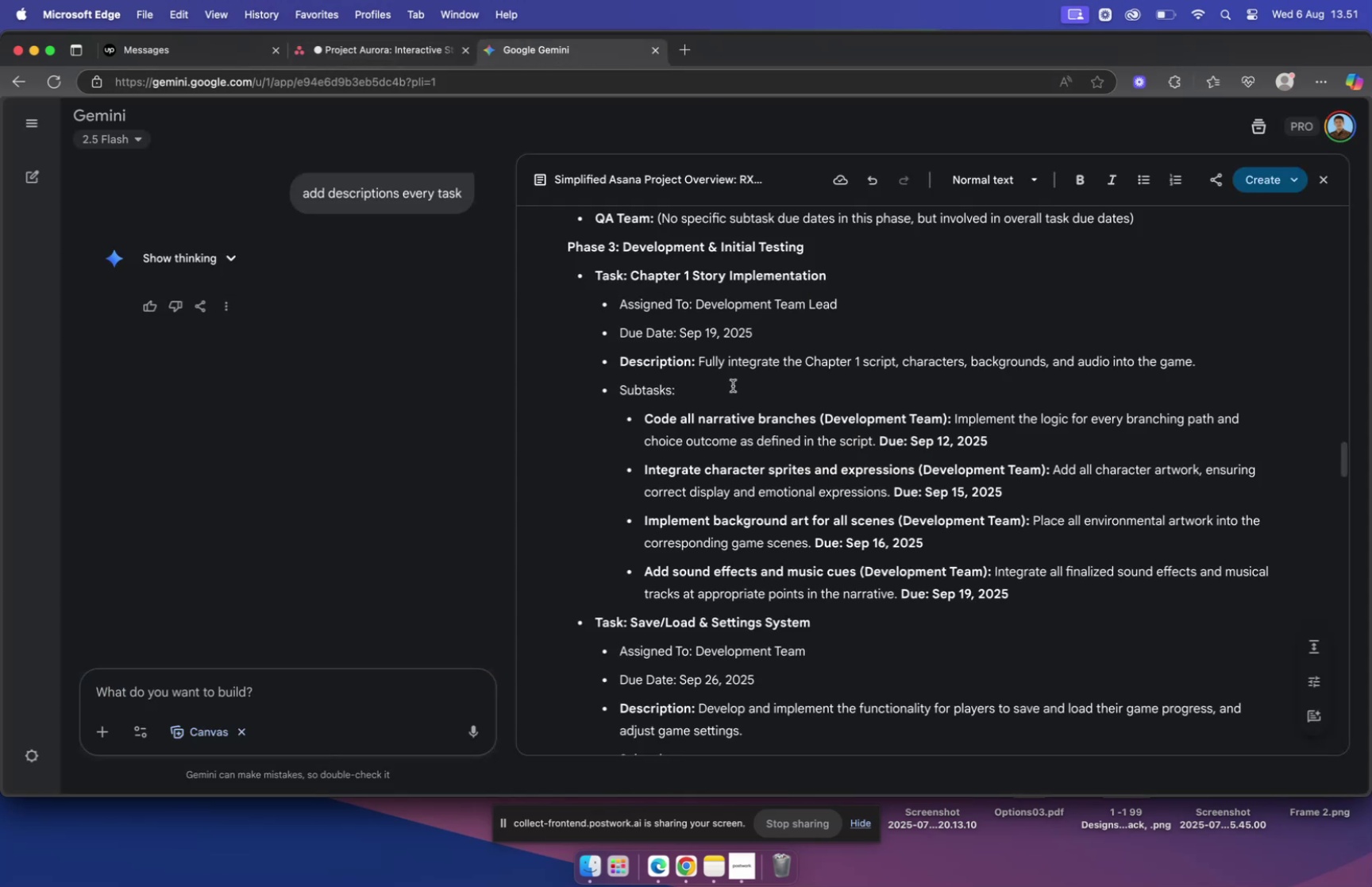 
wait(6.4)
 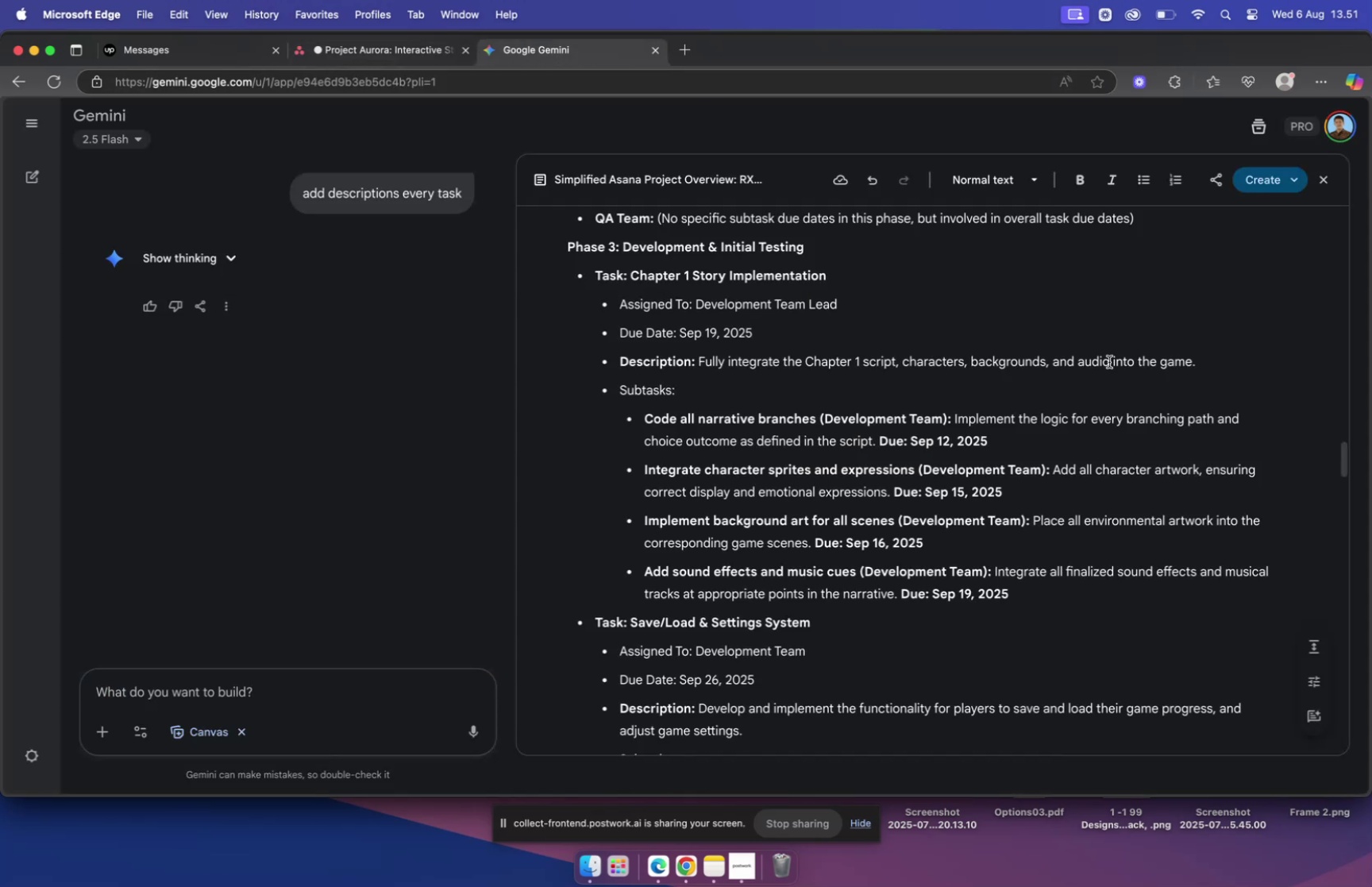 
left_click_drag(start_coordinate=[701, 361], to_coordinate=[1216, 360])
 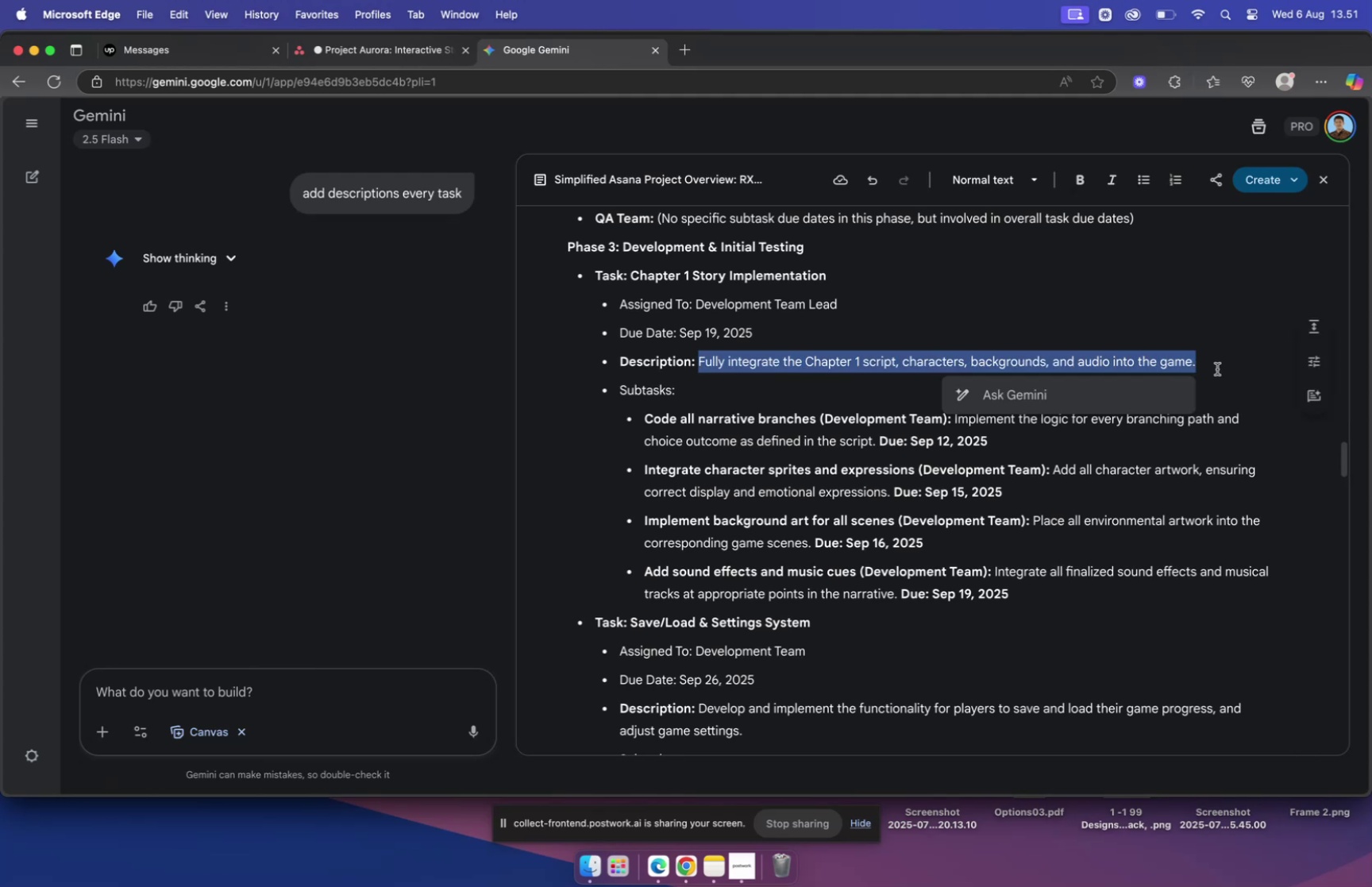 
key(Meta+CommandLeft)
 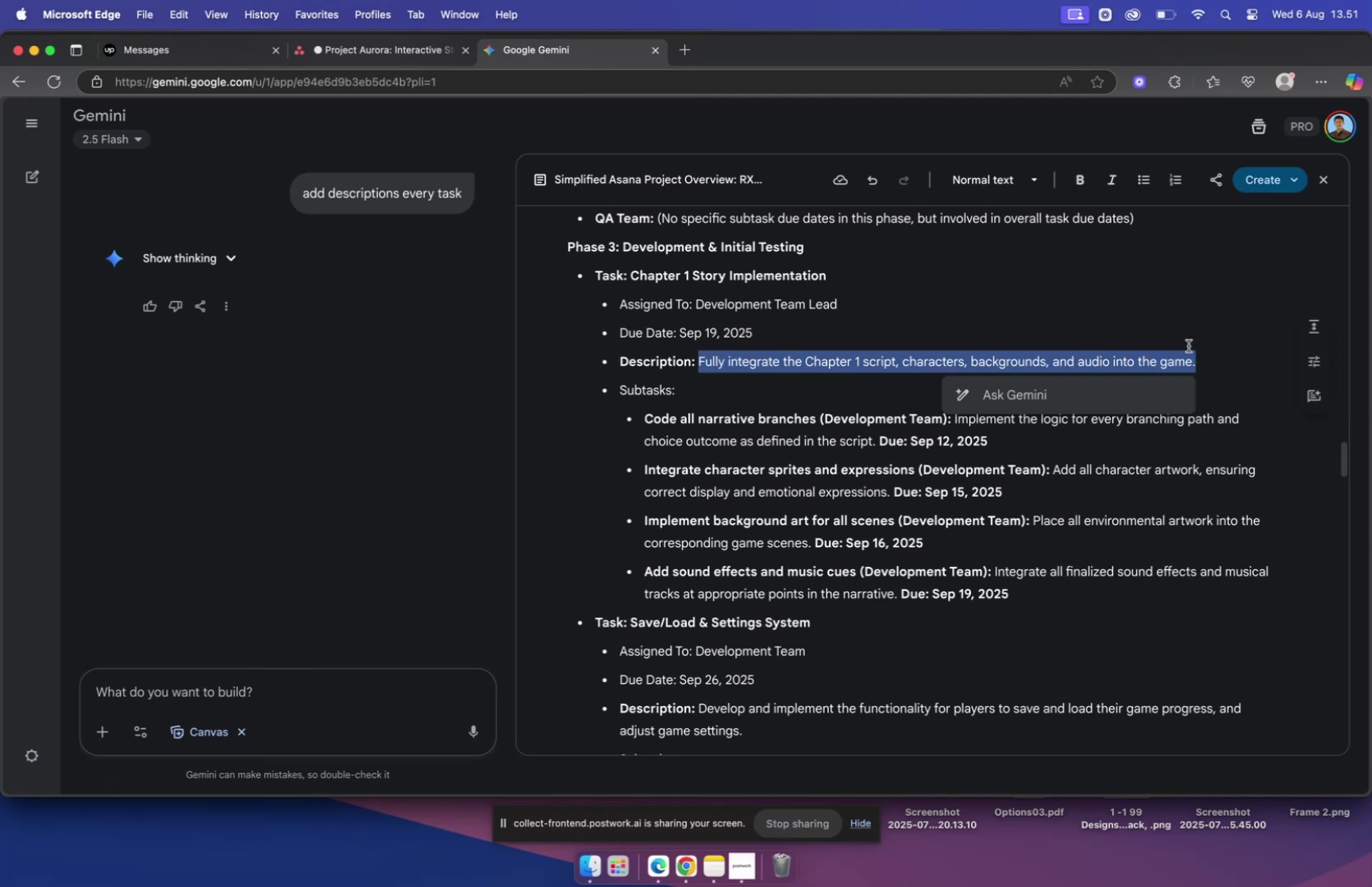 
key(Meta+C)
 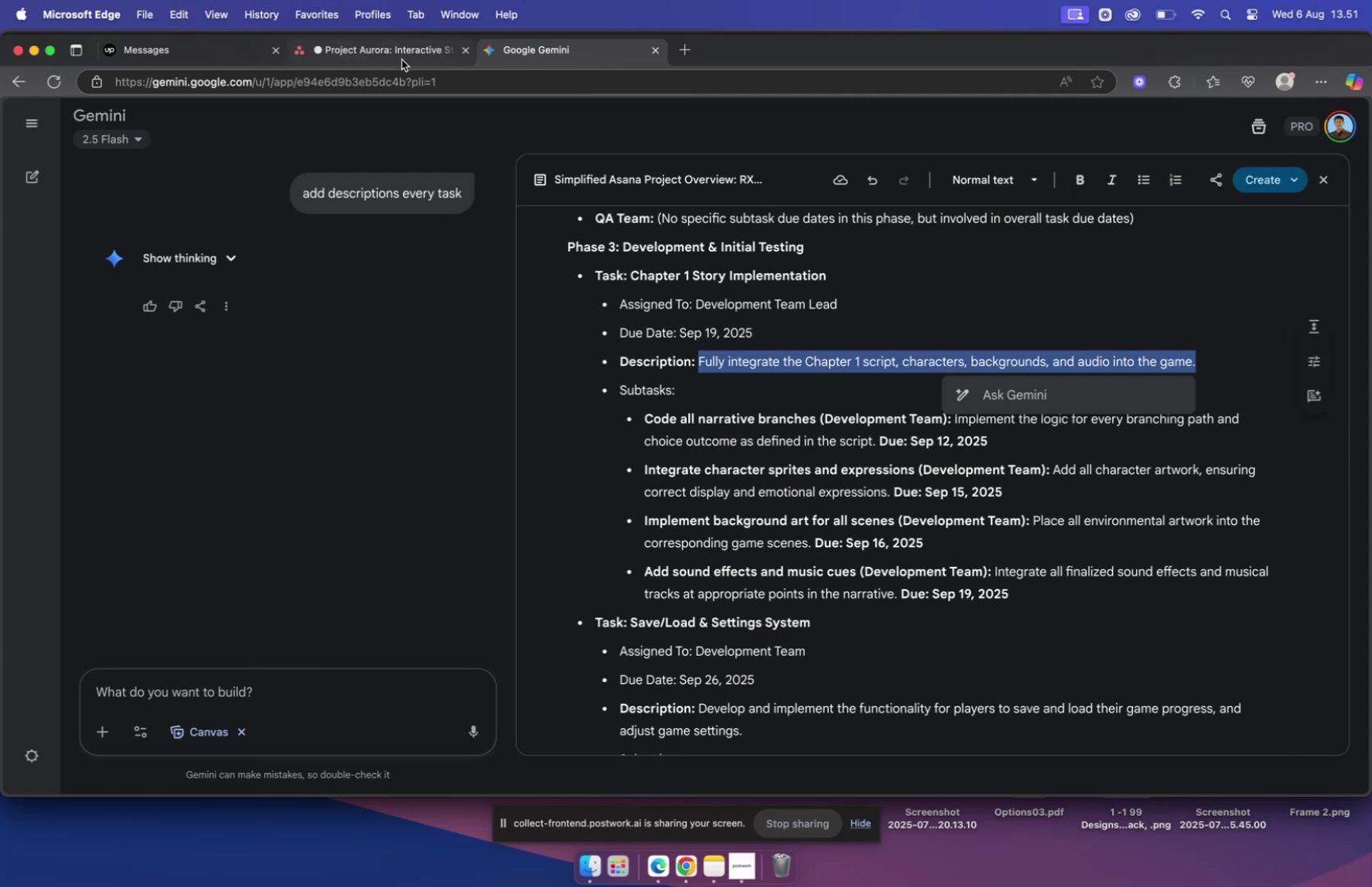 
left_click([399, 59])
 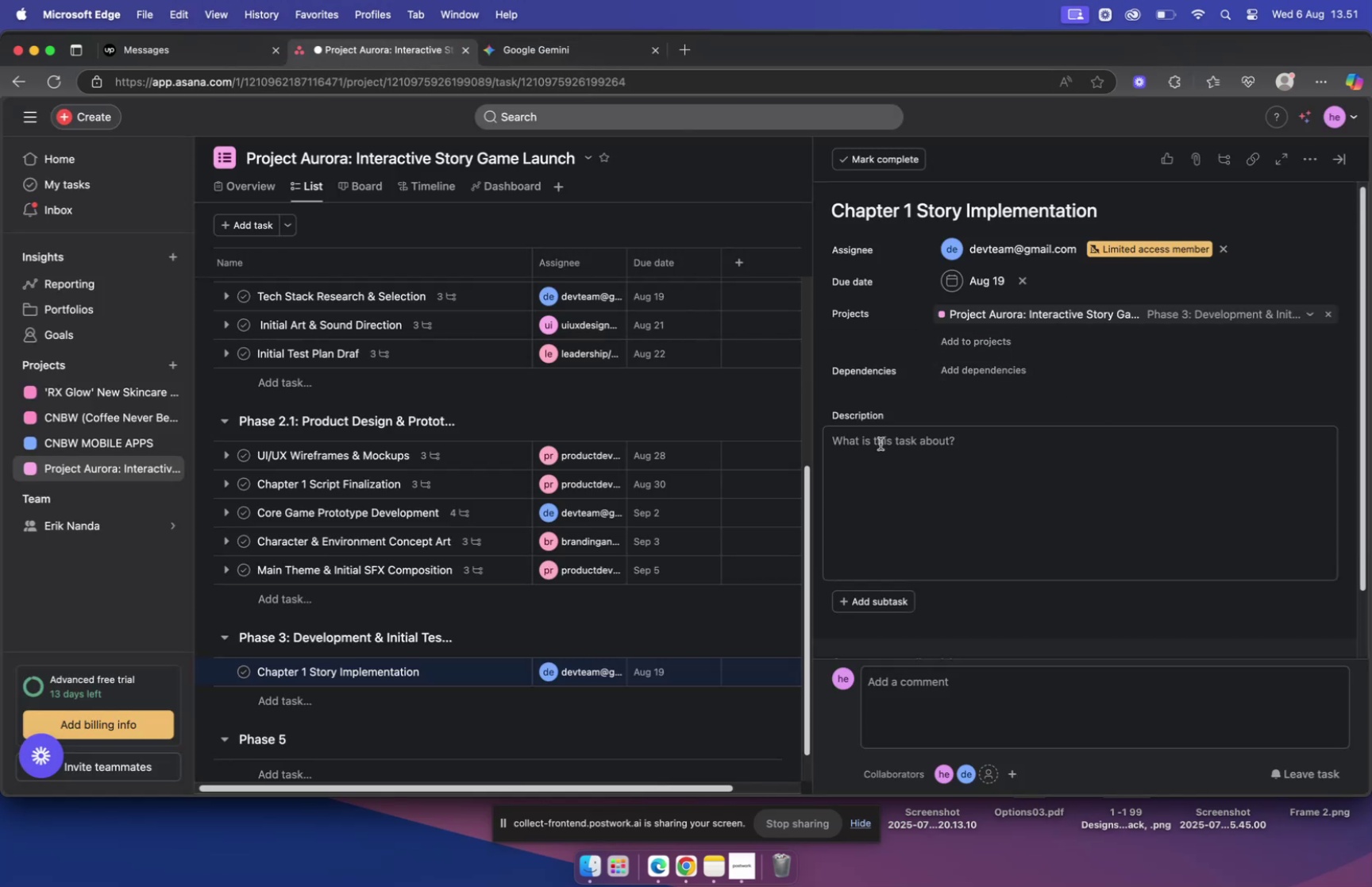 
wait(5.67)
 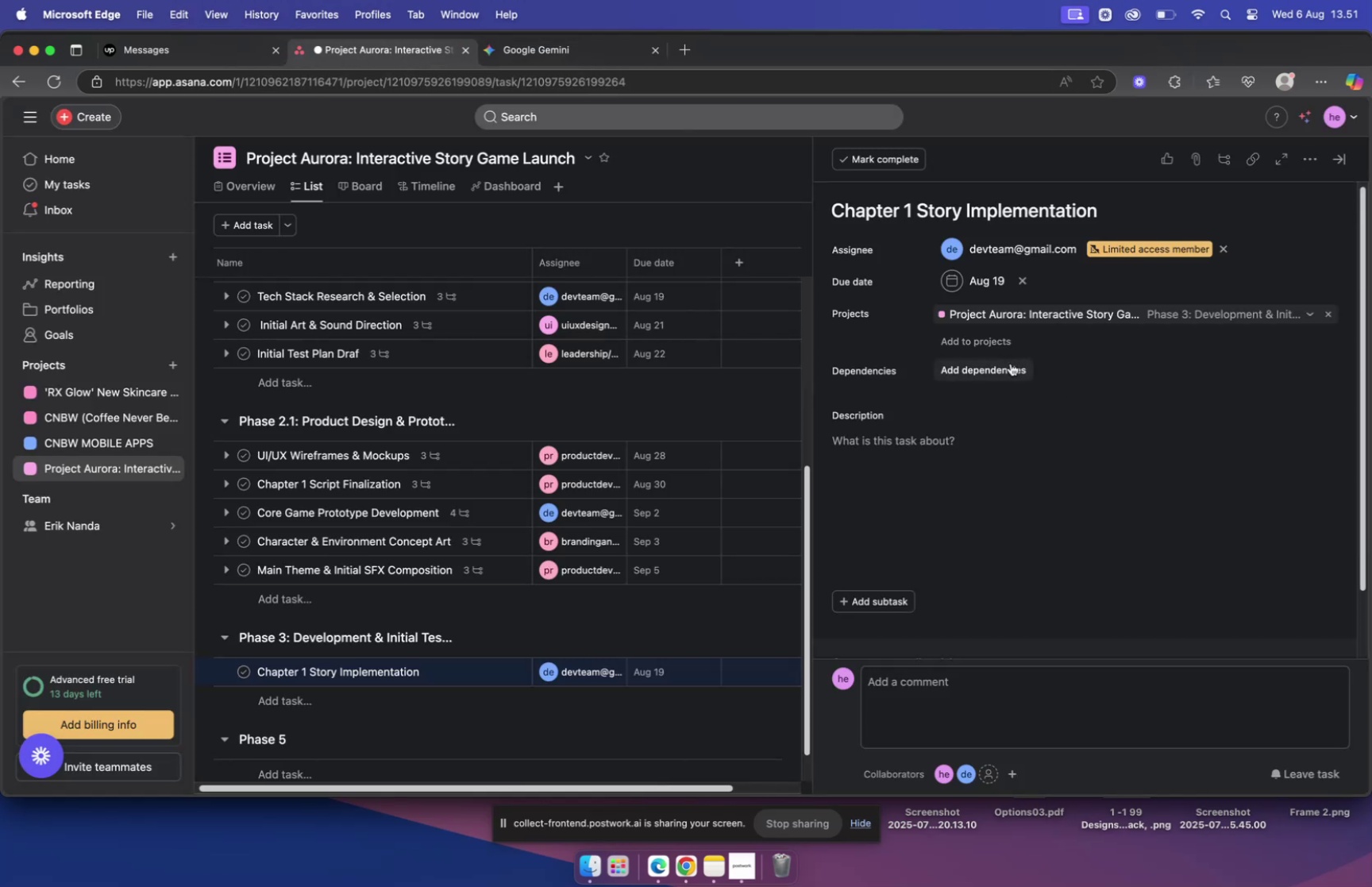 
left_click([880, 440])
 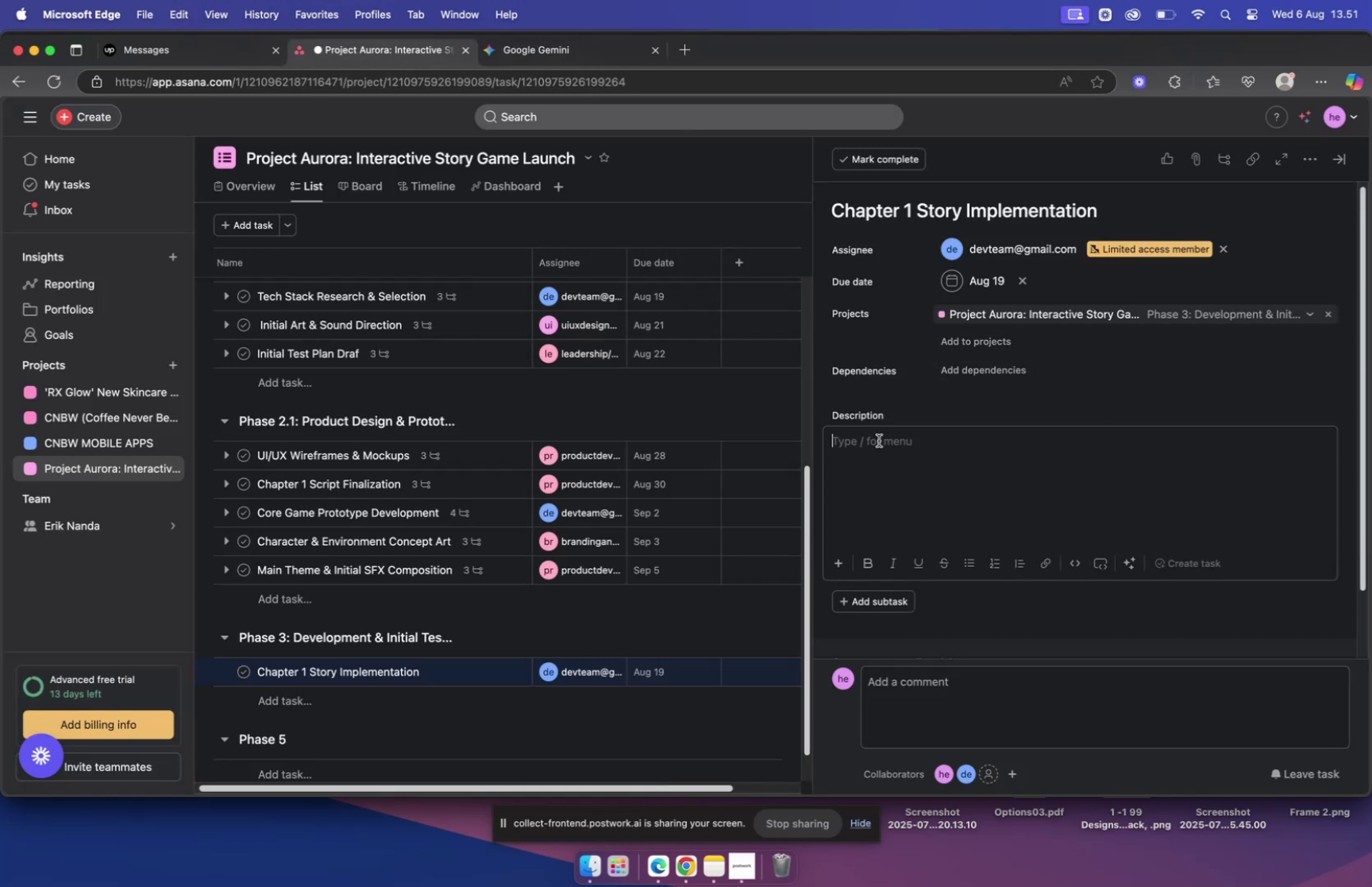 
key(Meta+V)
 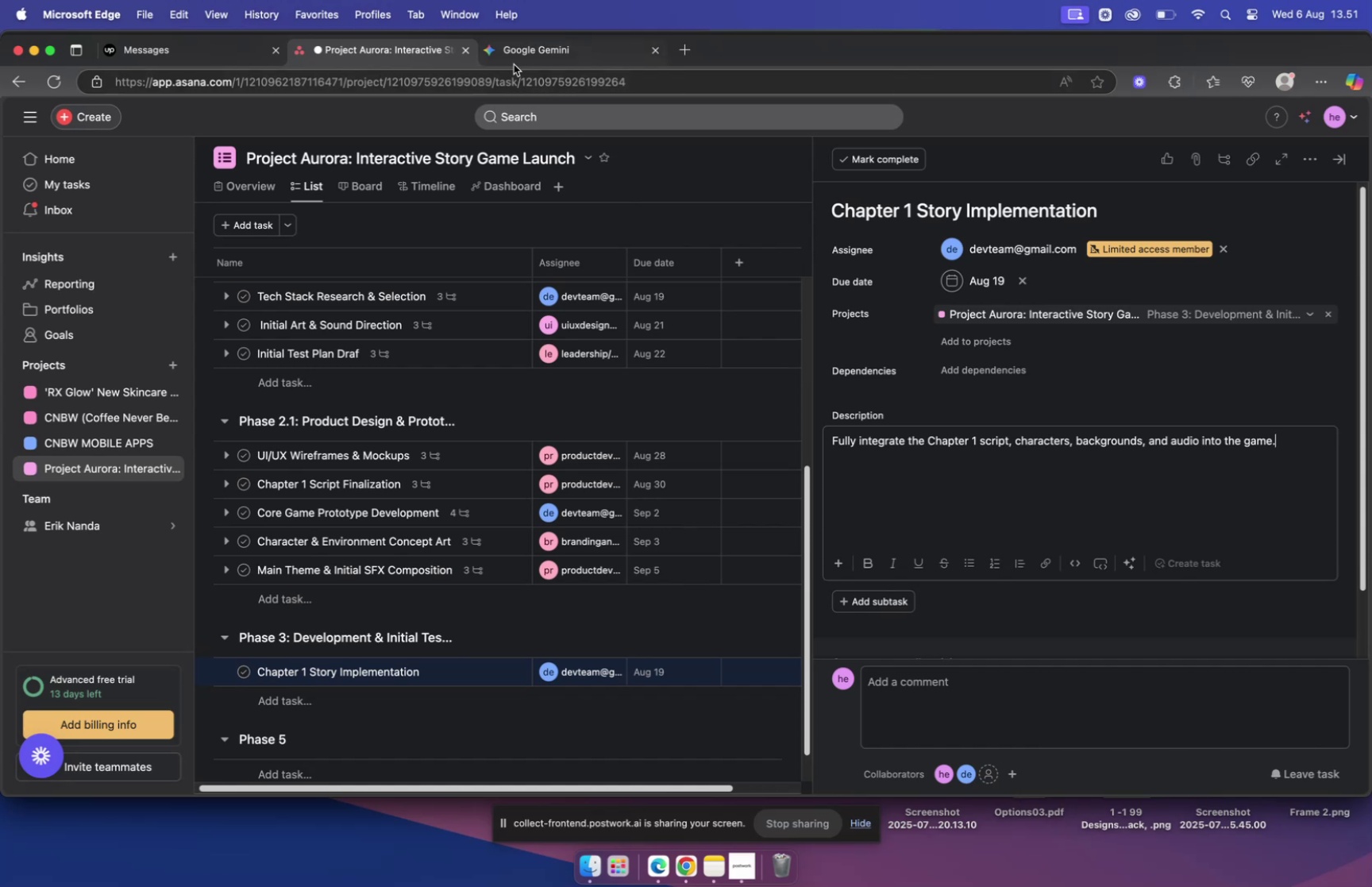 
left_click([523, 49])
 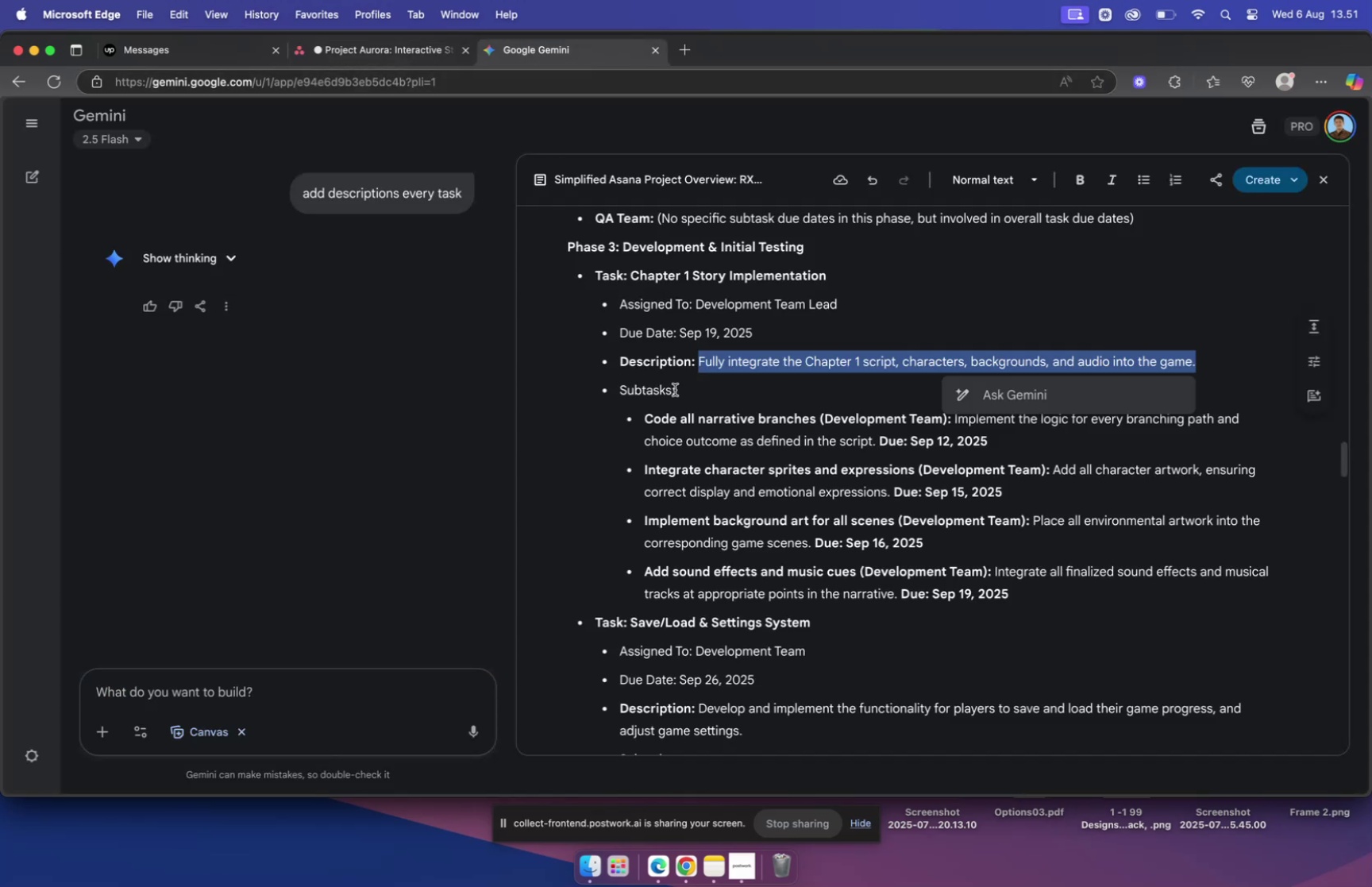 
wait(6.78)
 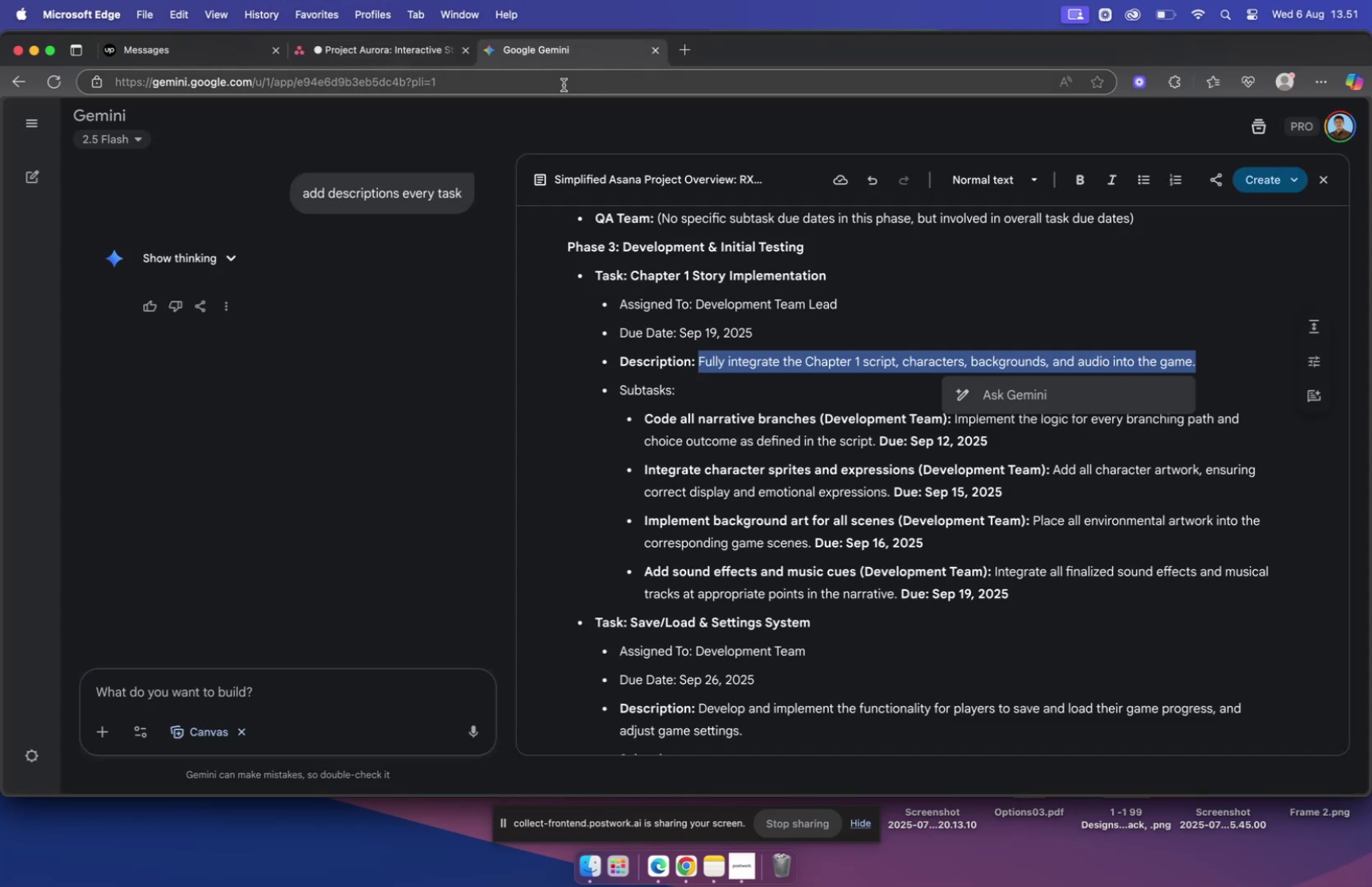 
left_click_drag(start_coordinate=[647, 420], to_coordinate=[816, 422])
 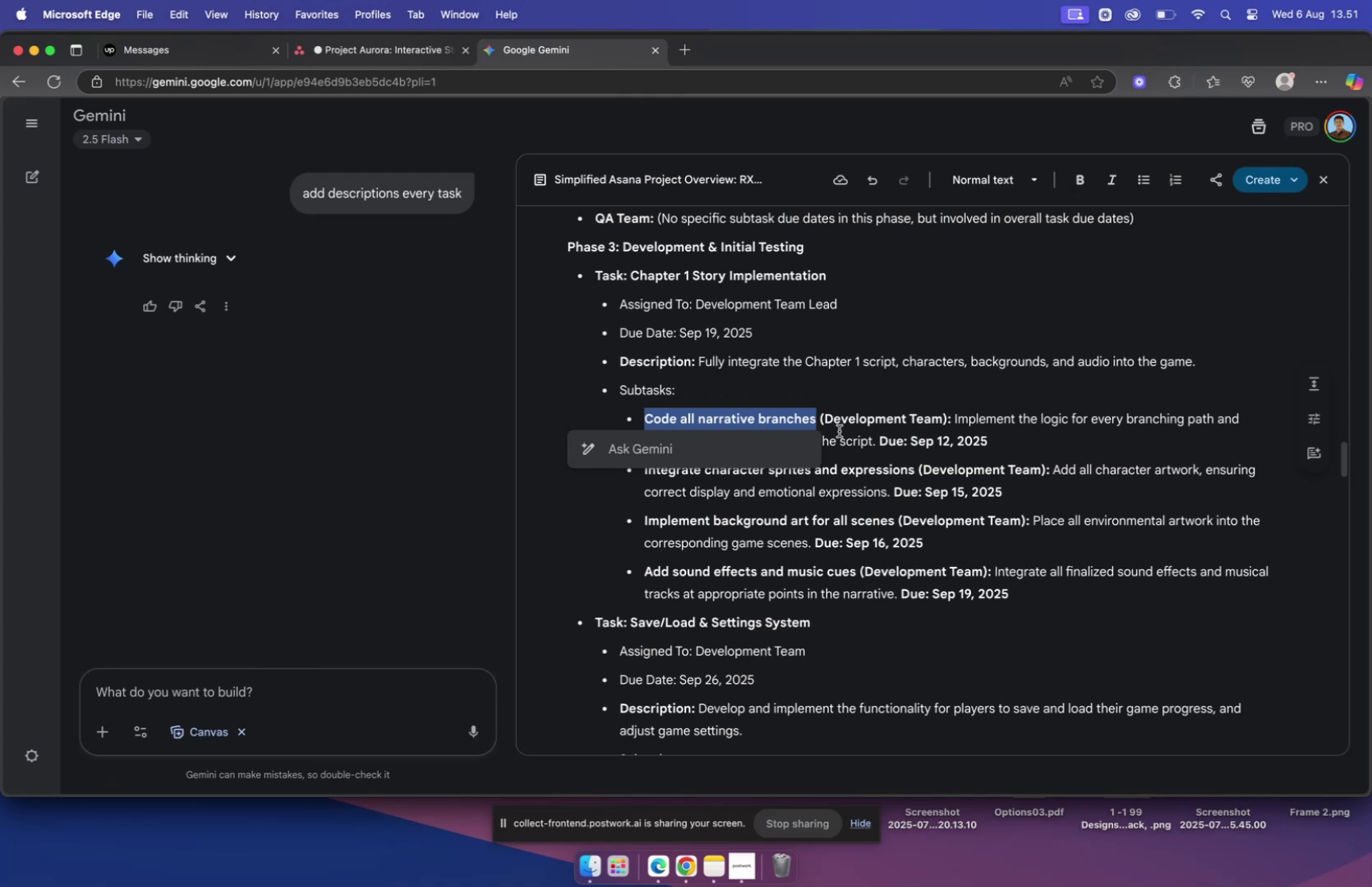 
key(Meta+C)
 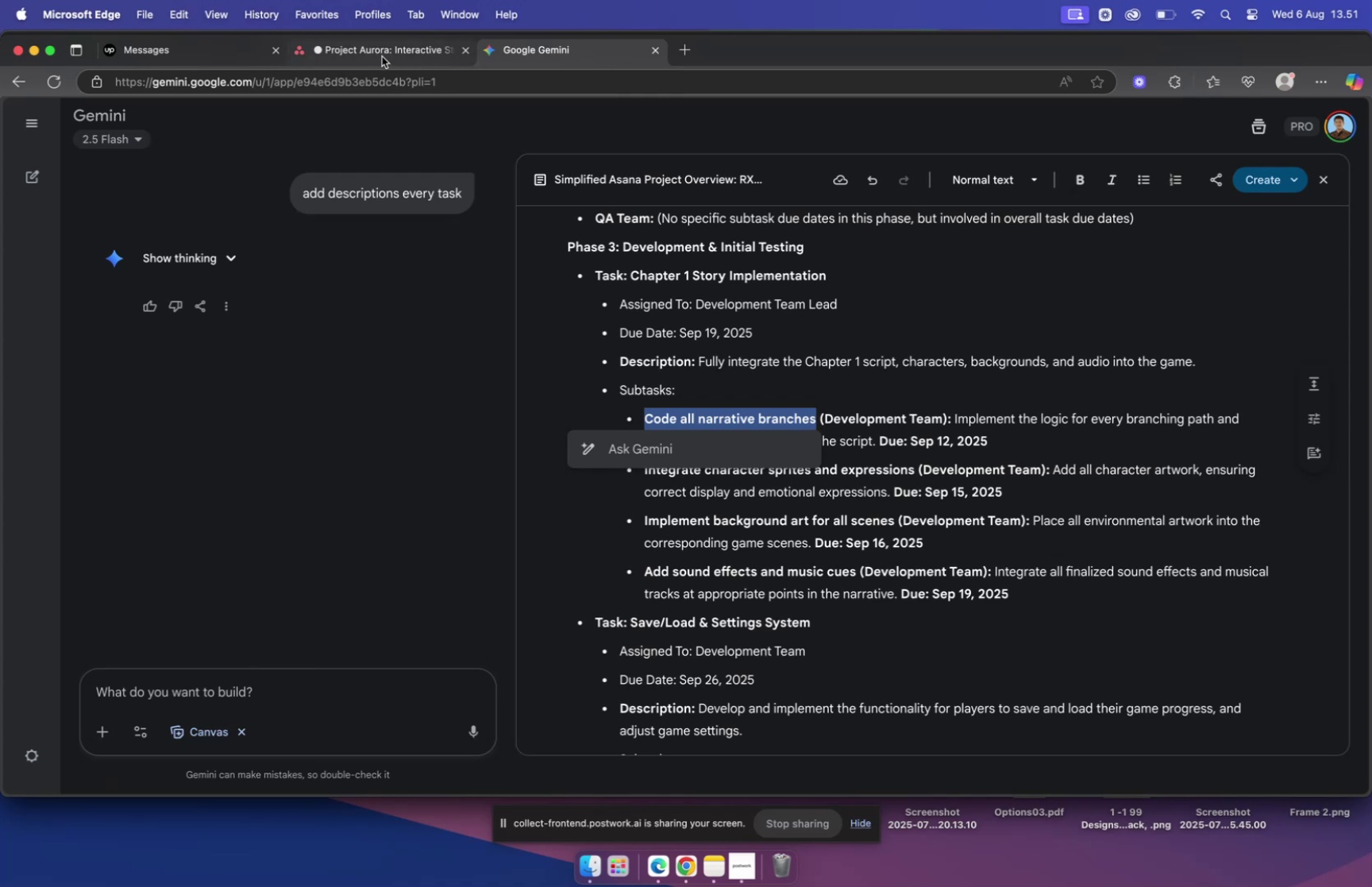 
left_click([380, 52])
 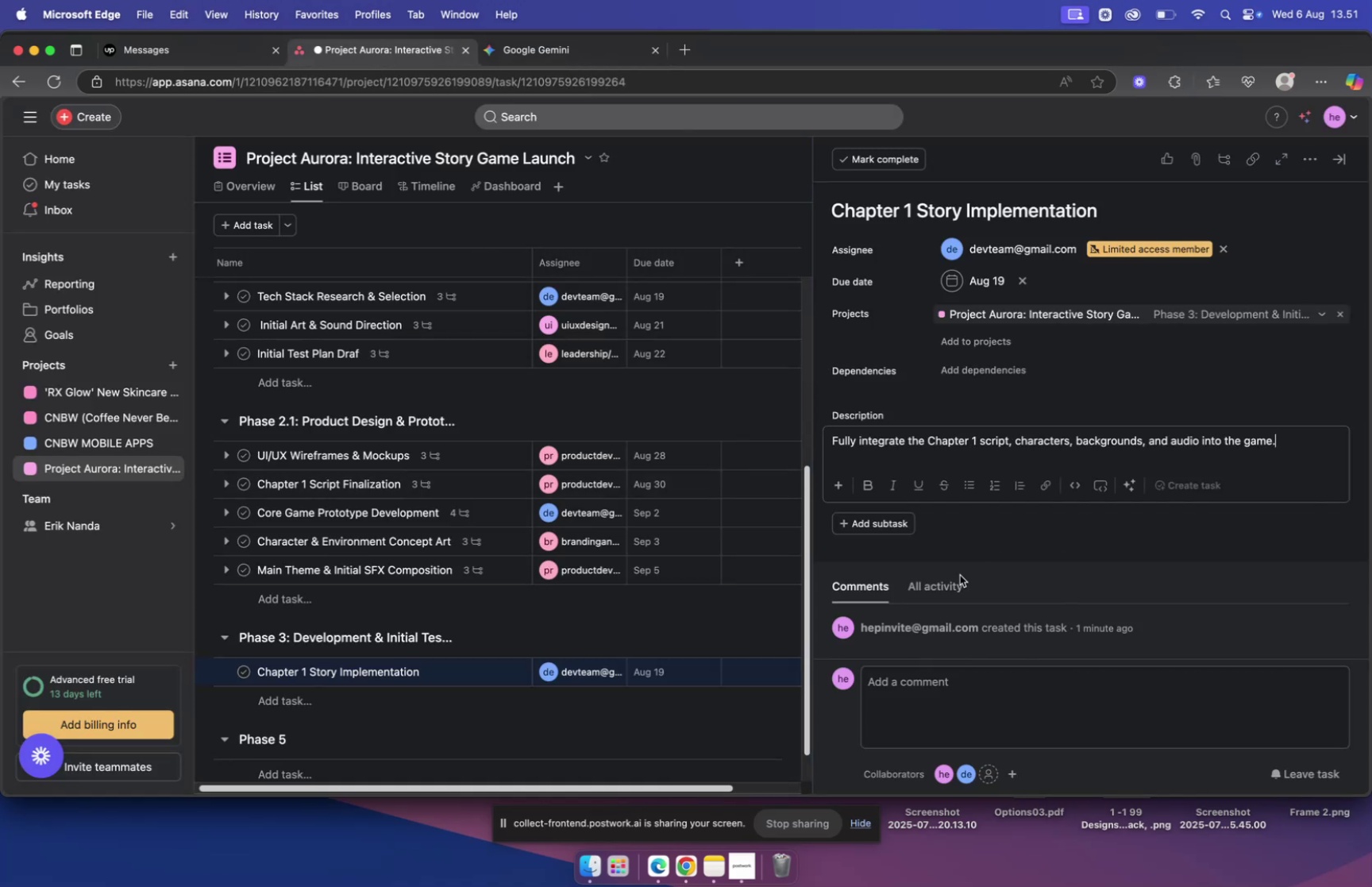 
scroll: coordinate [932, 581], scroll_direction: down, amount: 4.0
 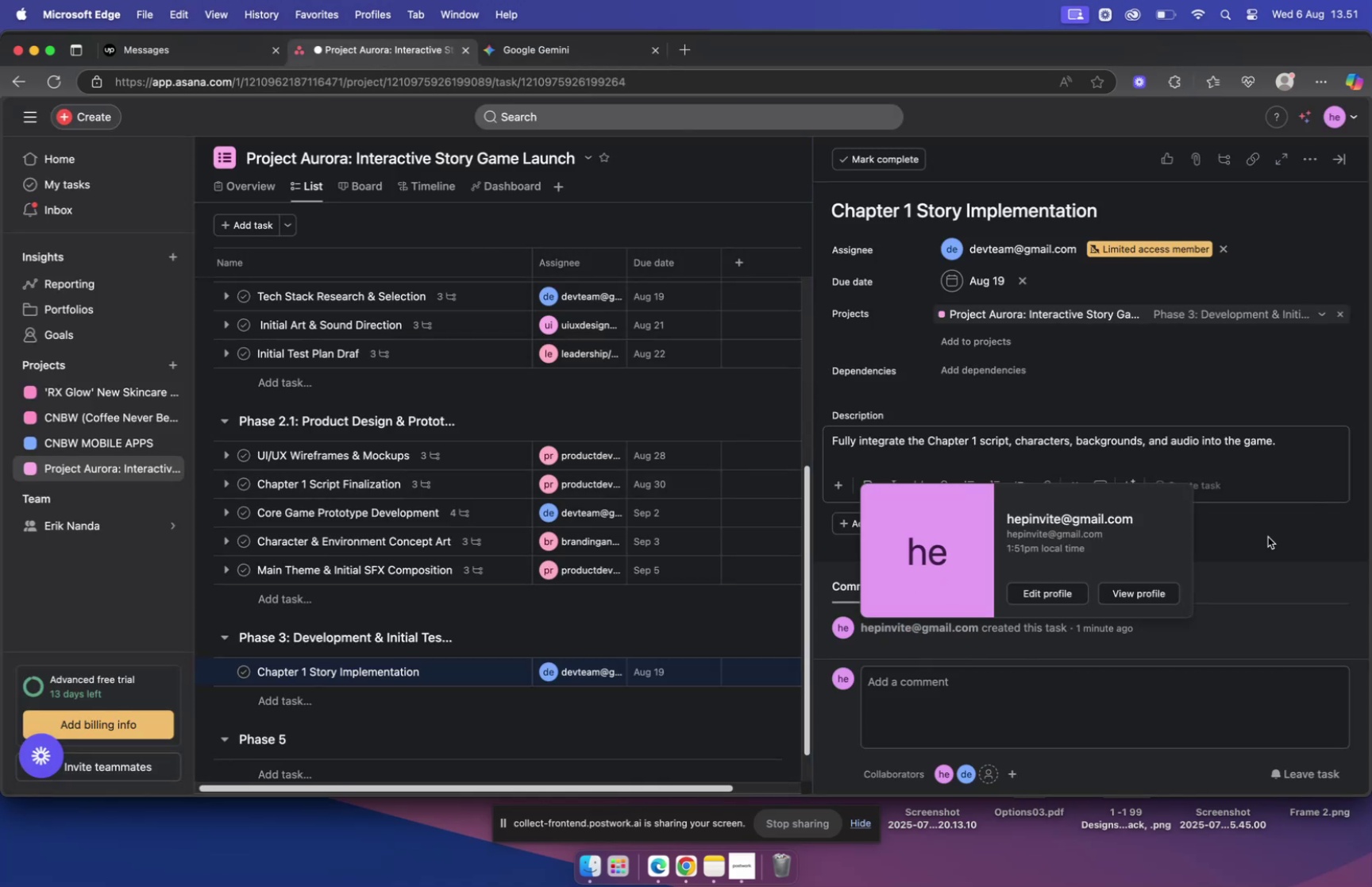 
left_click([1267, 537])
 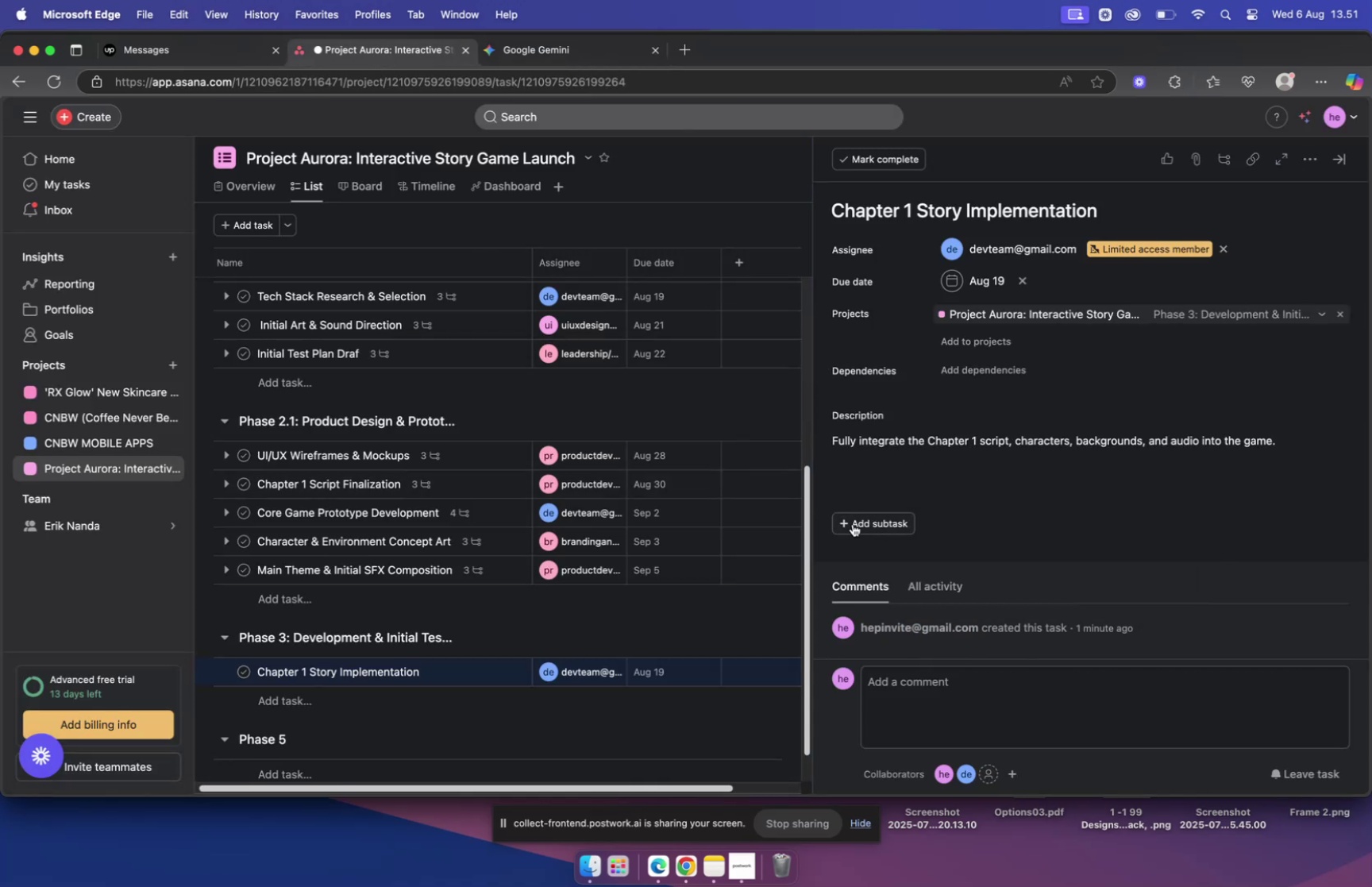 
left_click([853, 523])
 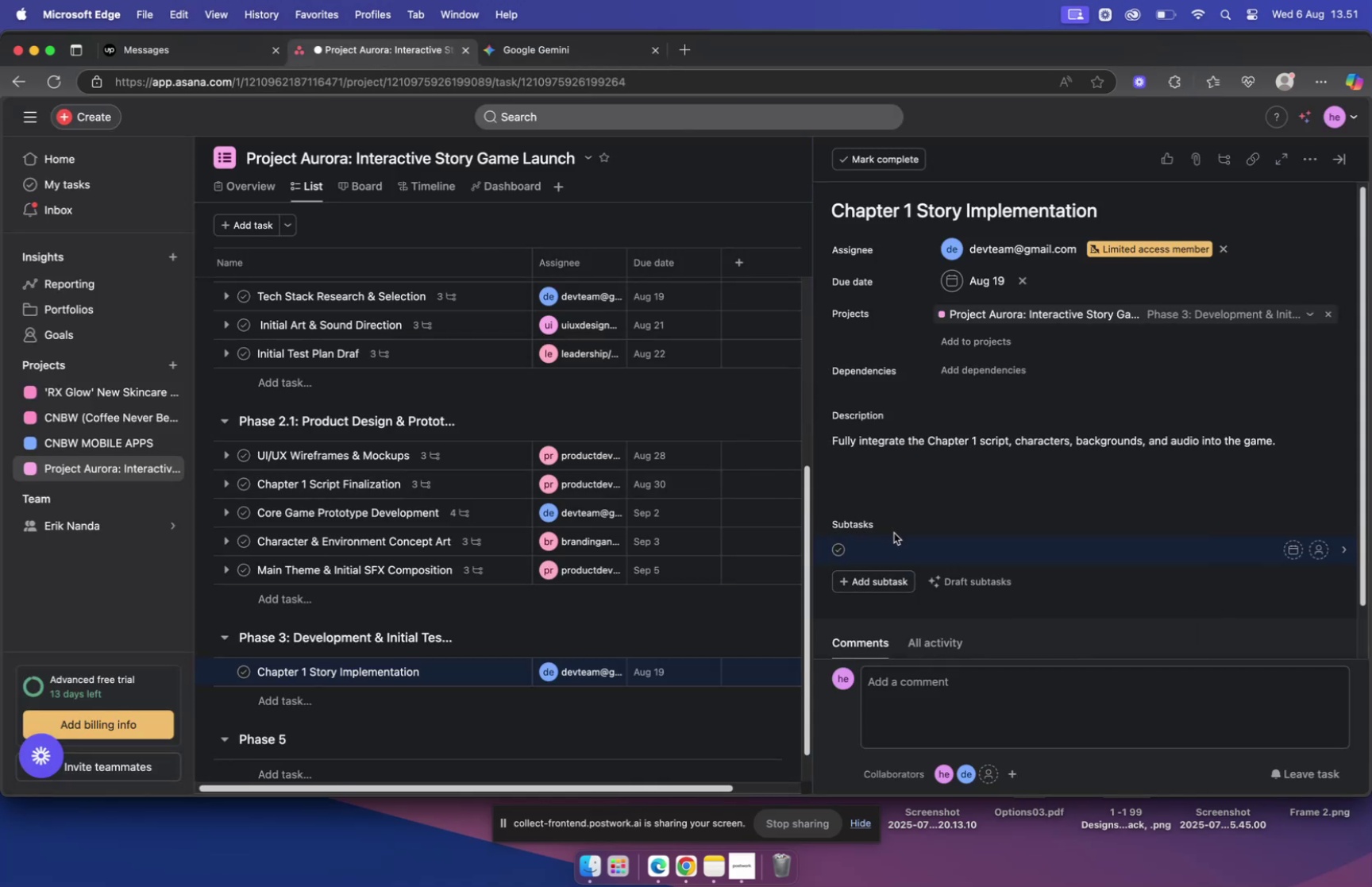 
key(Meta+V)
 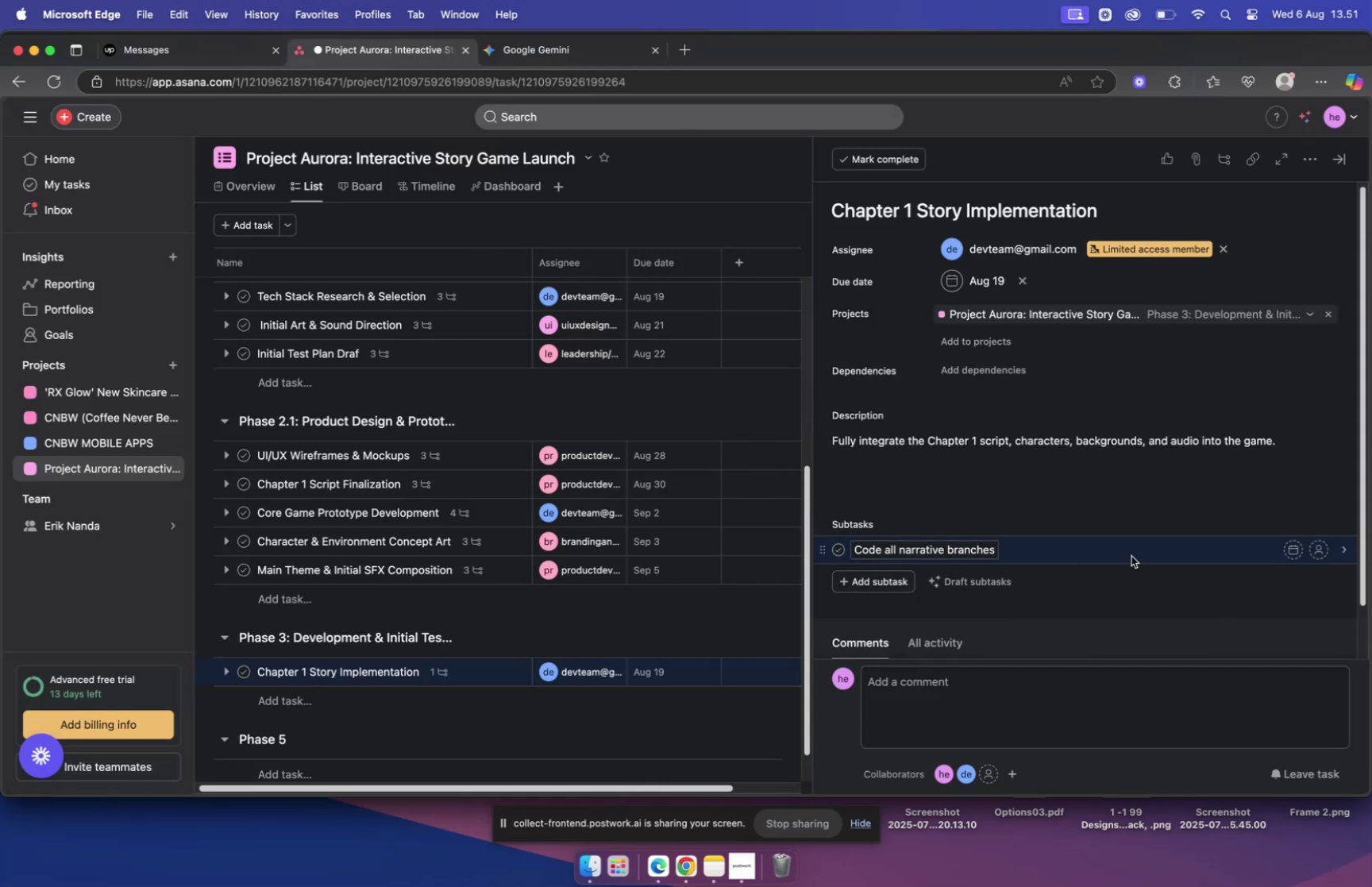 
left_click([1133, 549])
 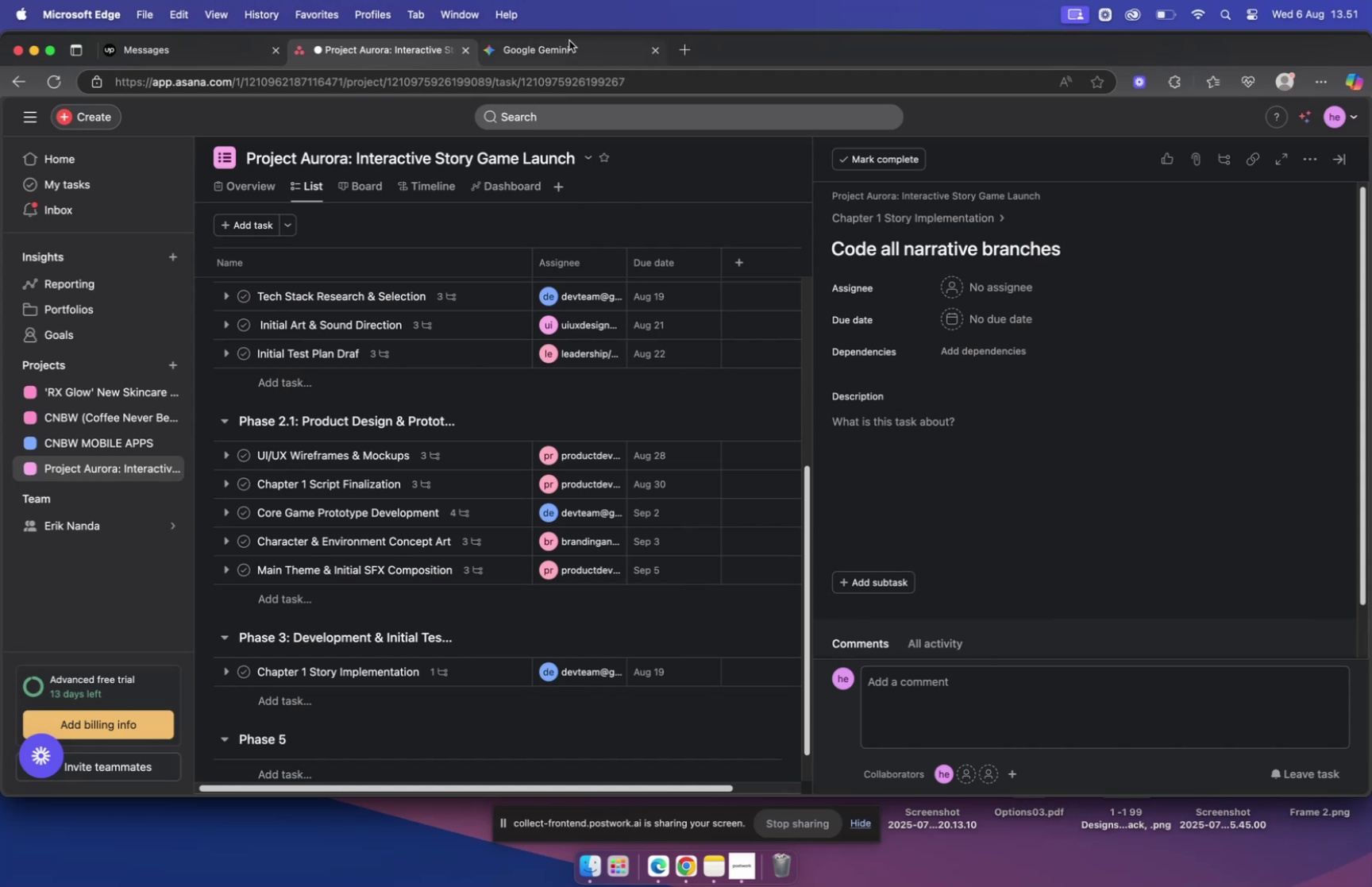 
left_click([572, 44])
 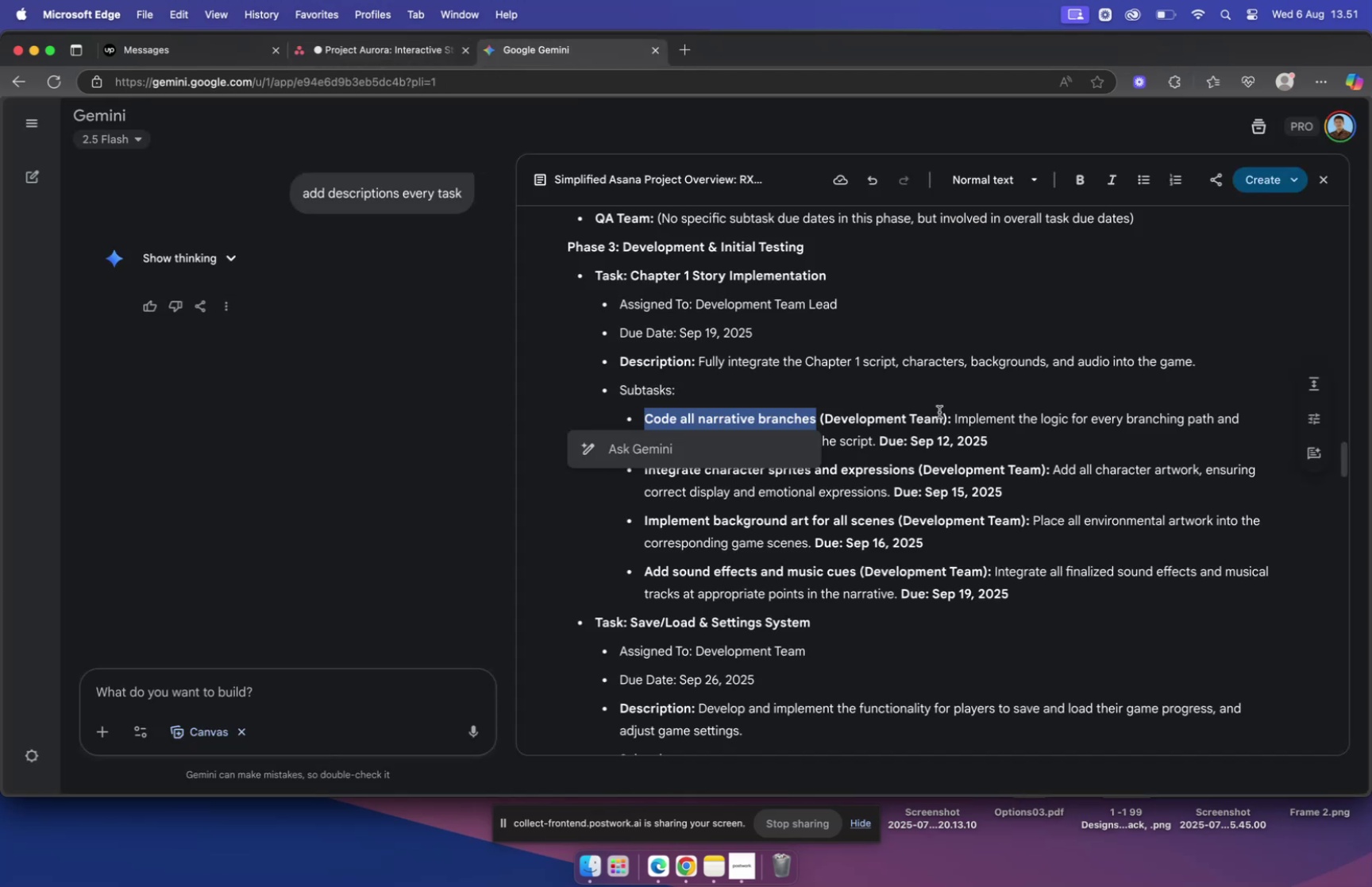 
left_click_drag(start_coordinate=[957, 416], to_coordinate=[865, 451])
 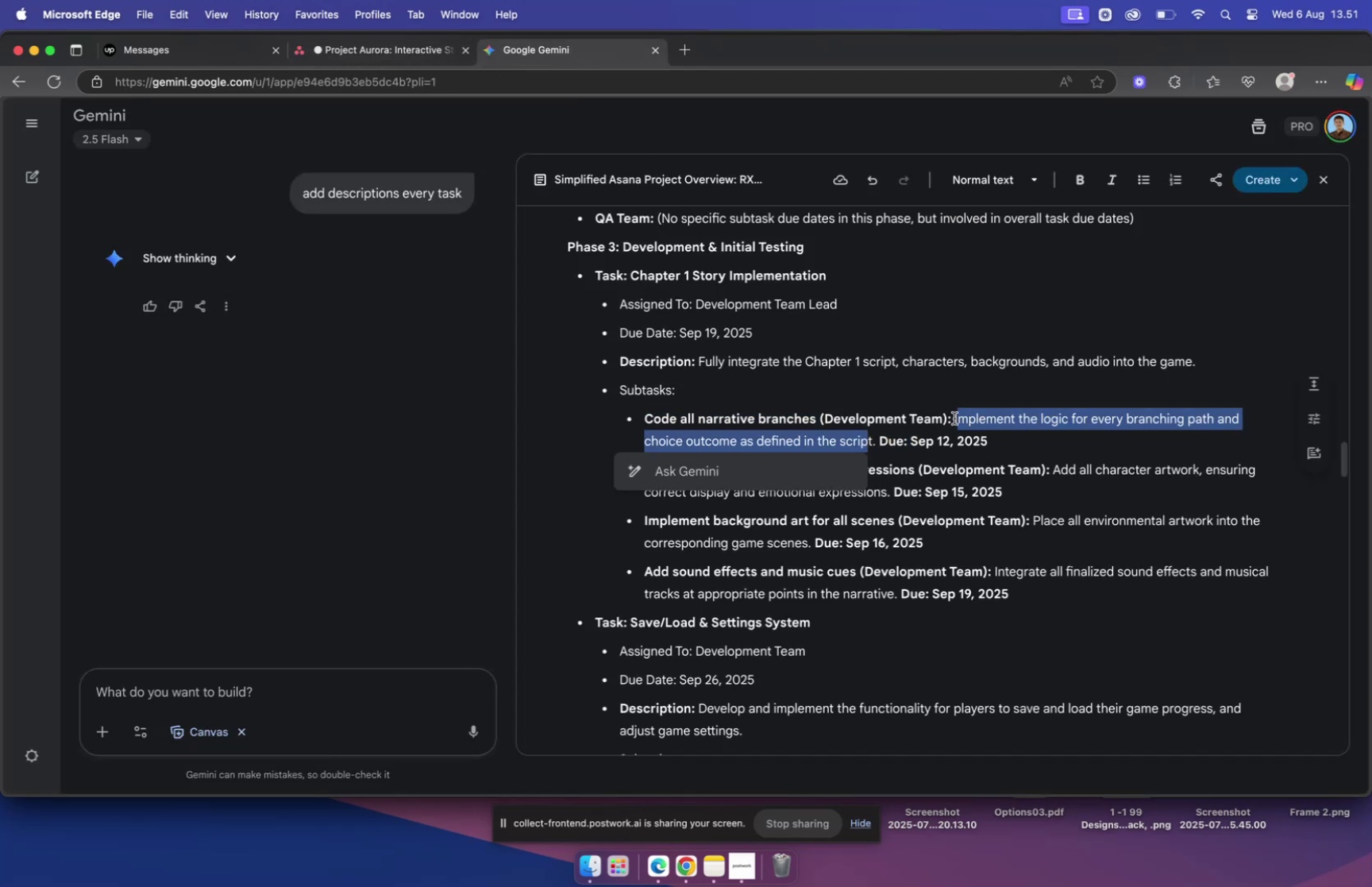 
left_click_drag(start_coordinate=[954, 418], to_coordinate=[875, 438])
 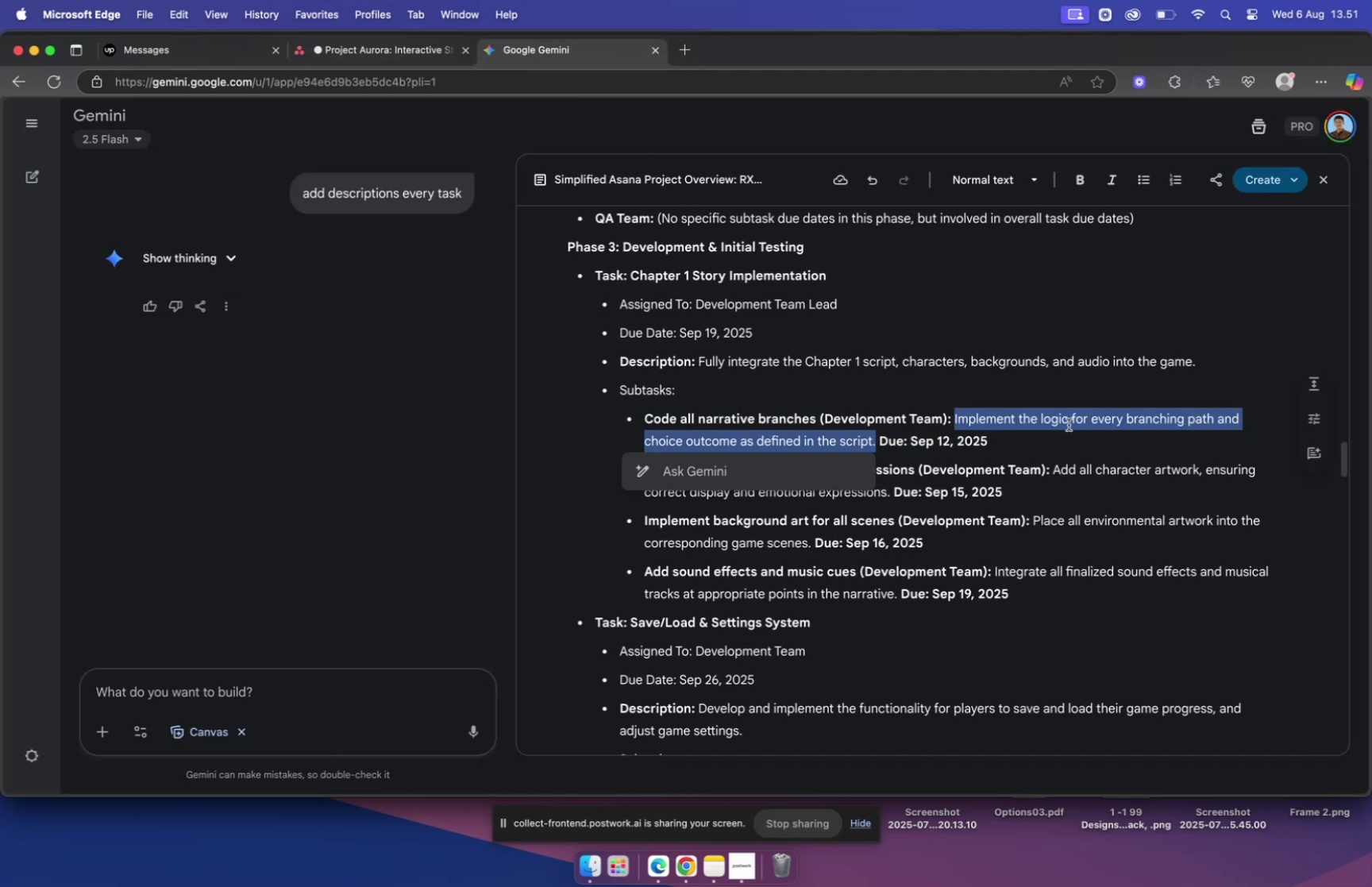 
key(Meta+C)
 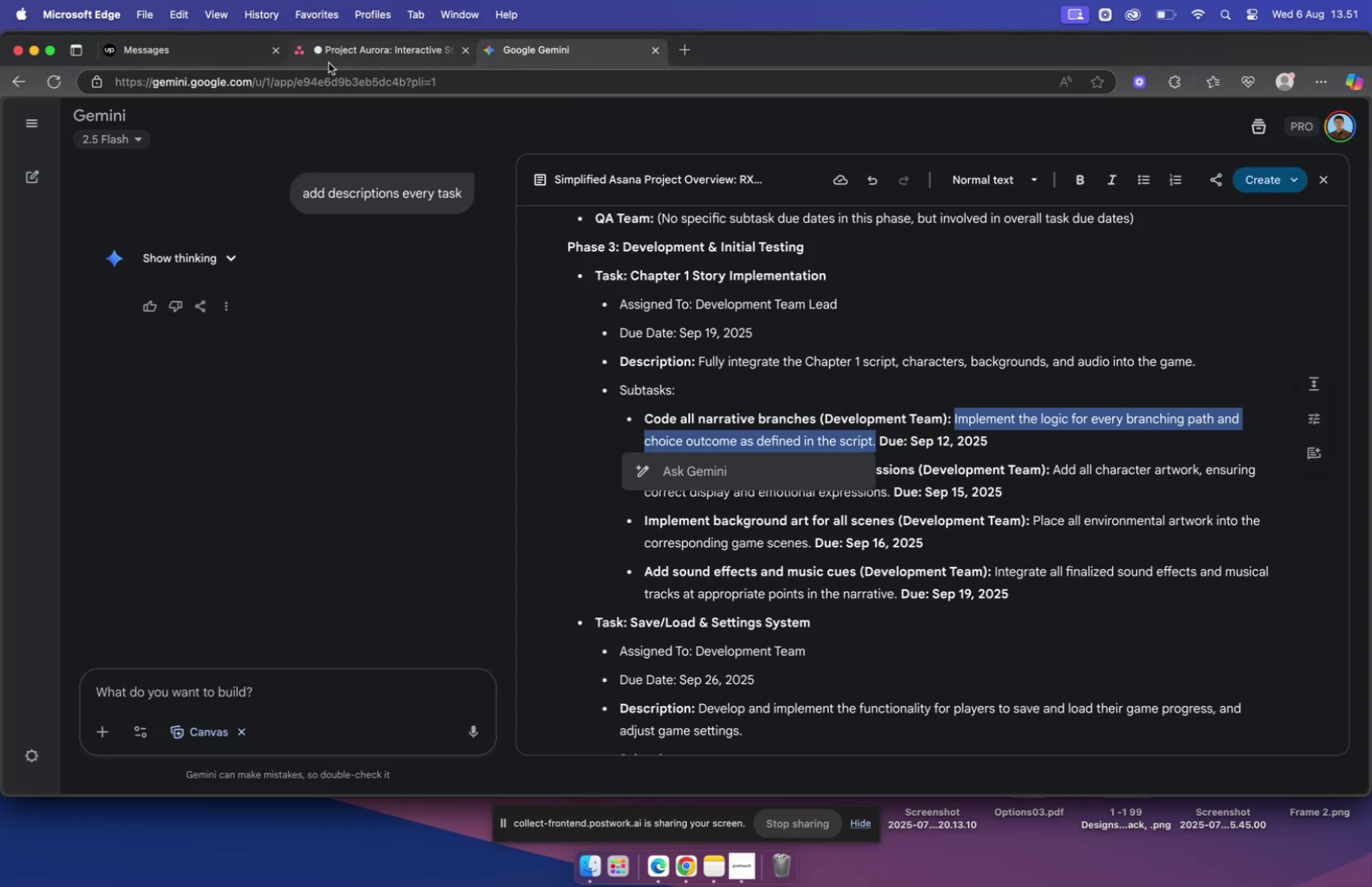 
left_click([367, 44])
 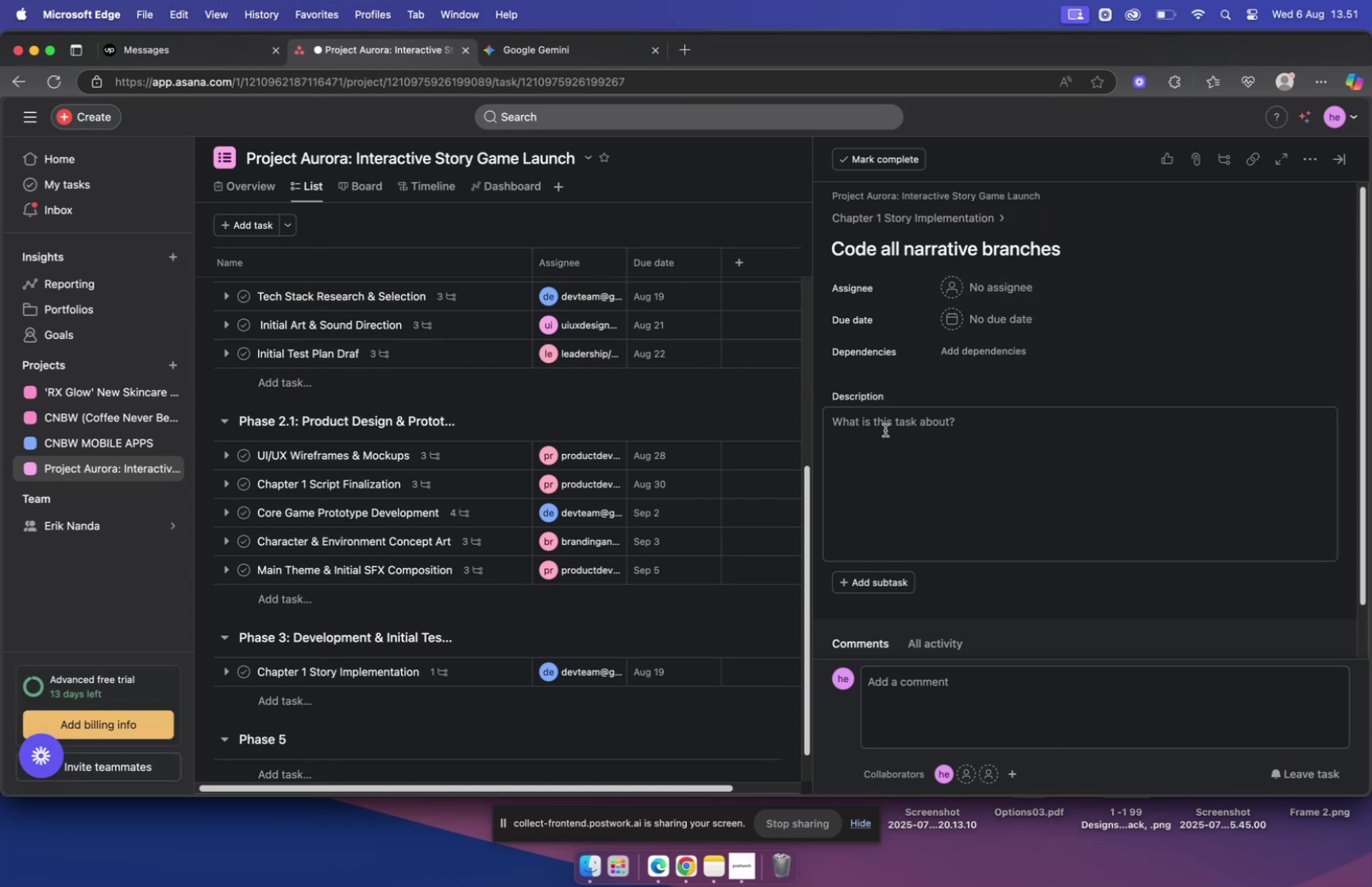 
left_click([885, 430])
 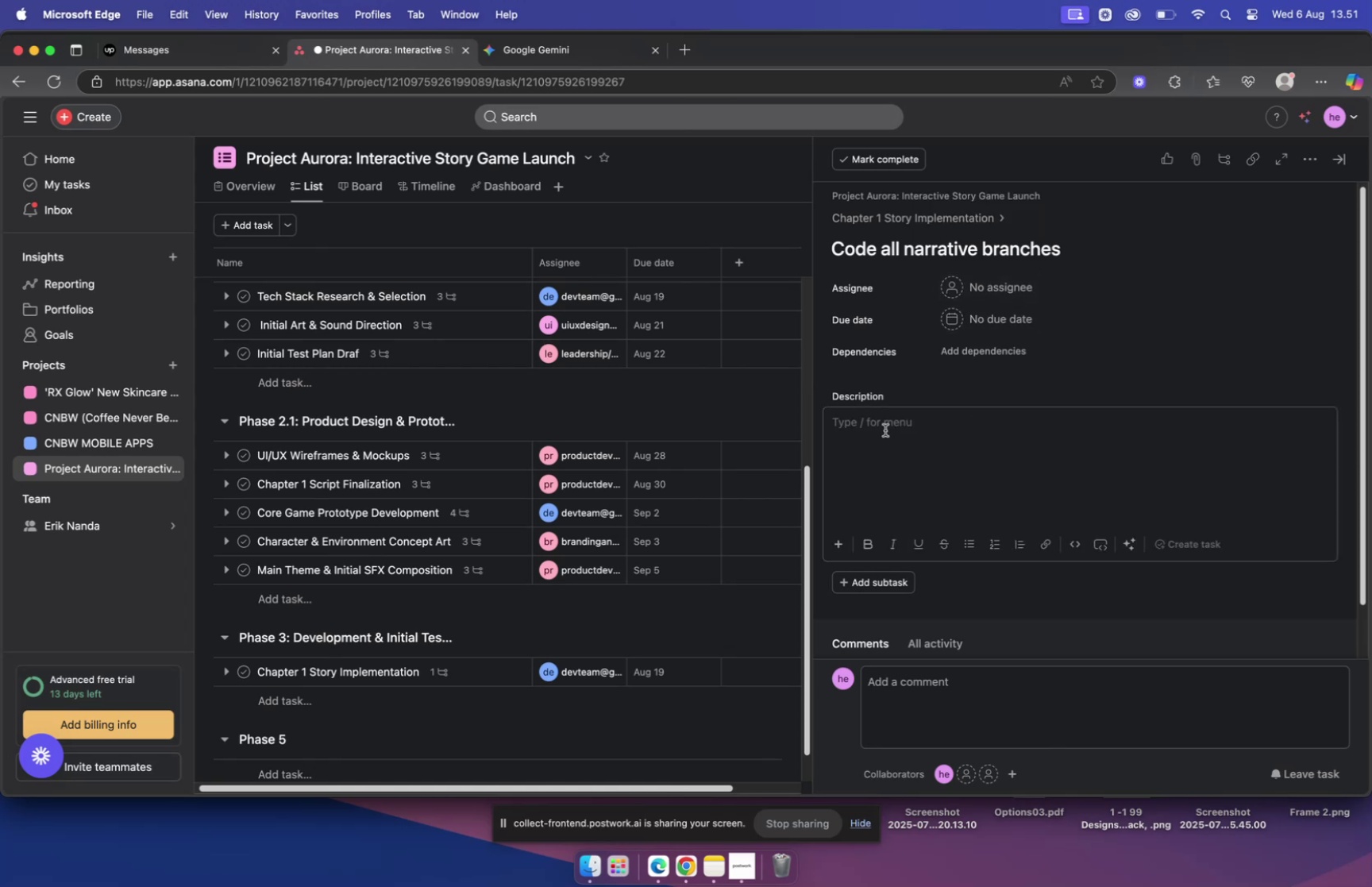 
key(Meta+V)
 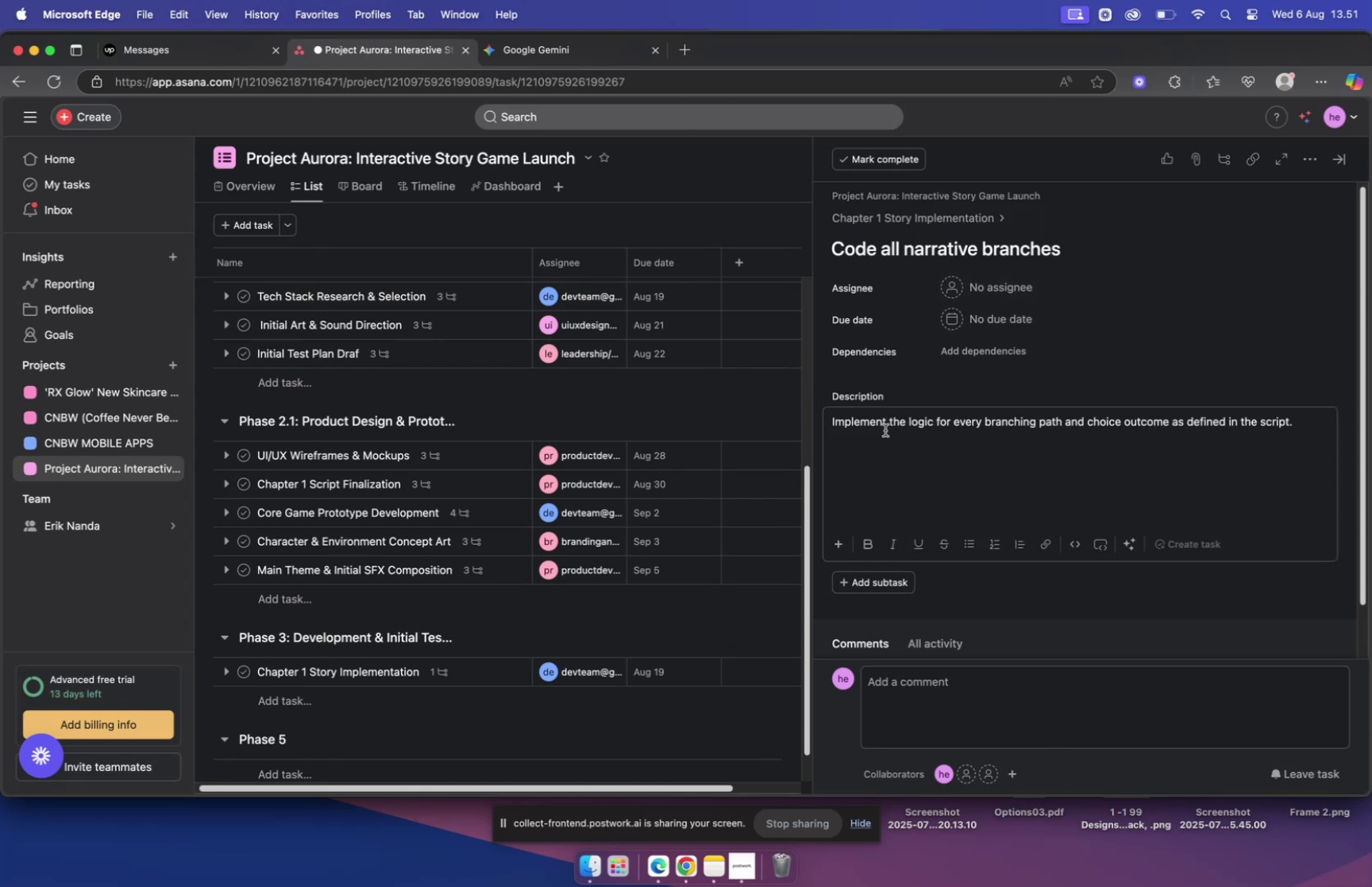 
mouse_move([1004, 294])
 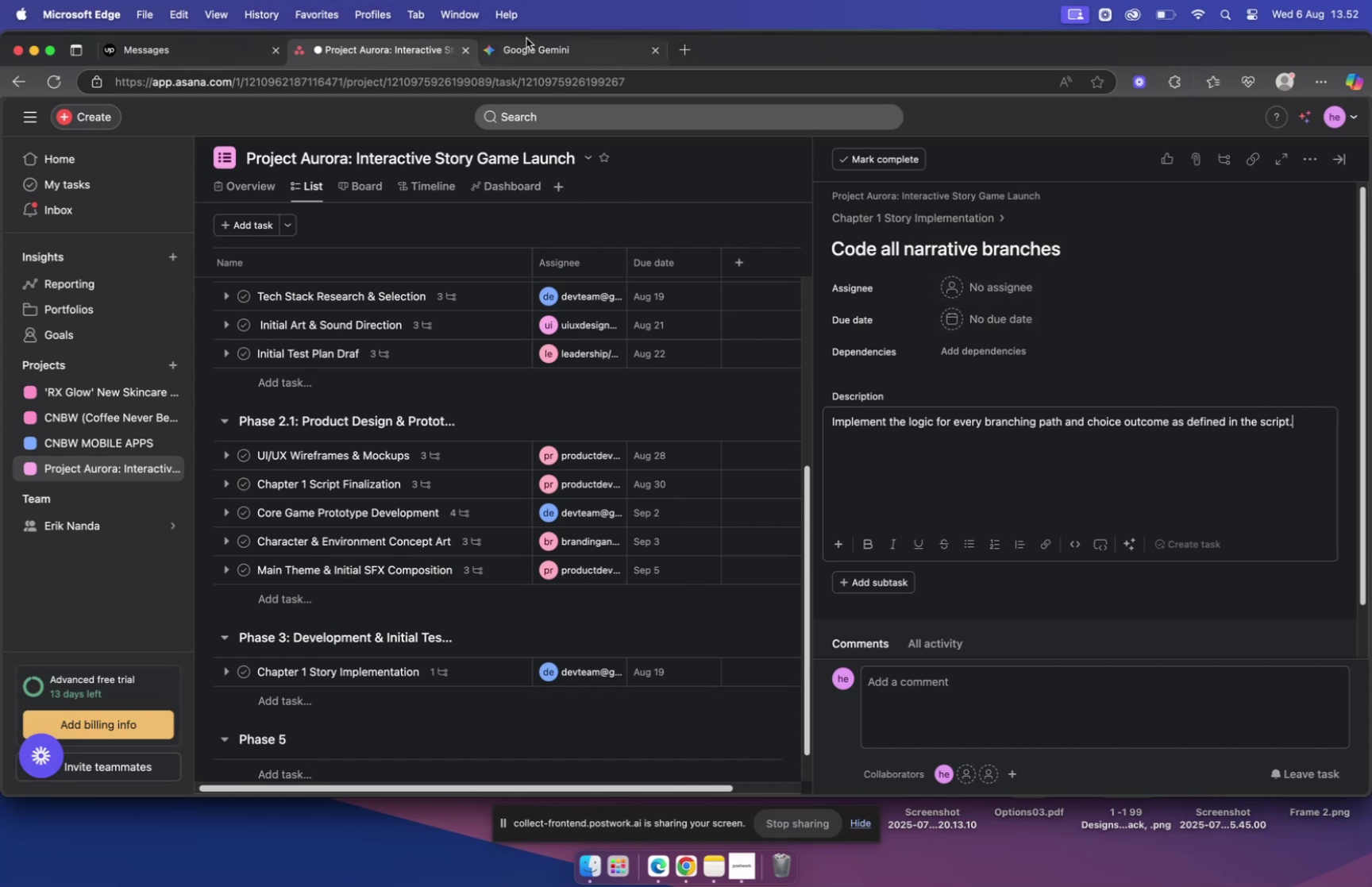 
left_click([532, 37])
 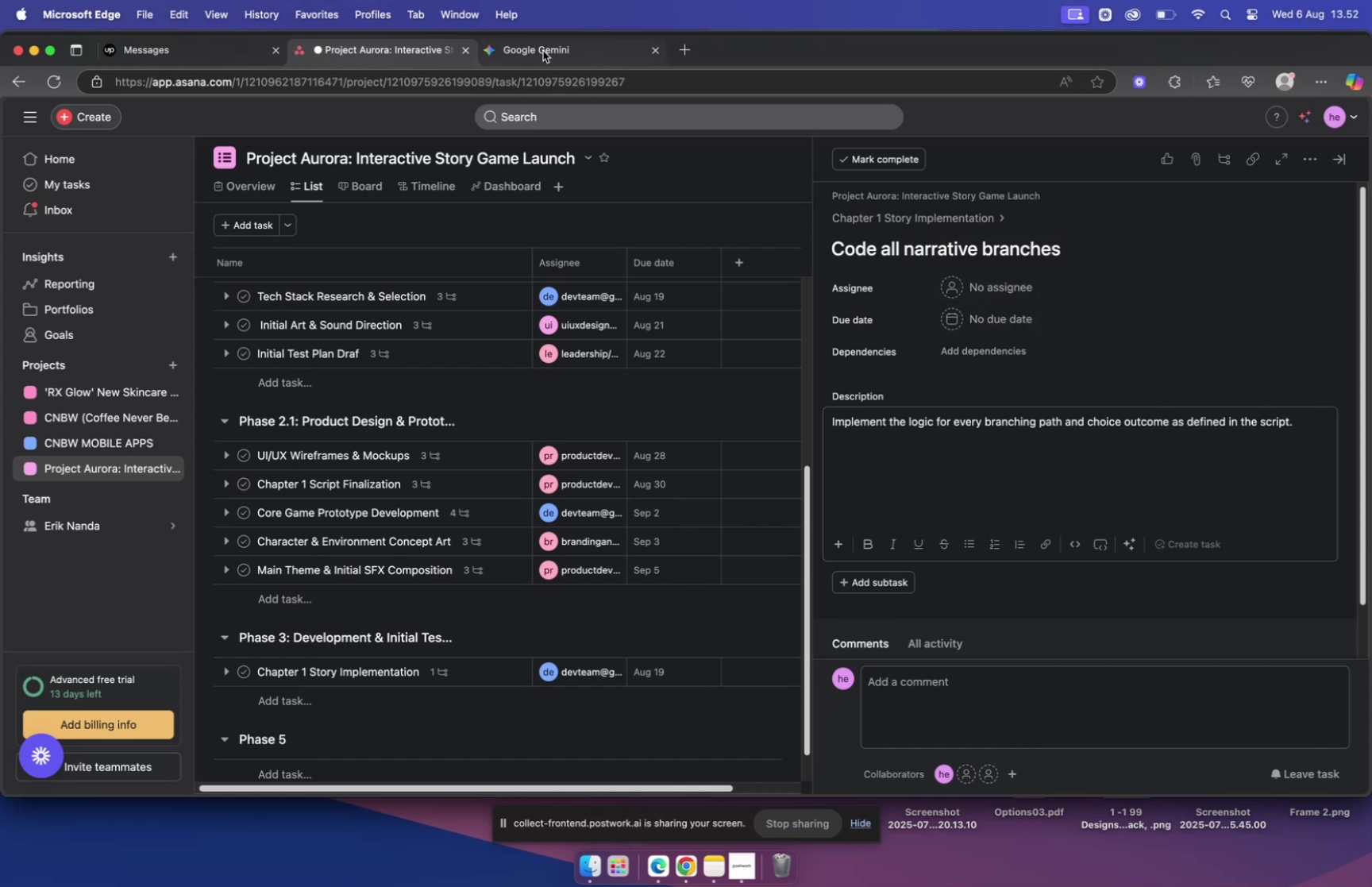 
left_click([544, 50])
 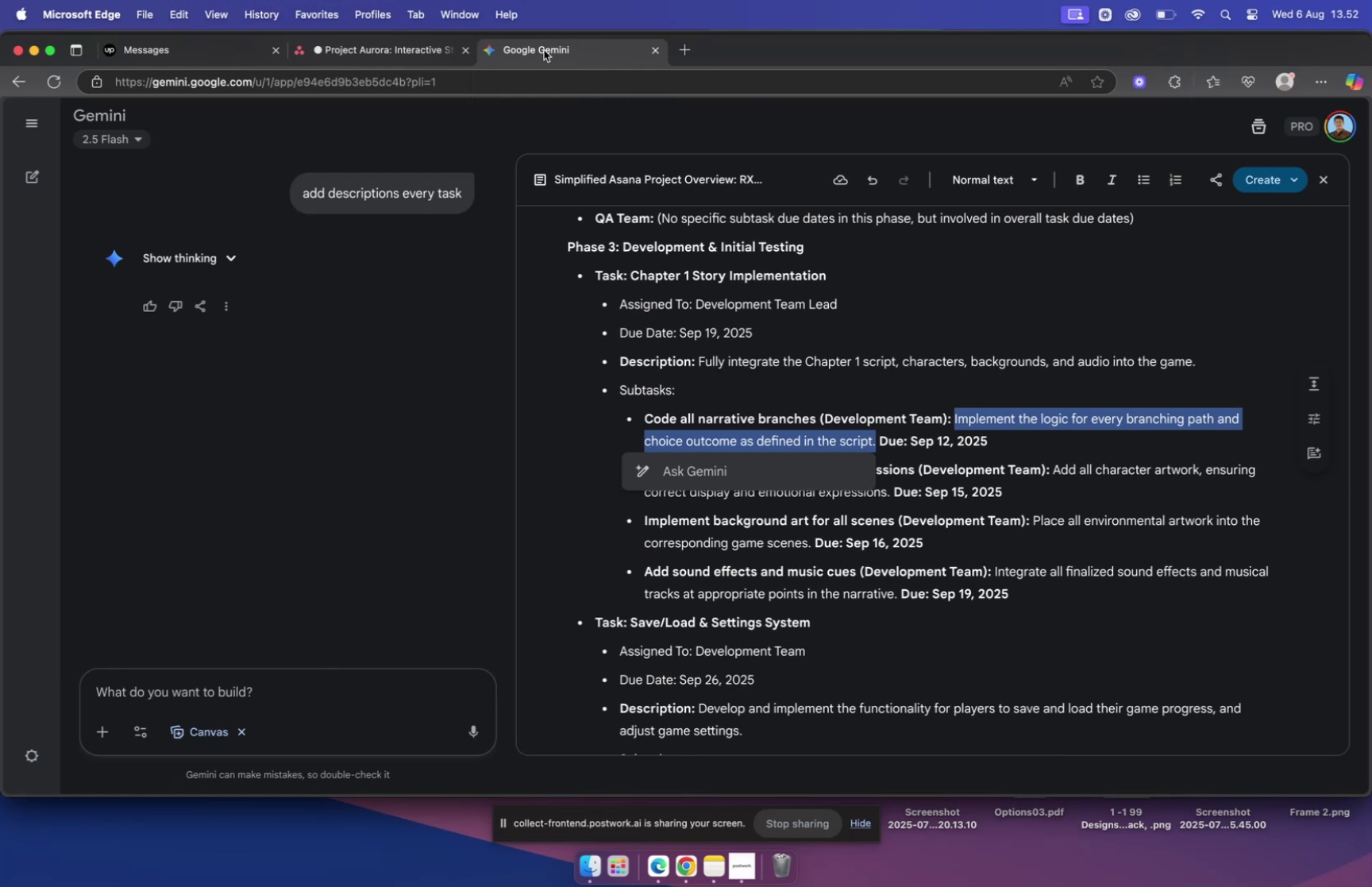 
left_click([419, 47])
 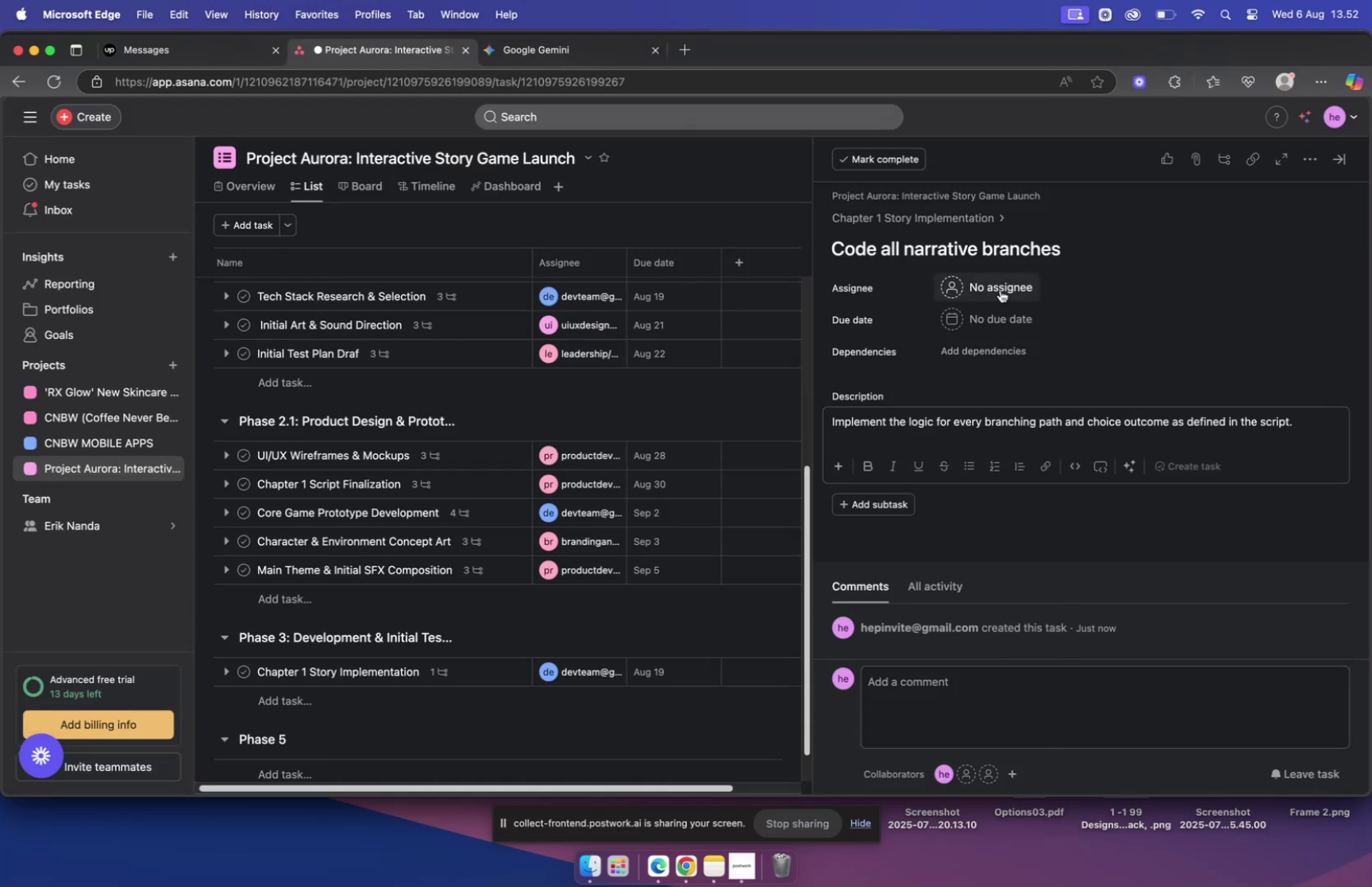 
left_click([1000, 289])
 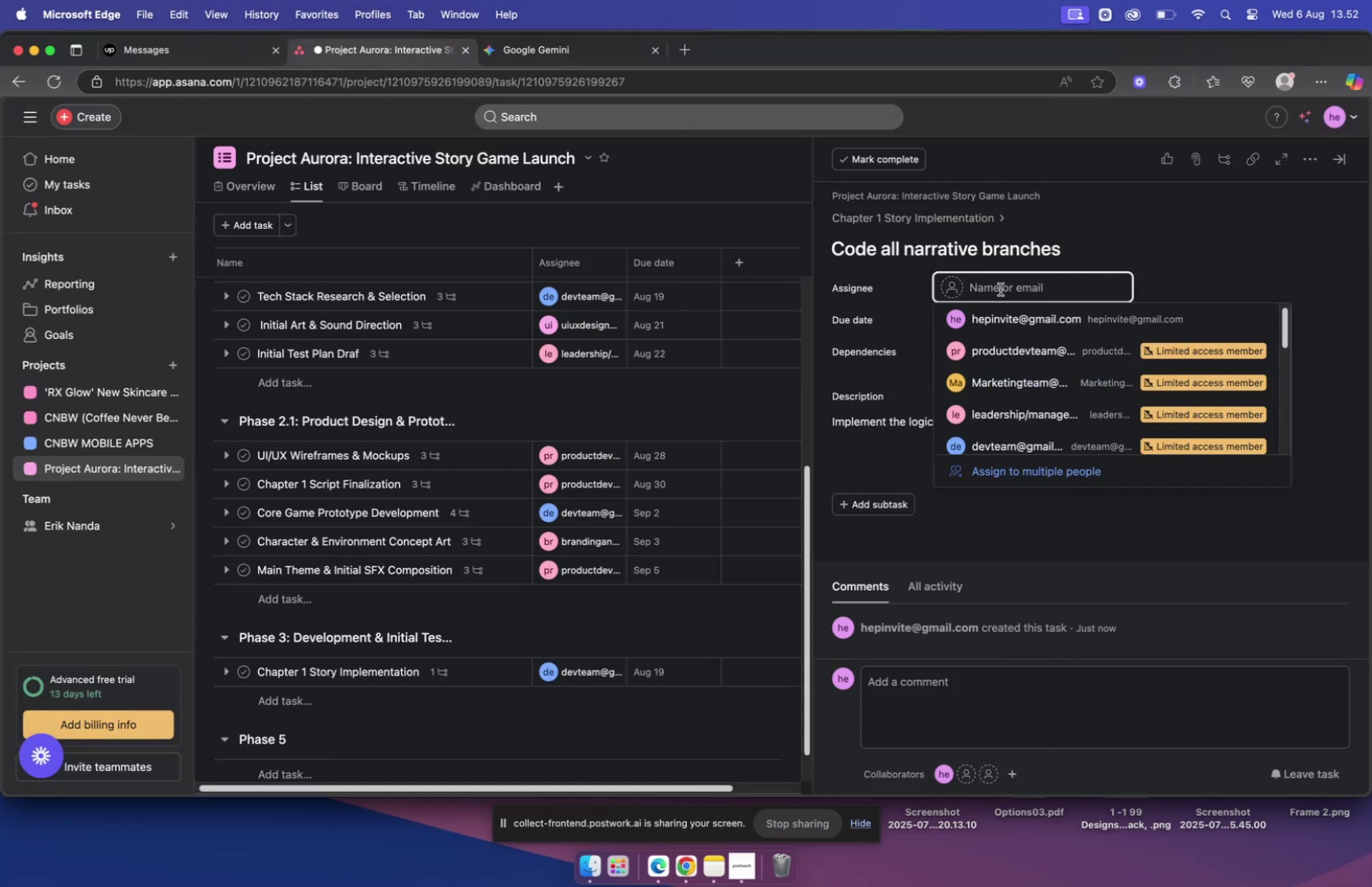 
type(dev)
 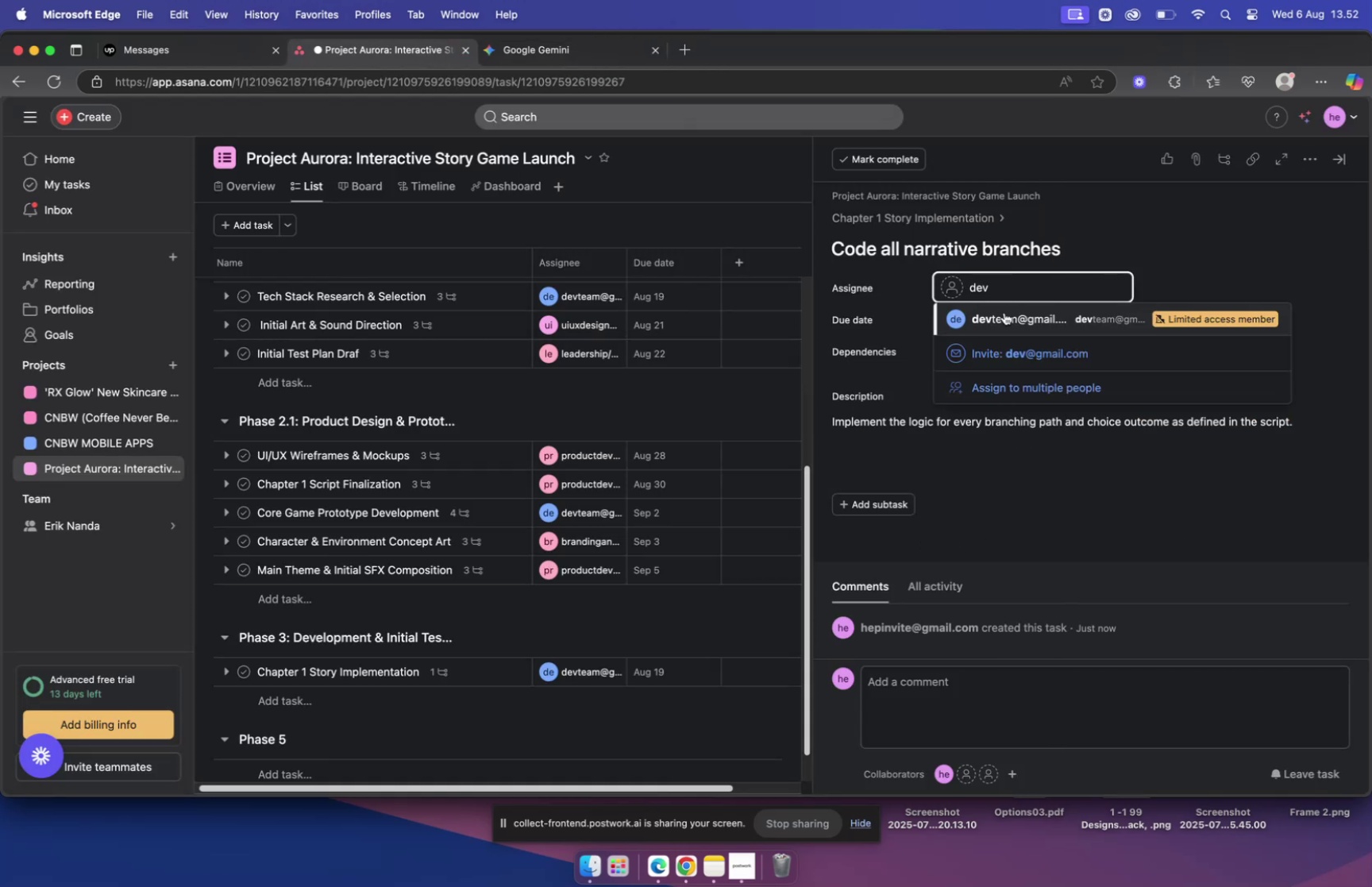 
left_click([1006, 314])
 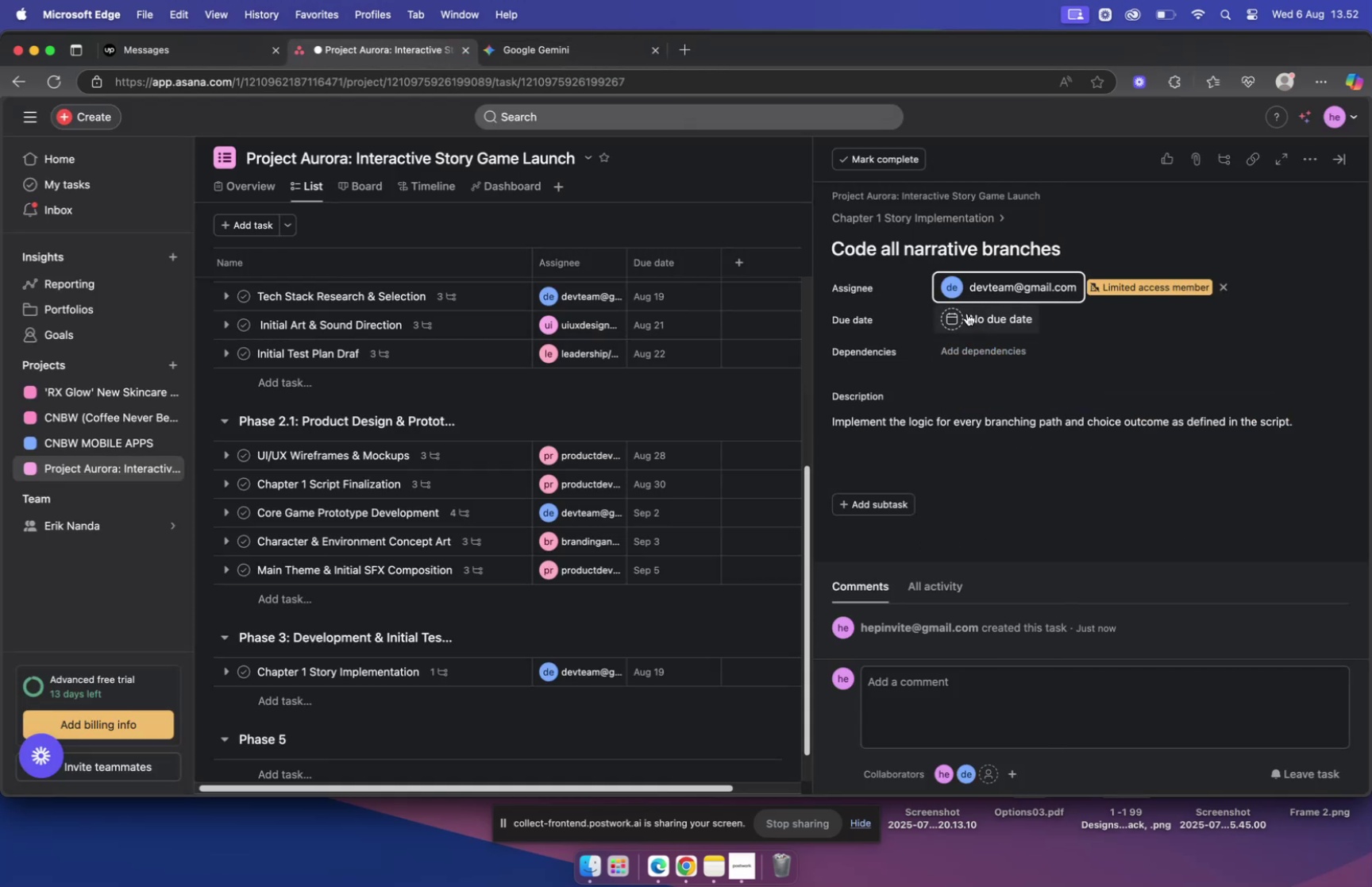 
left_click([967, 312])
 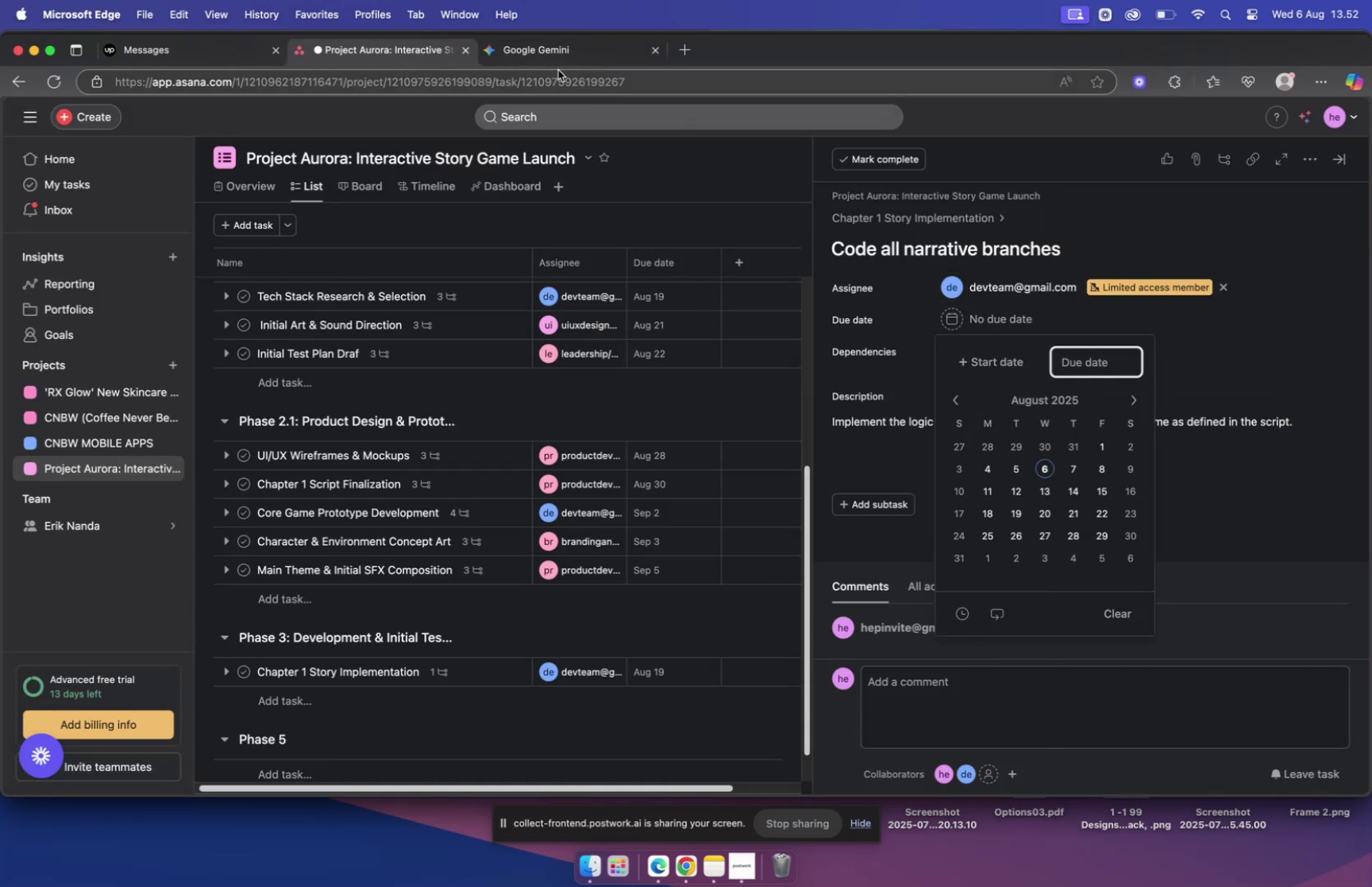 
left_click([562, 61])
 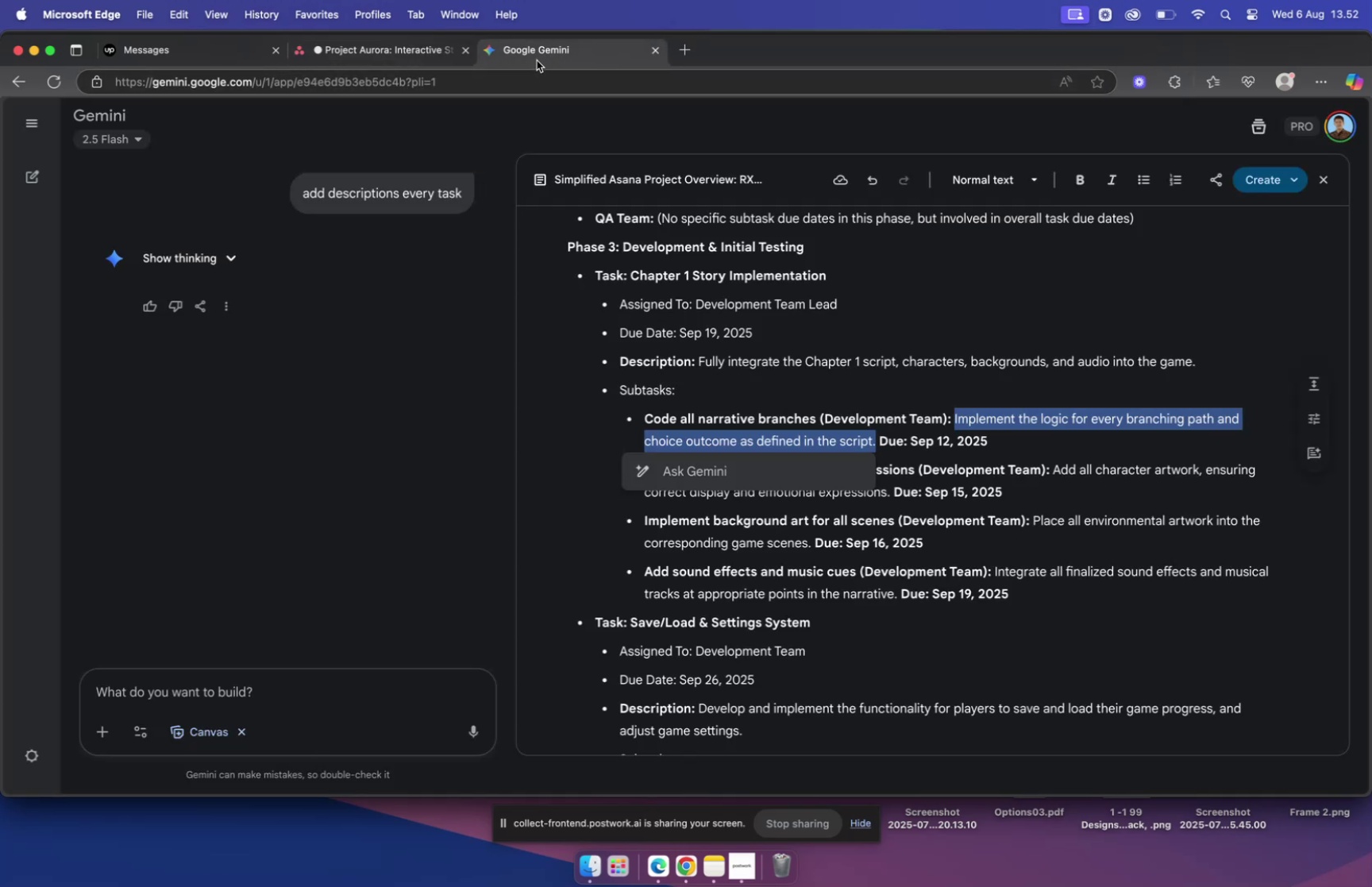 
left_click([409, 54])
 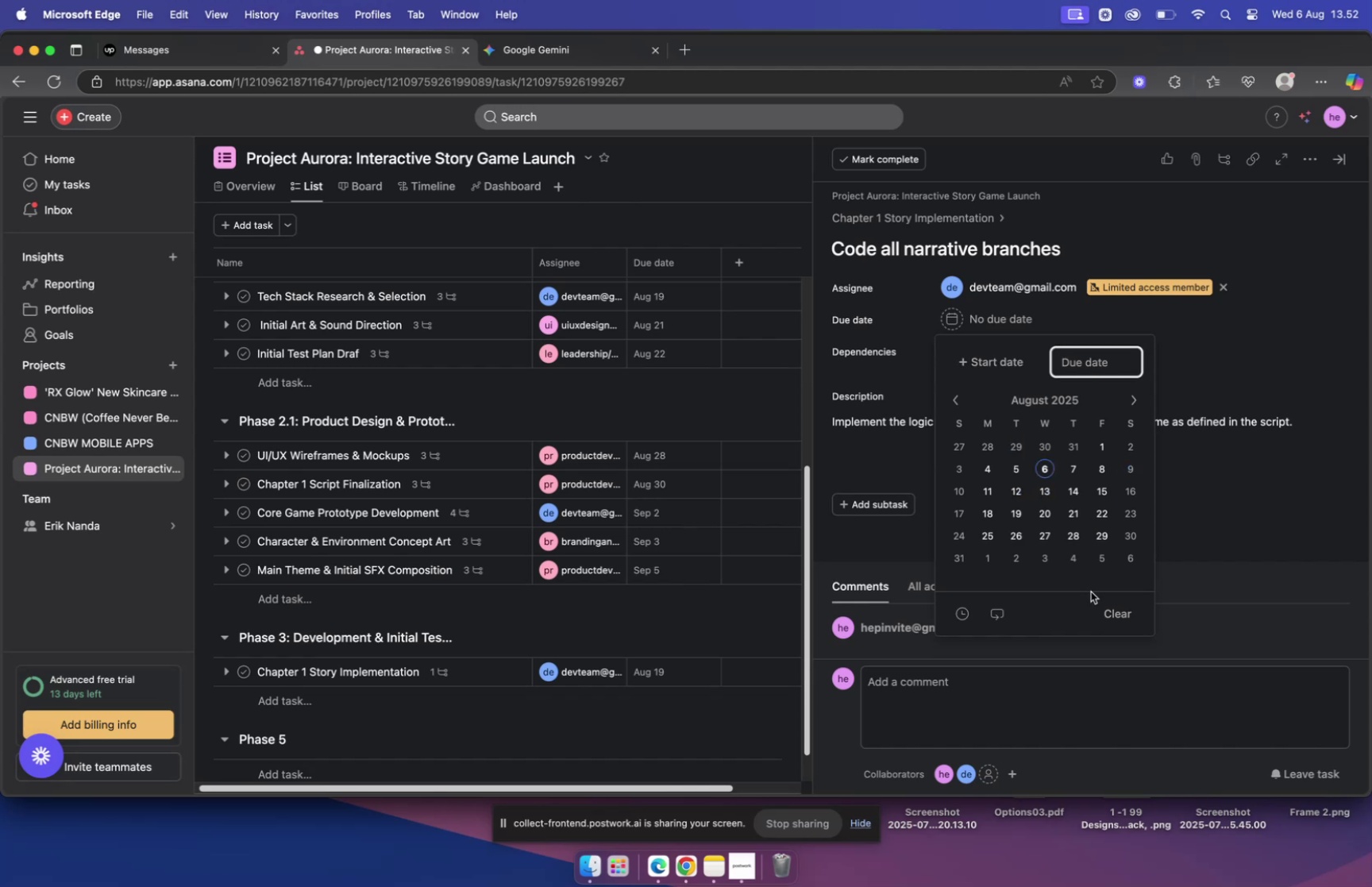 
left_click([1134, 397])
 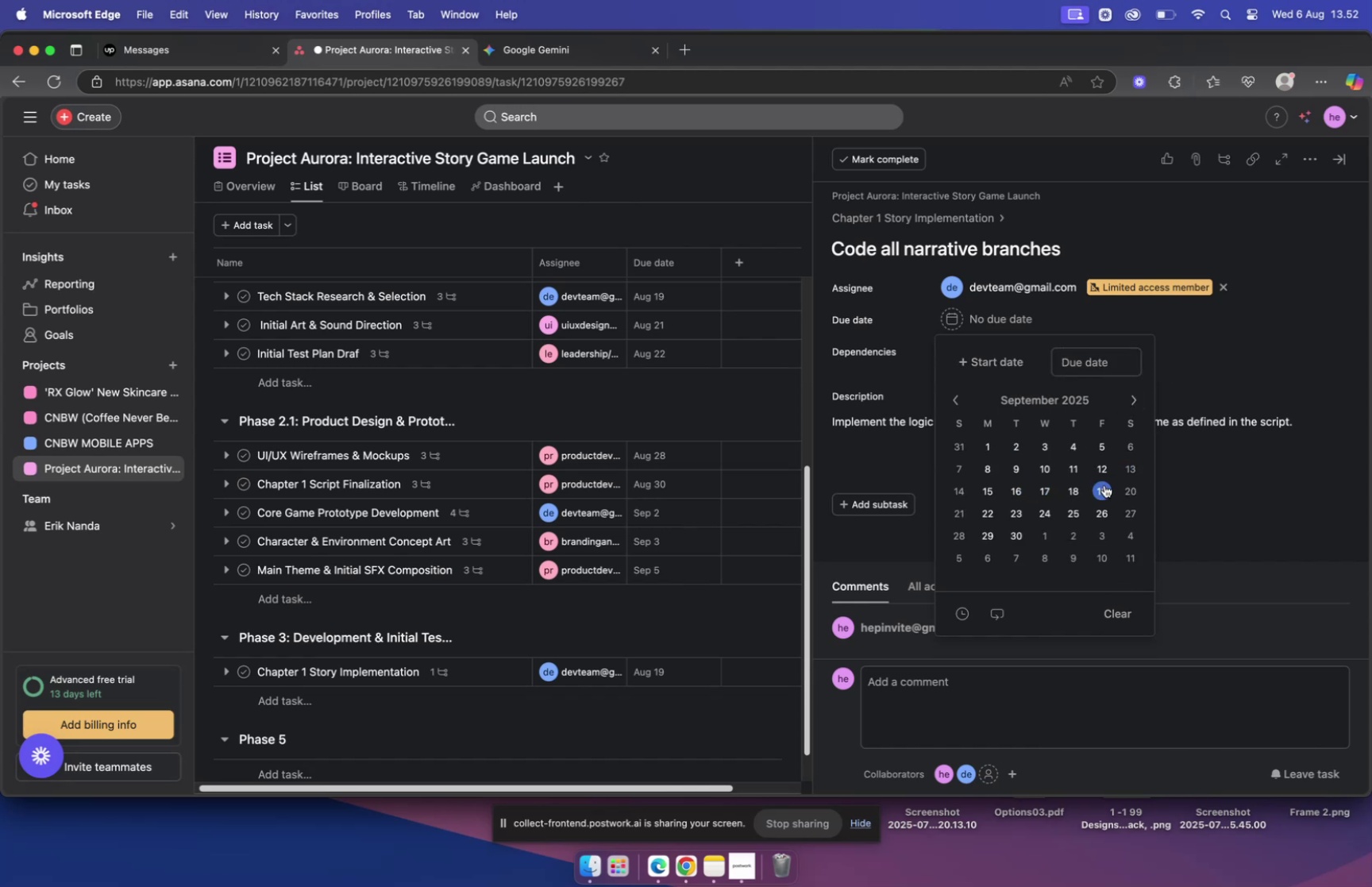 
left_click([1101, 470])
 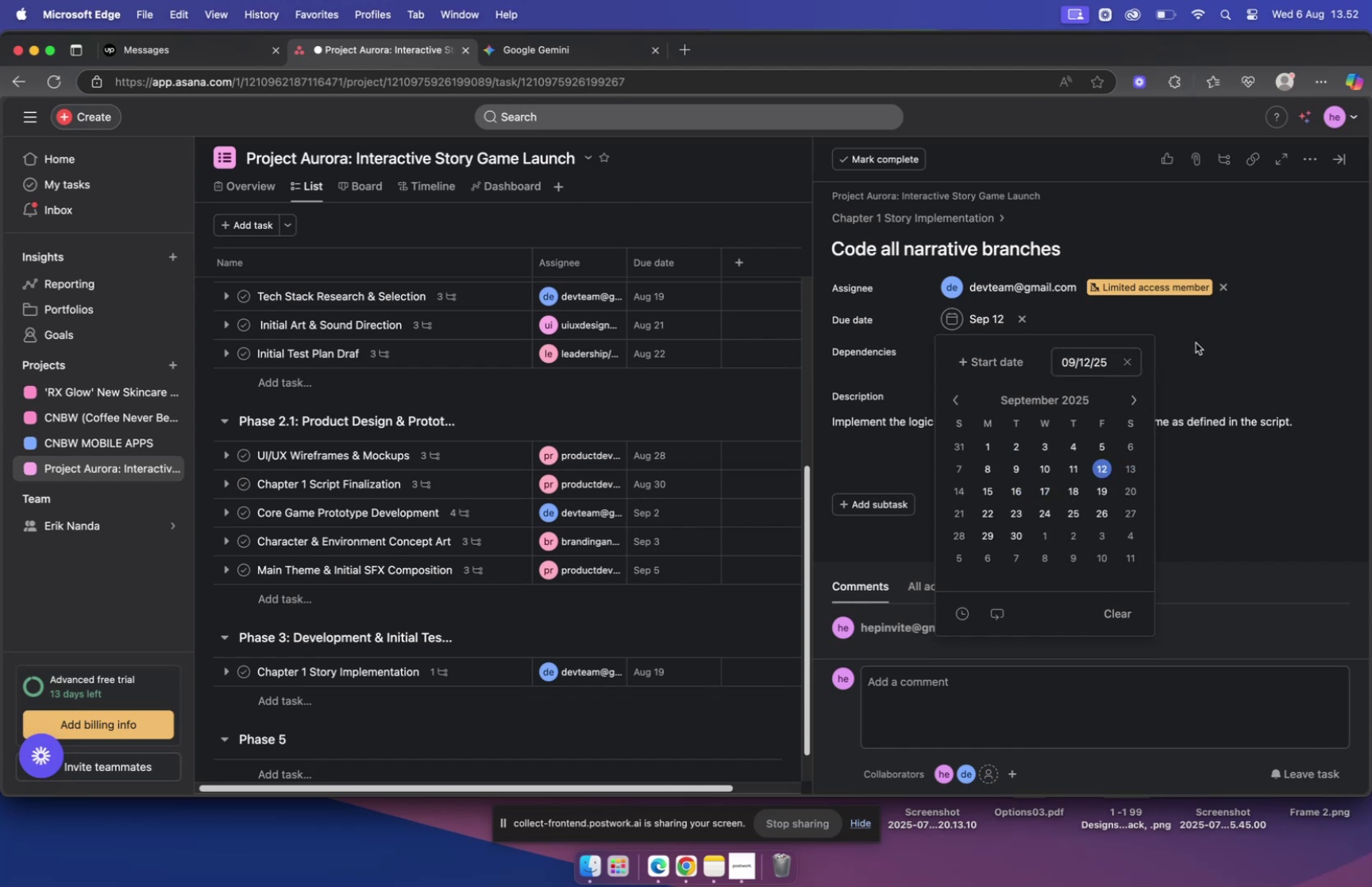 
left_click([1201, 340])
 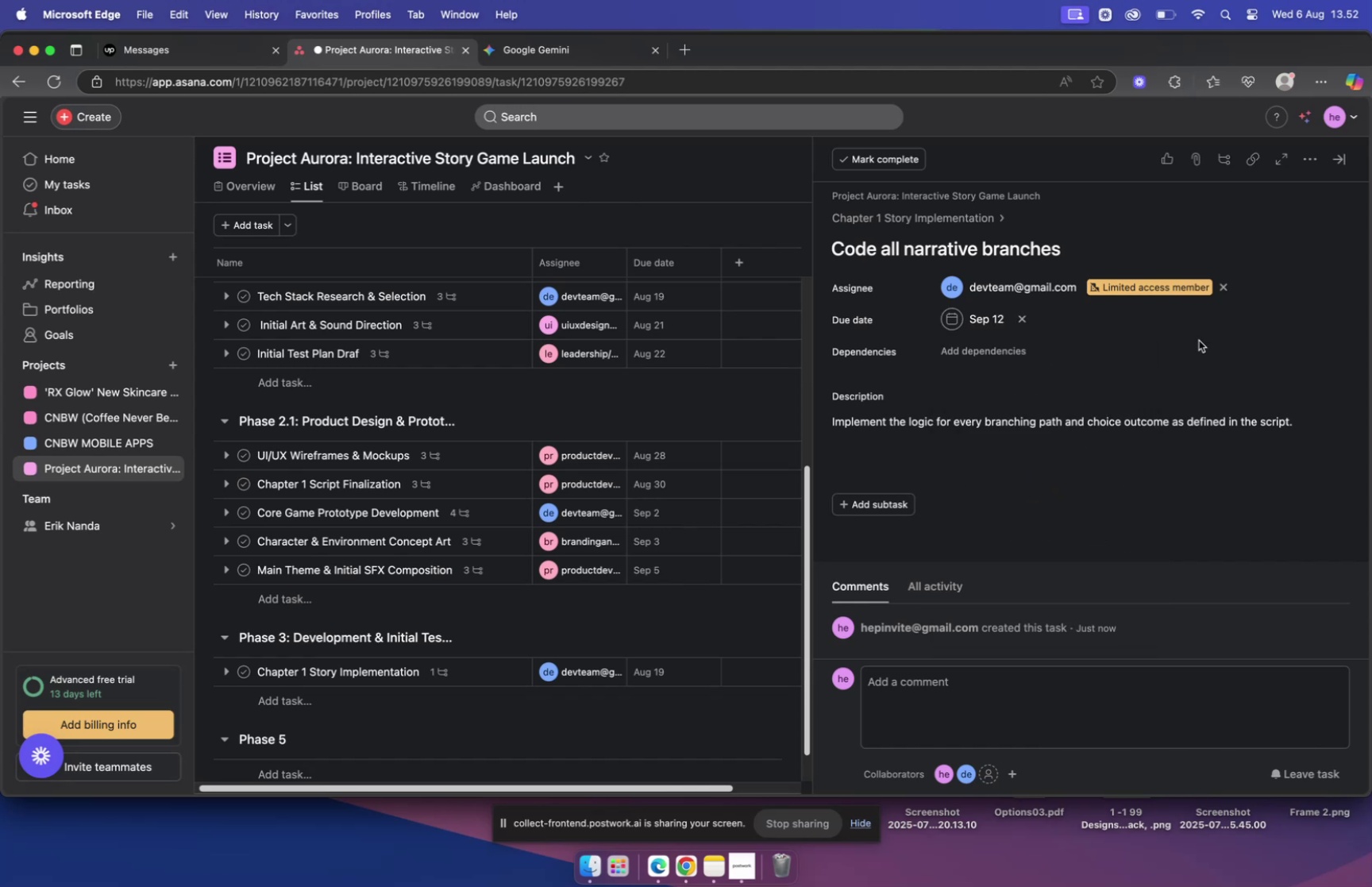 
scroll: coordinate [1177, 415], scroll_direction: down, amount: 6.0
 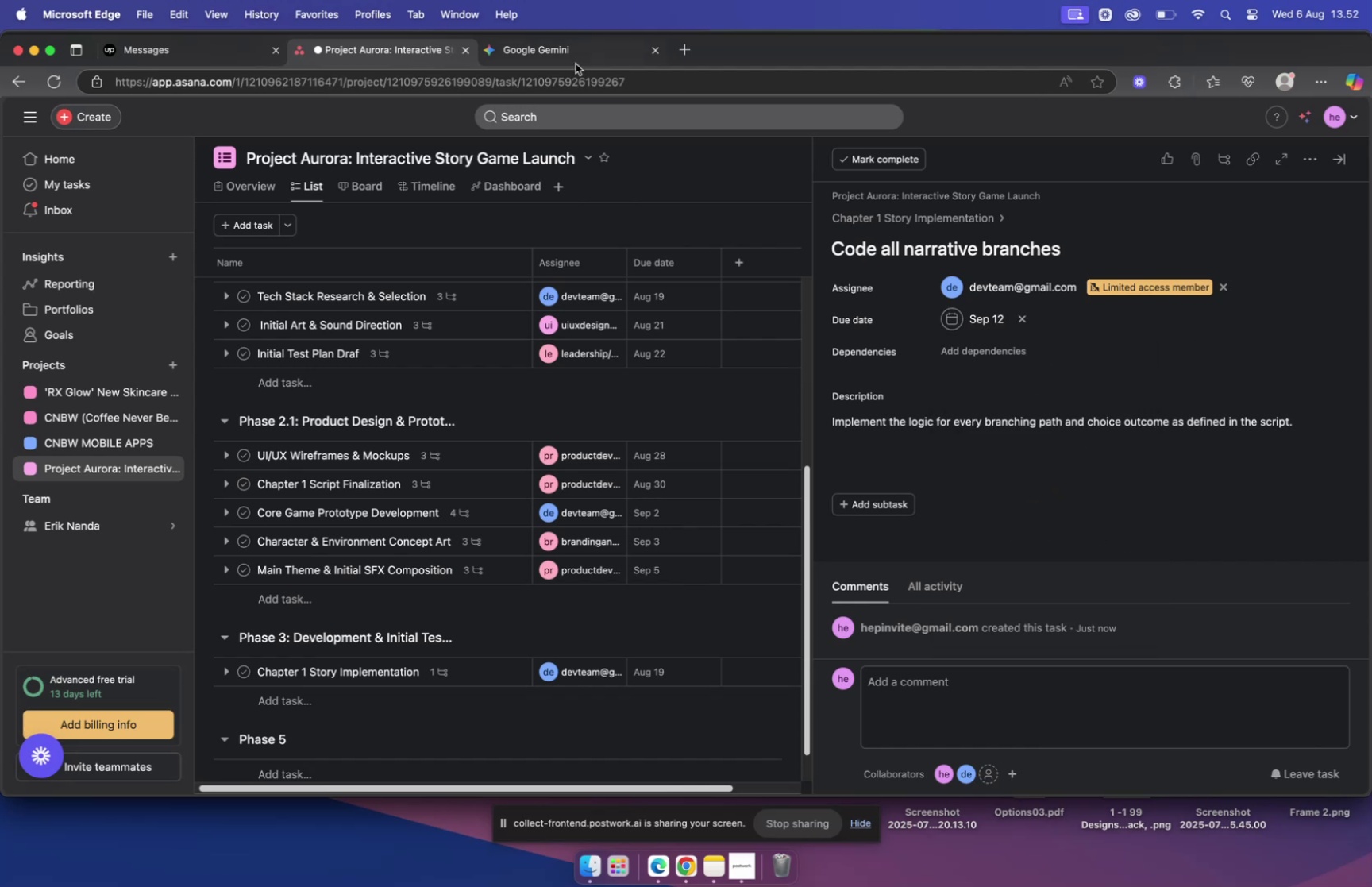 
left_click([565, 48])
 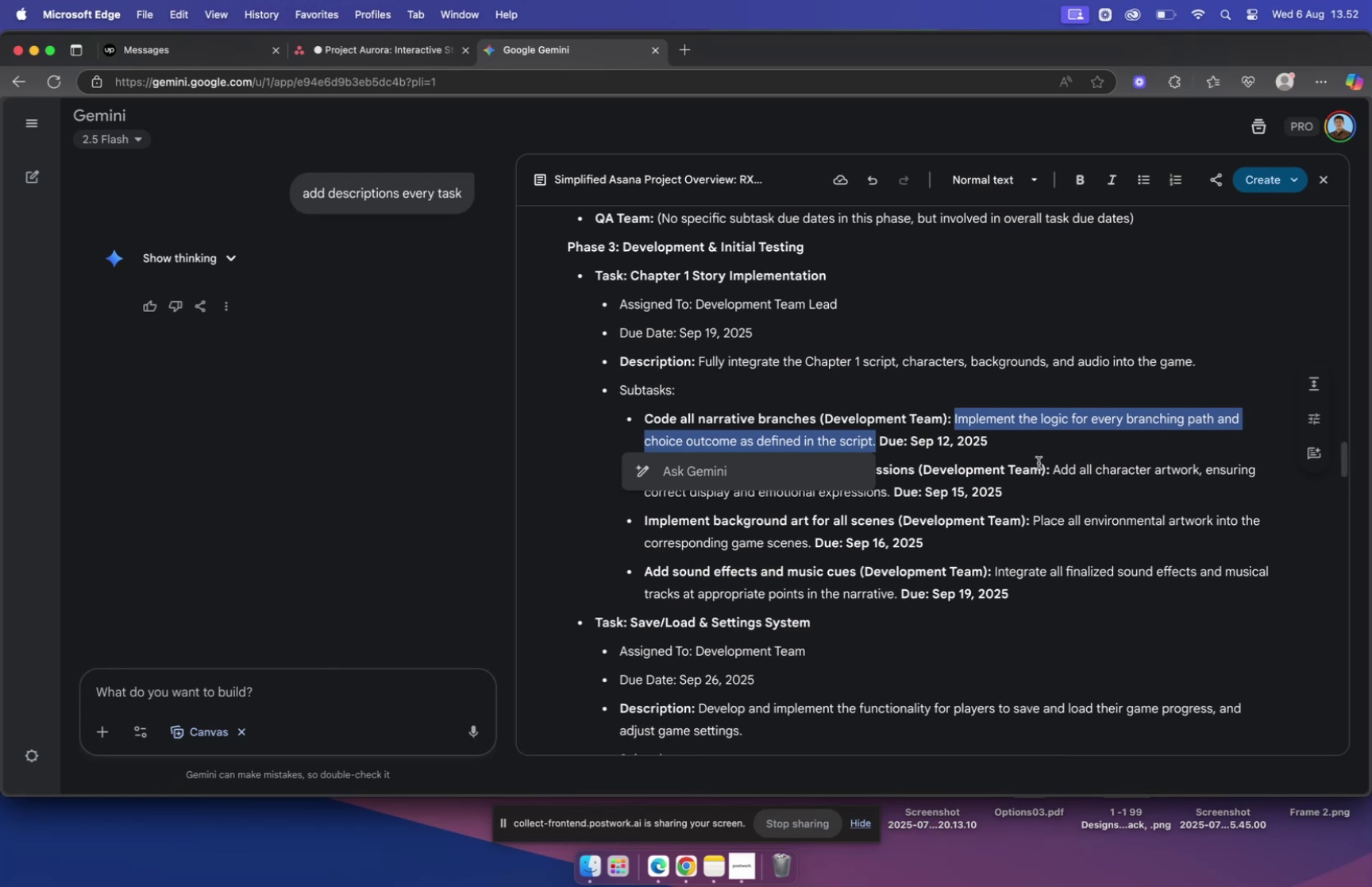 
left_click([998, 435])
 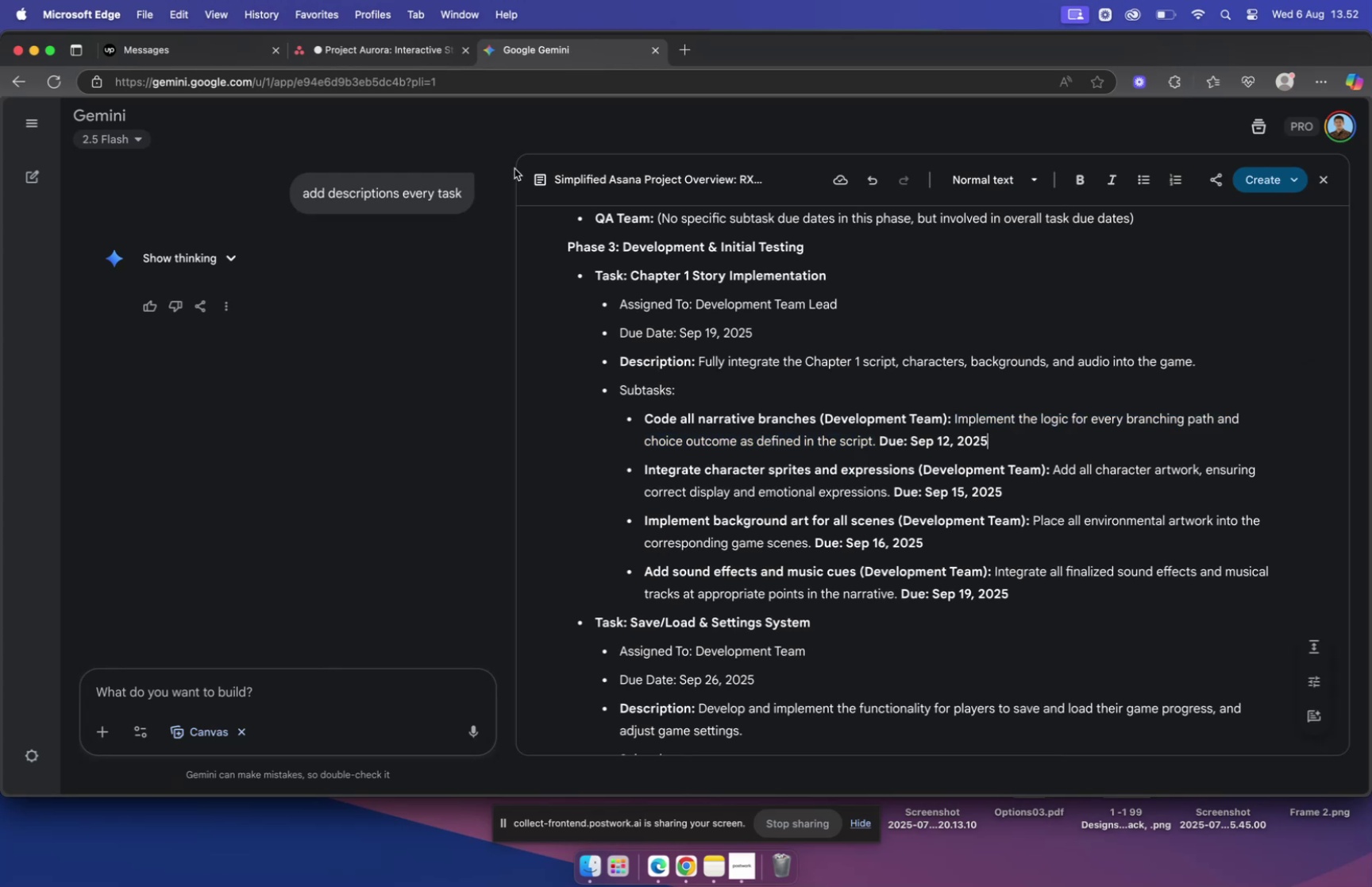 
left_click([408, 53])
 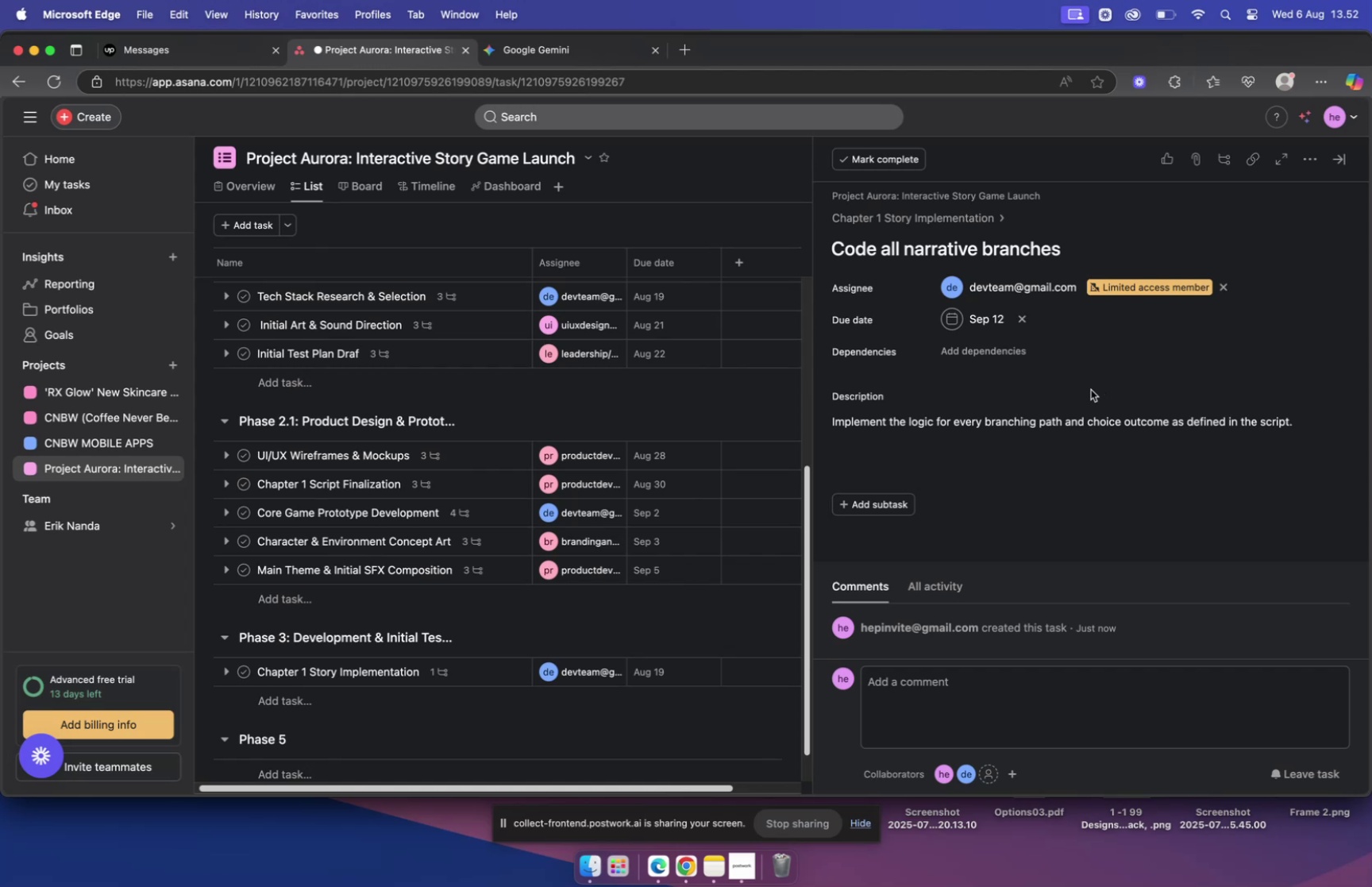 
wait(7.59)
 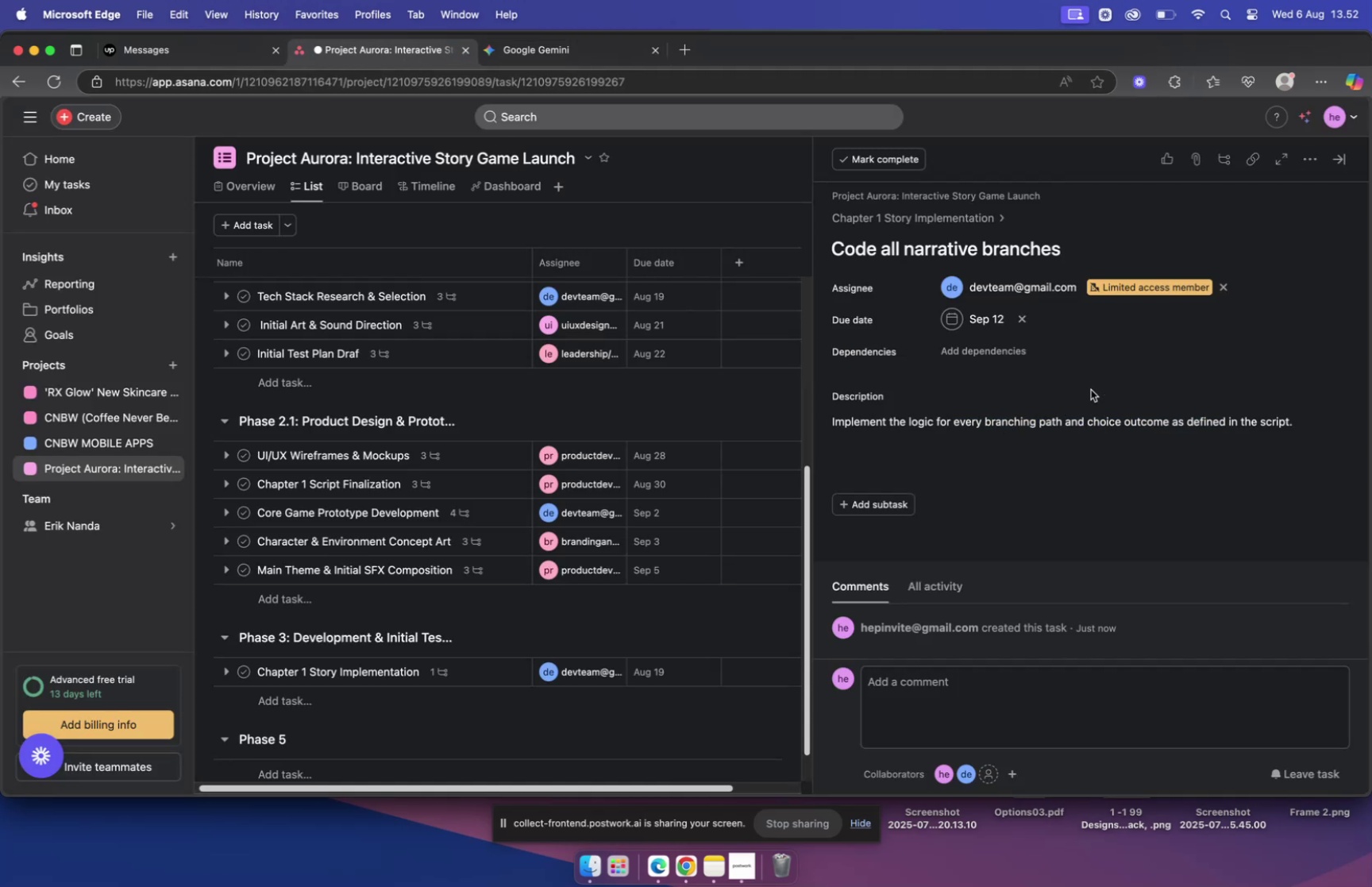 
left_click([741, 396])
 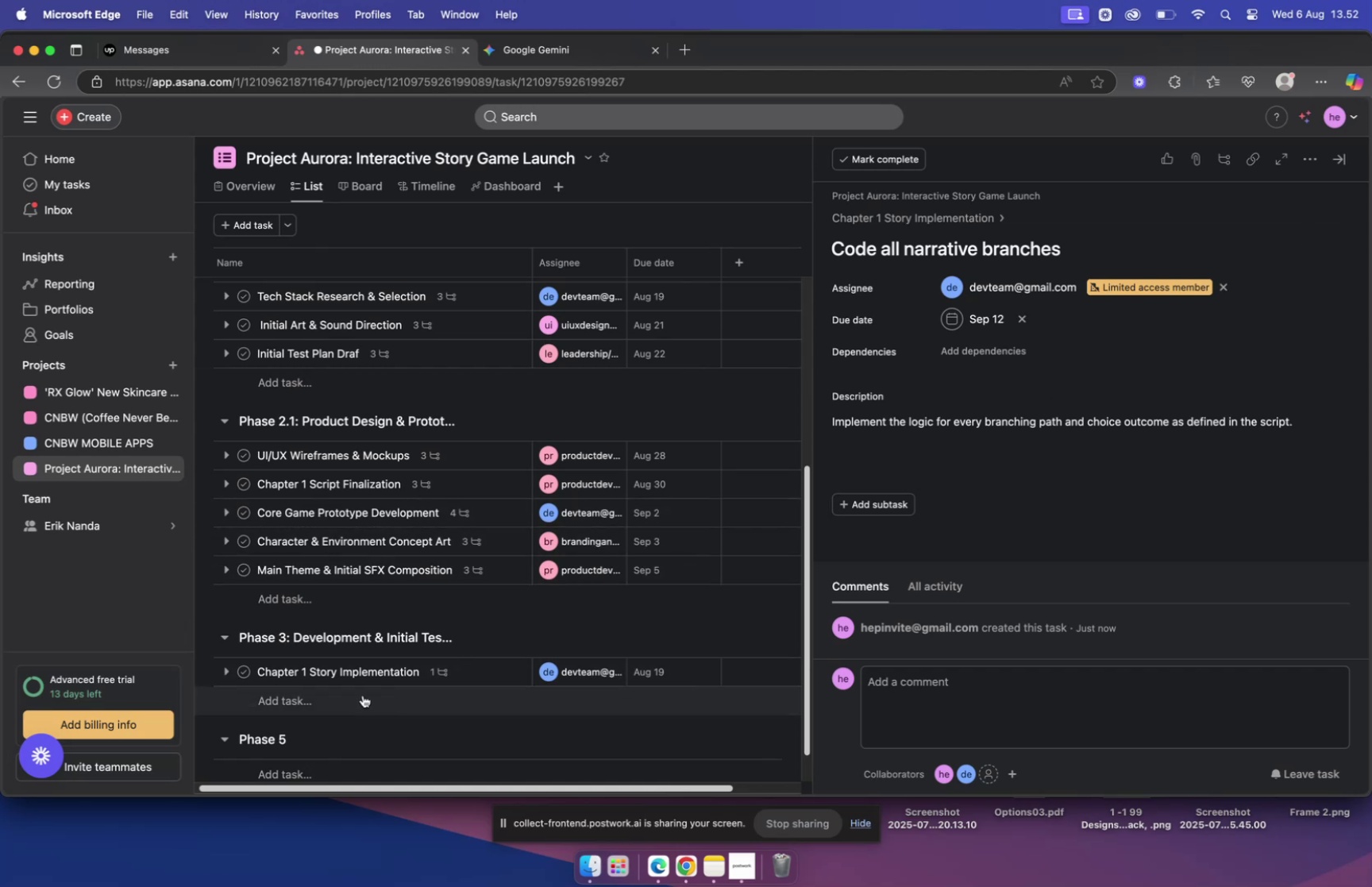 
wait(6.02)
 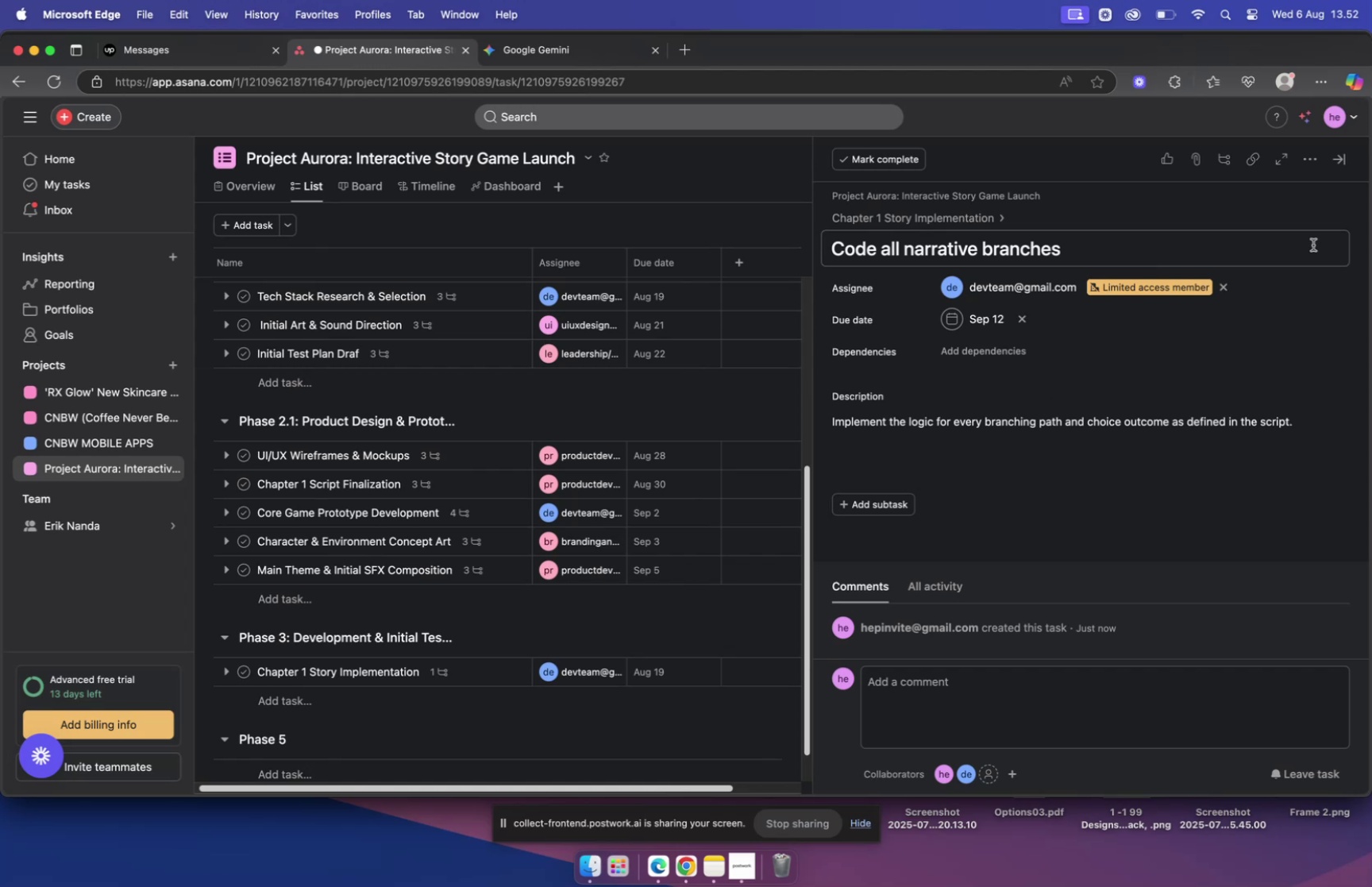 
left_click([542, 51])
 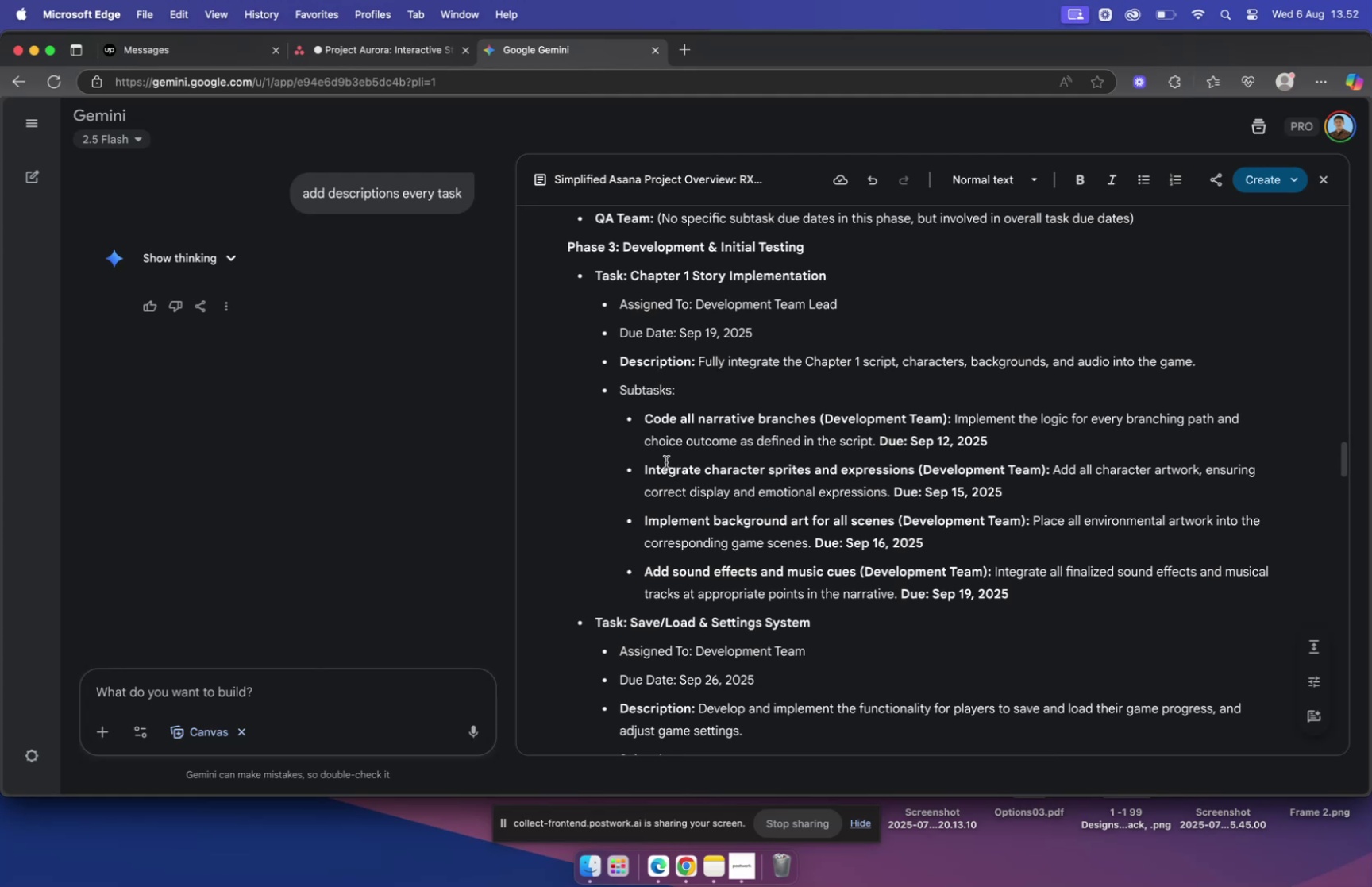 
left_click_drag(start_coordinate=[647, 469], to_coordinate=[915, 469])
 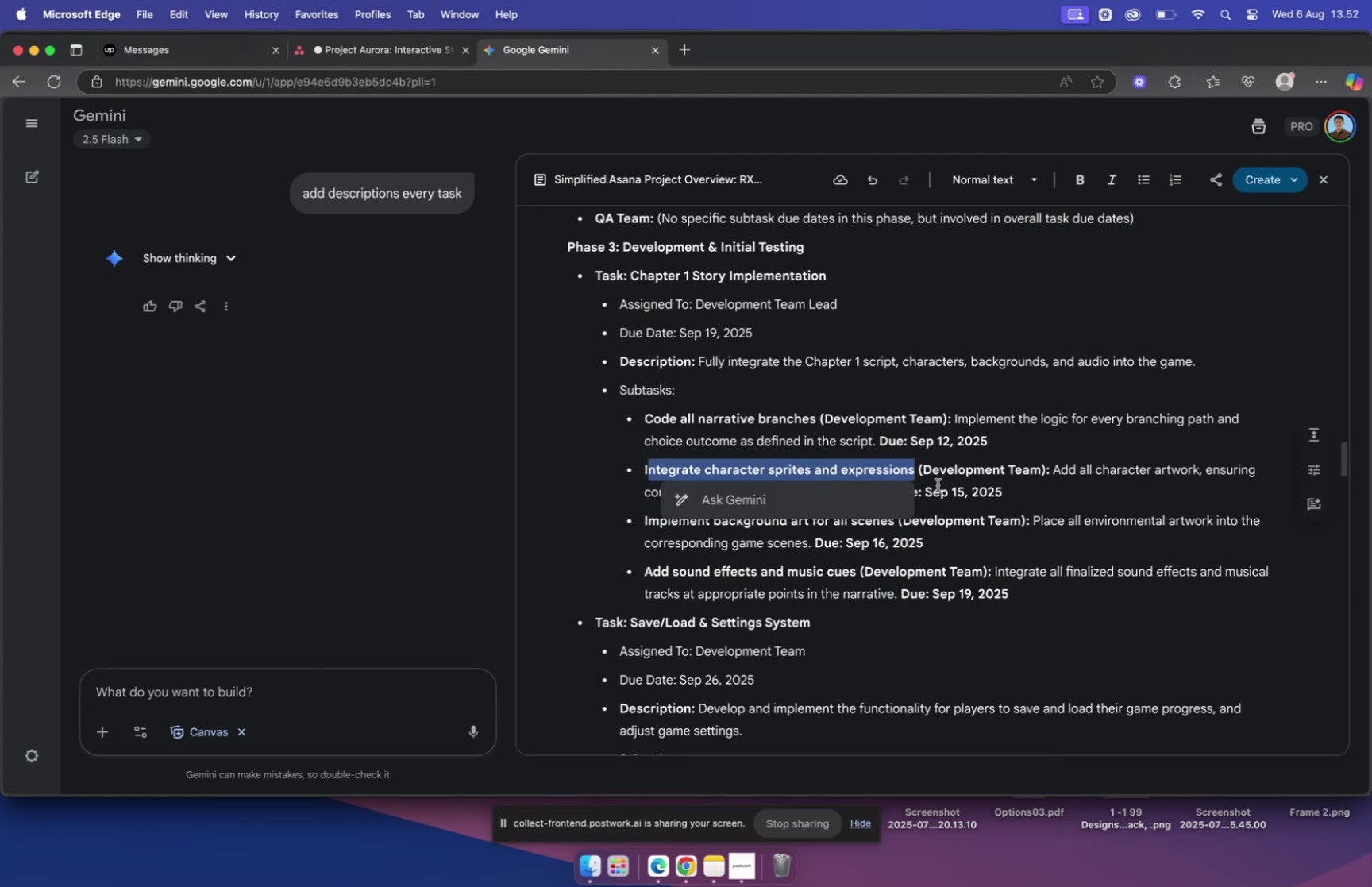 
key(Meta+C)
 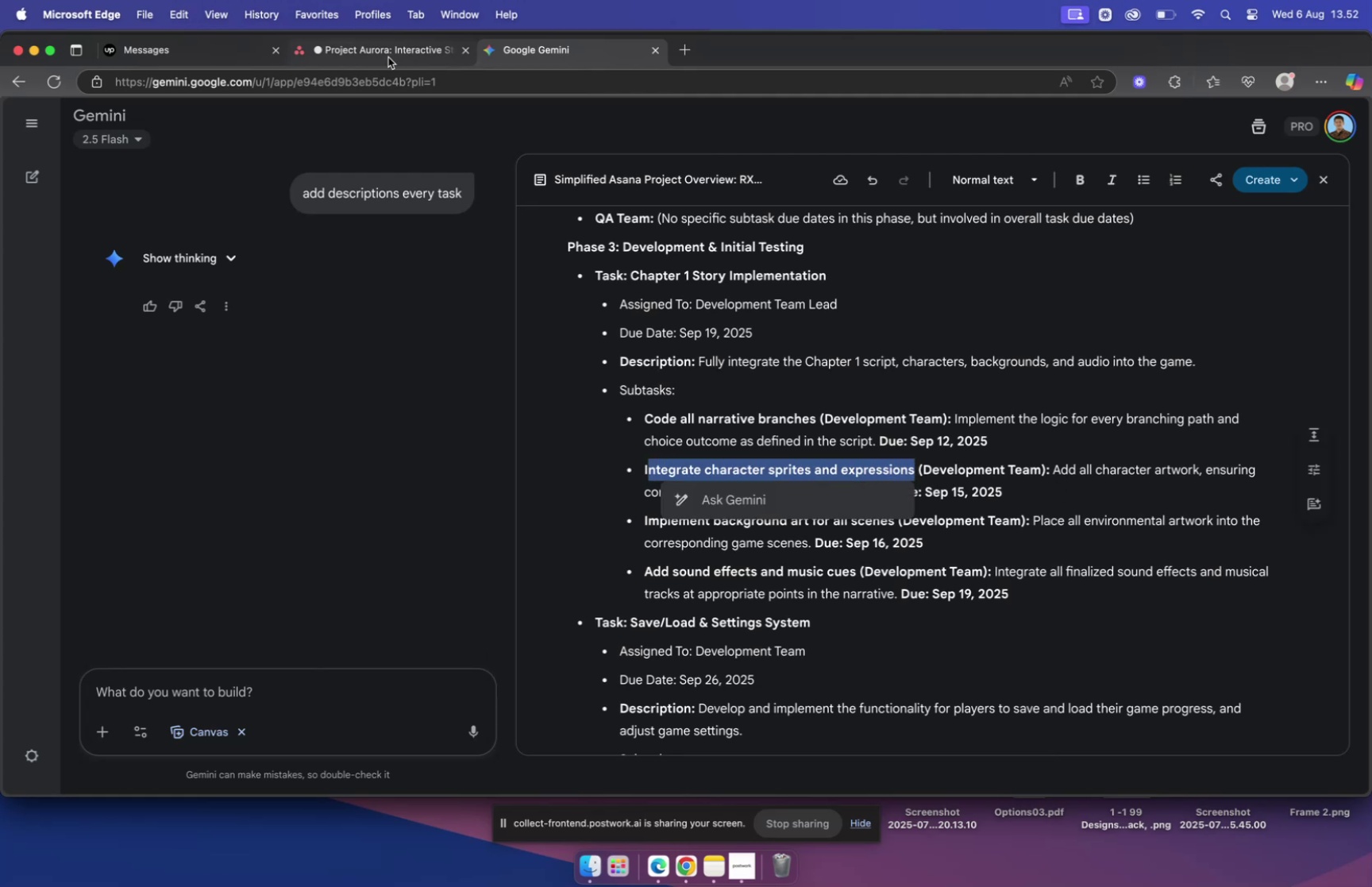 
left_click([388, 57])
 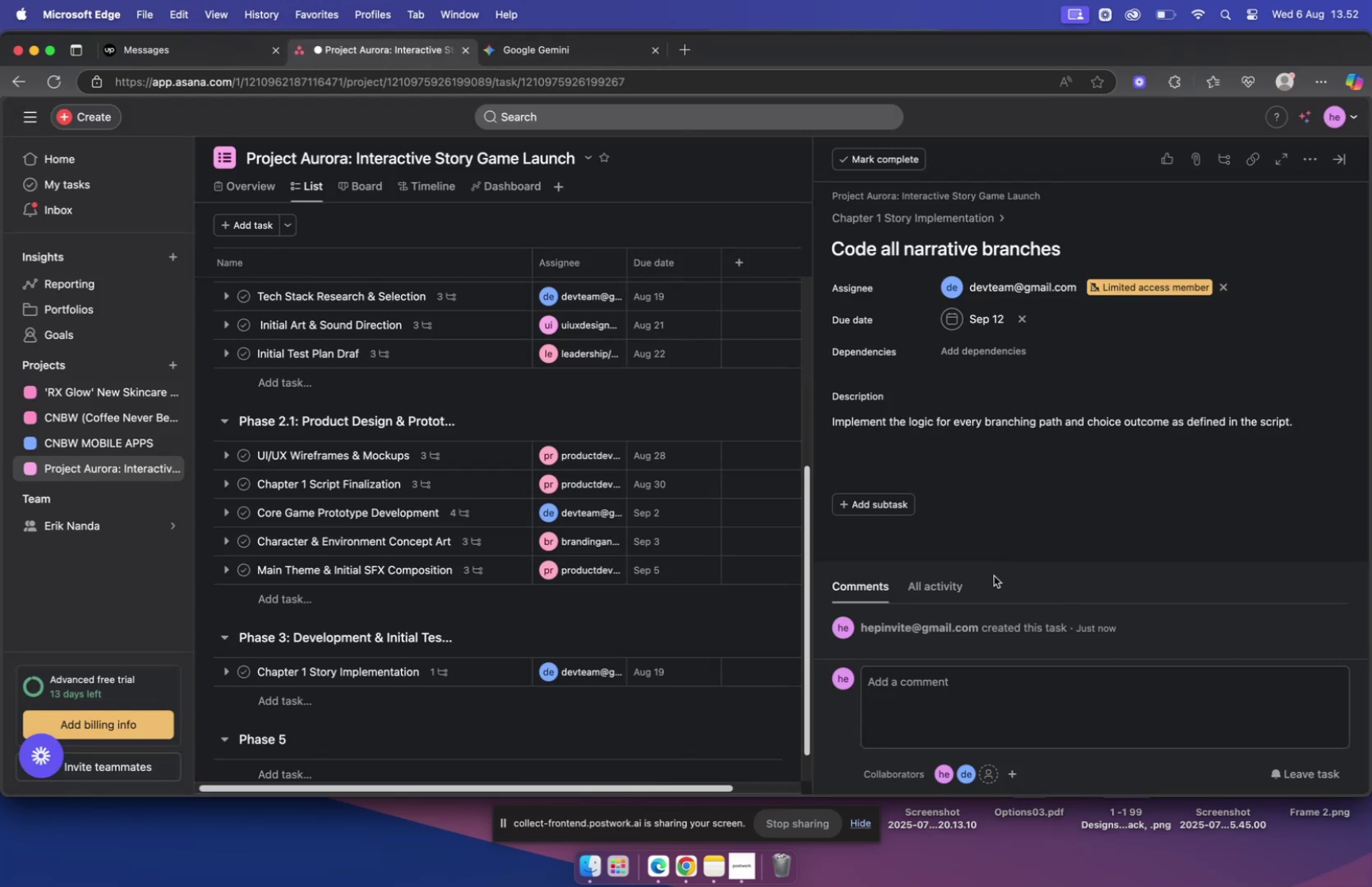 
scroll: coordinate [965, 520], scroll_direction: down, amount: 1.0
 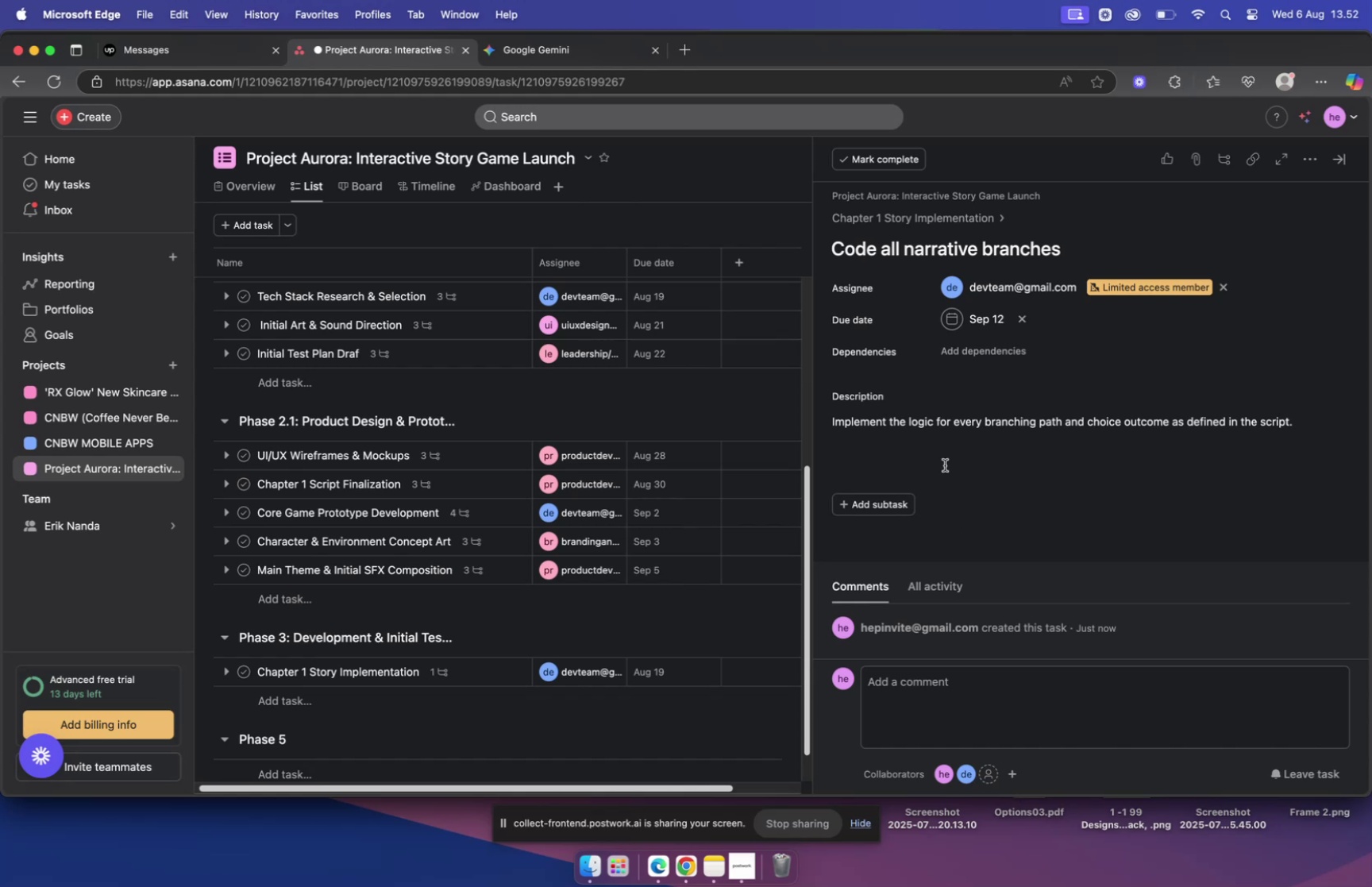 
left_click([915, 223])
 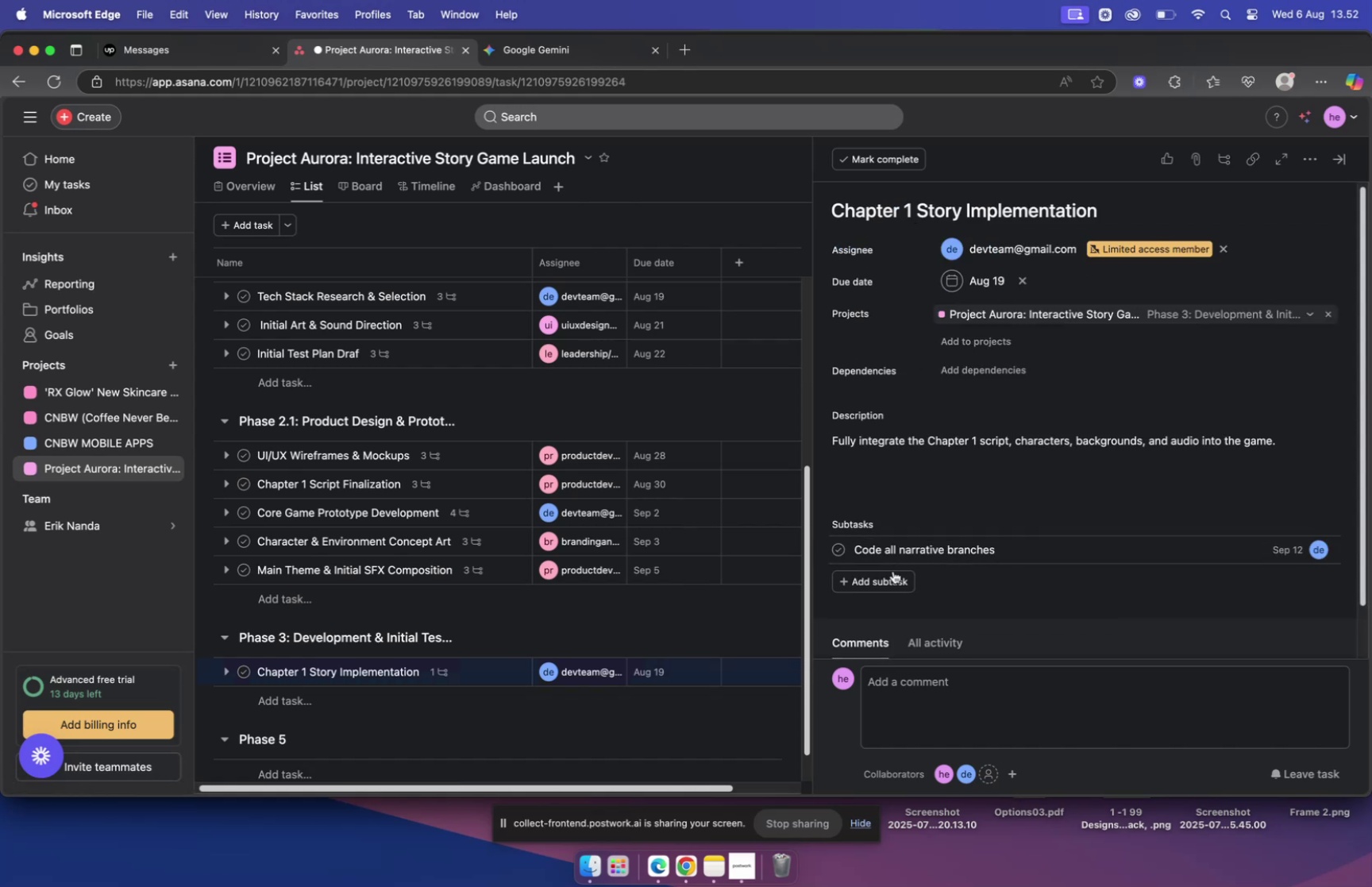 
left_click([887, 577])
 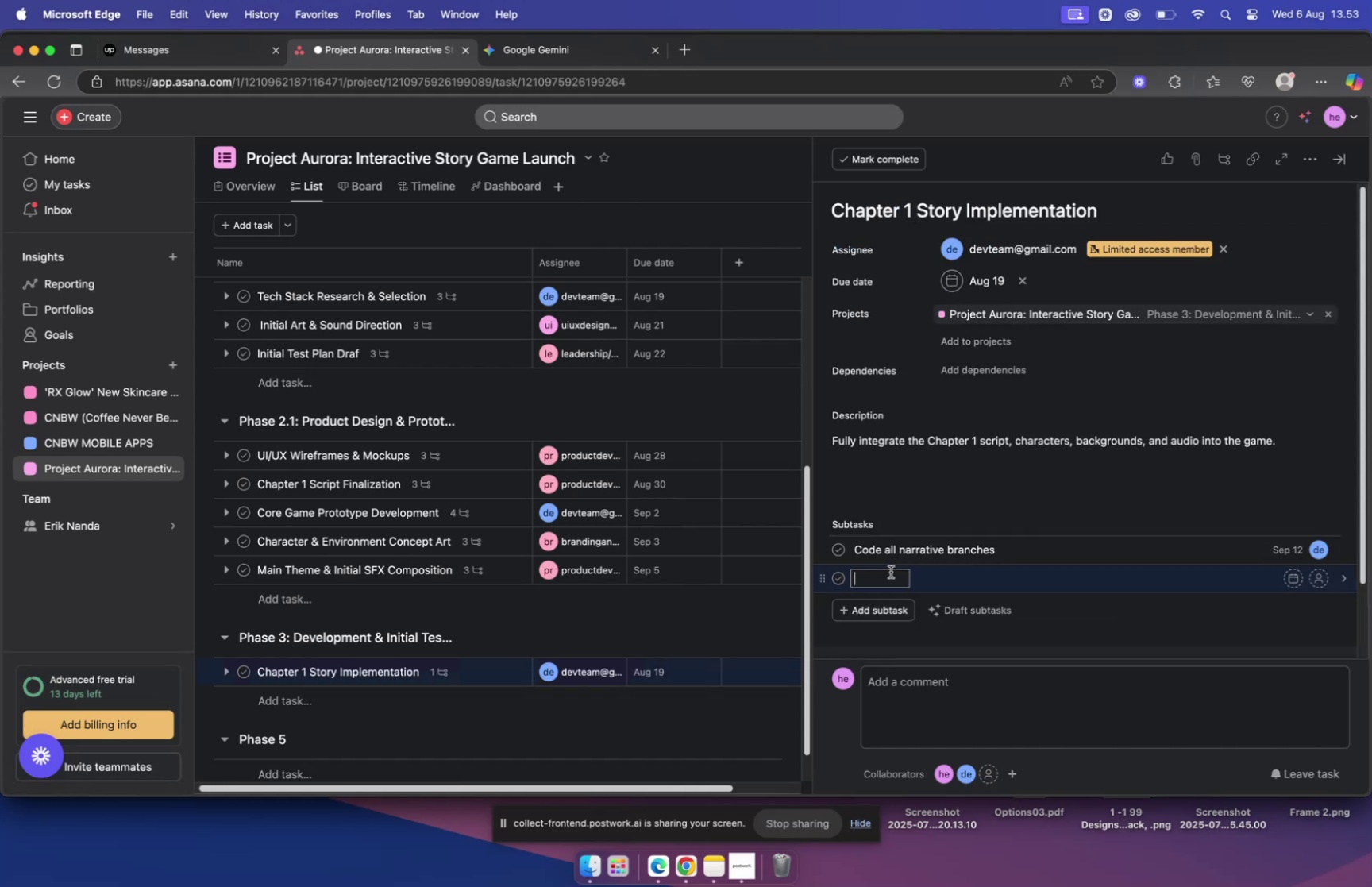 
key(Meta+V)
 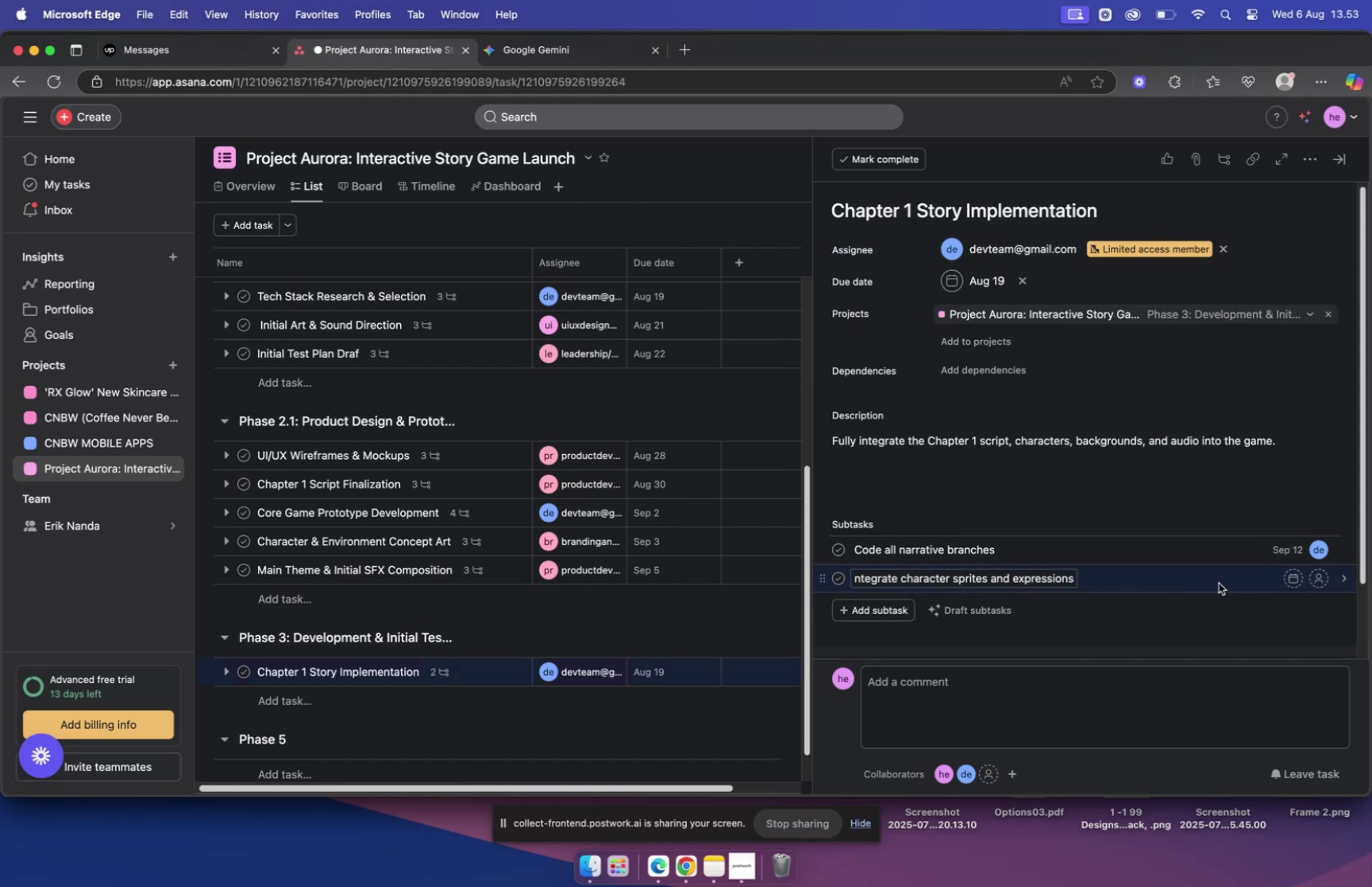 
mouse_move([1271, 561])
 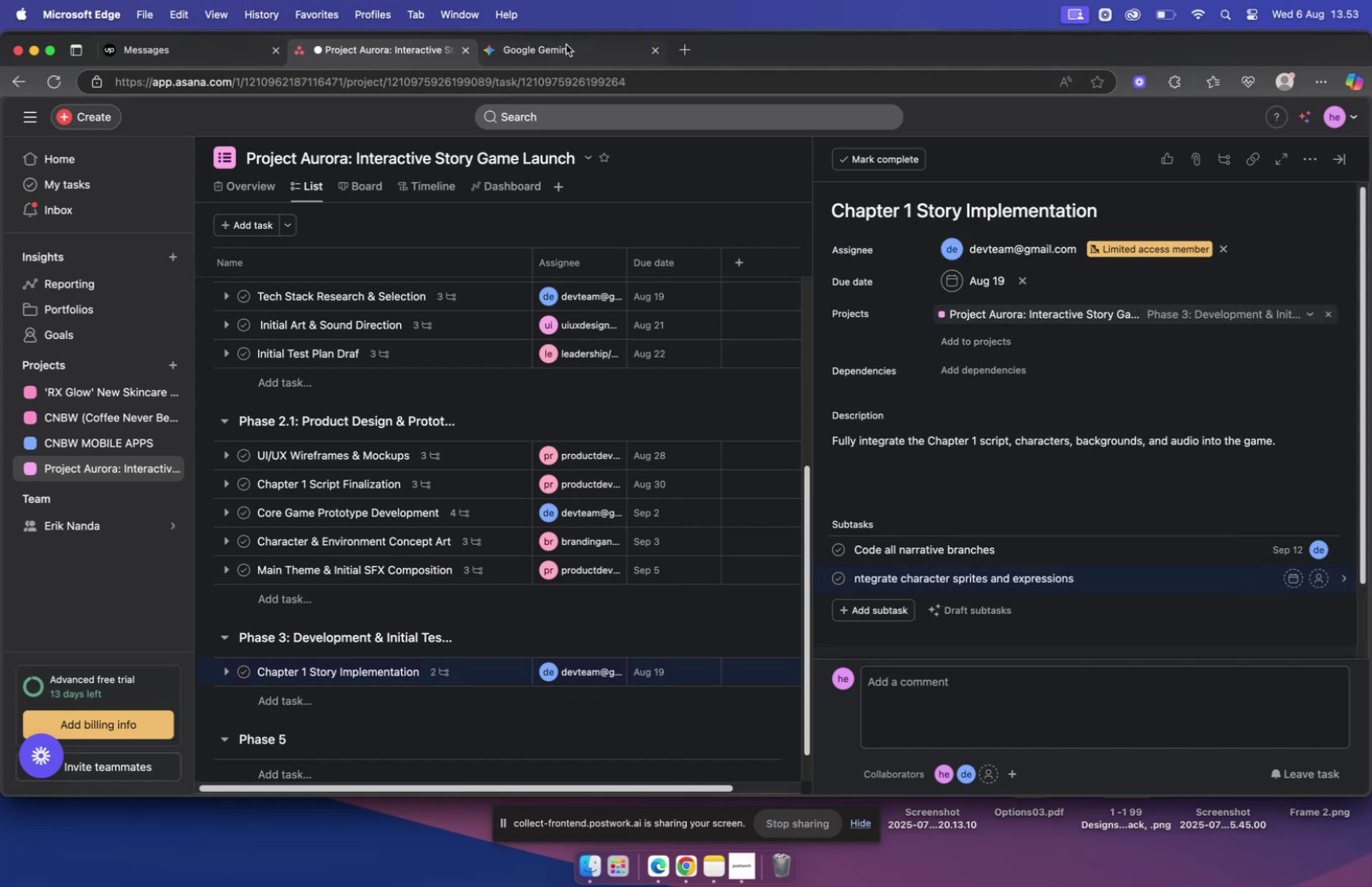 
left_click([566, 44])
 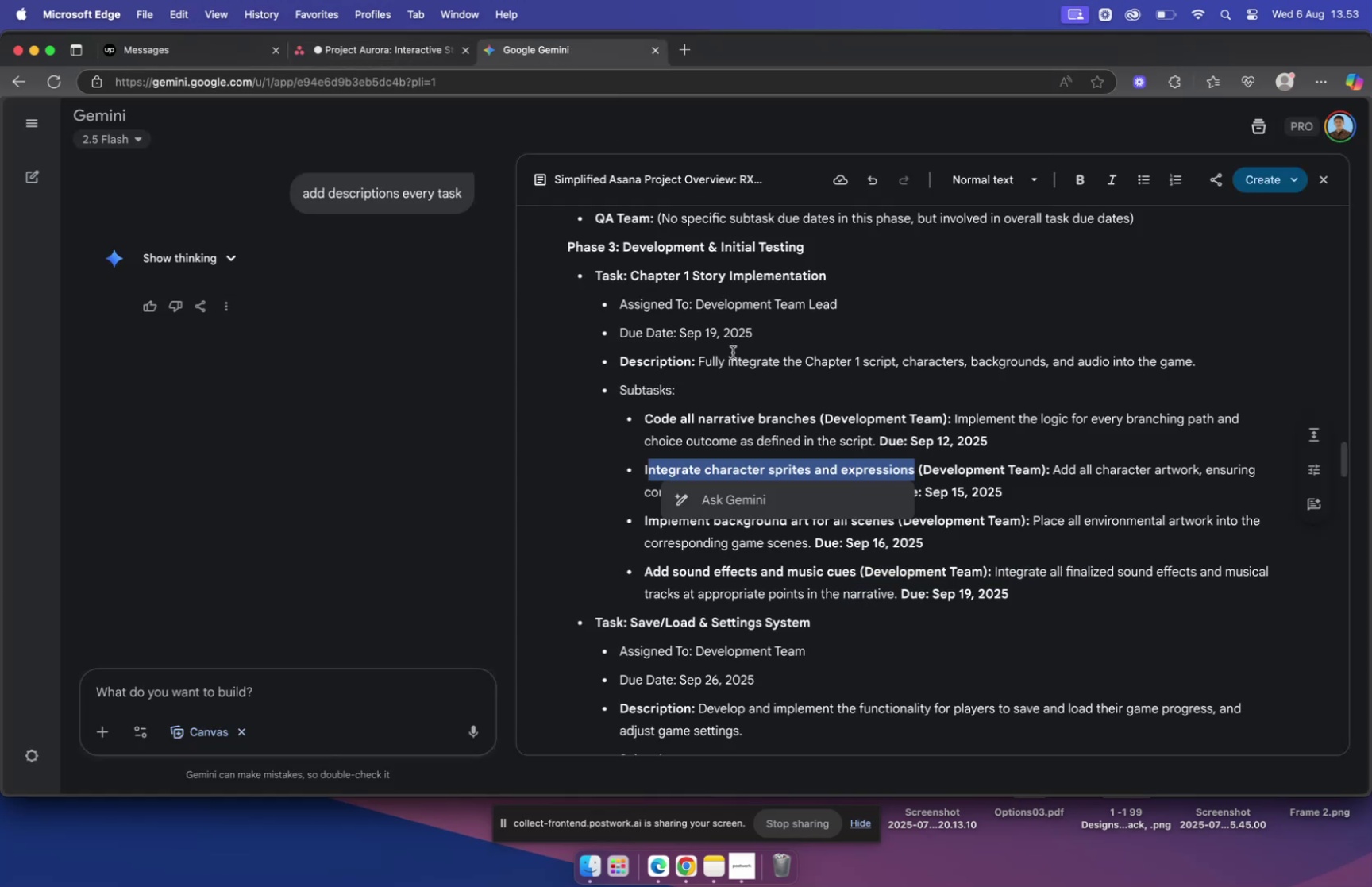 
left_click([369, 48])
 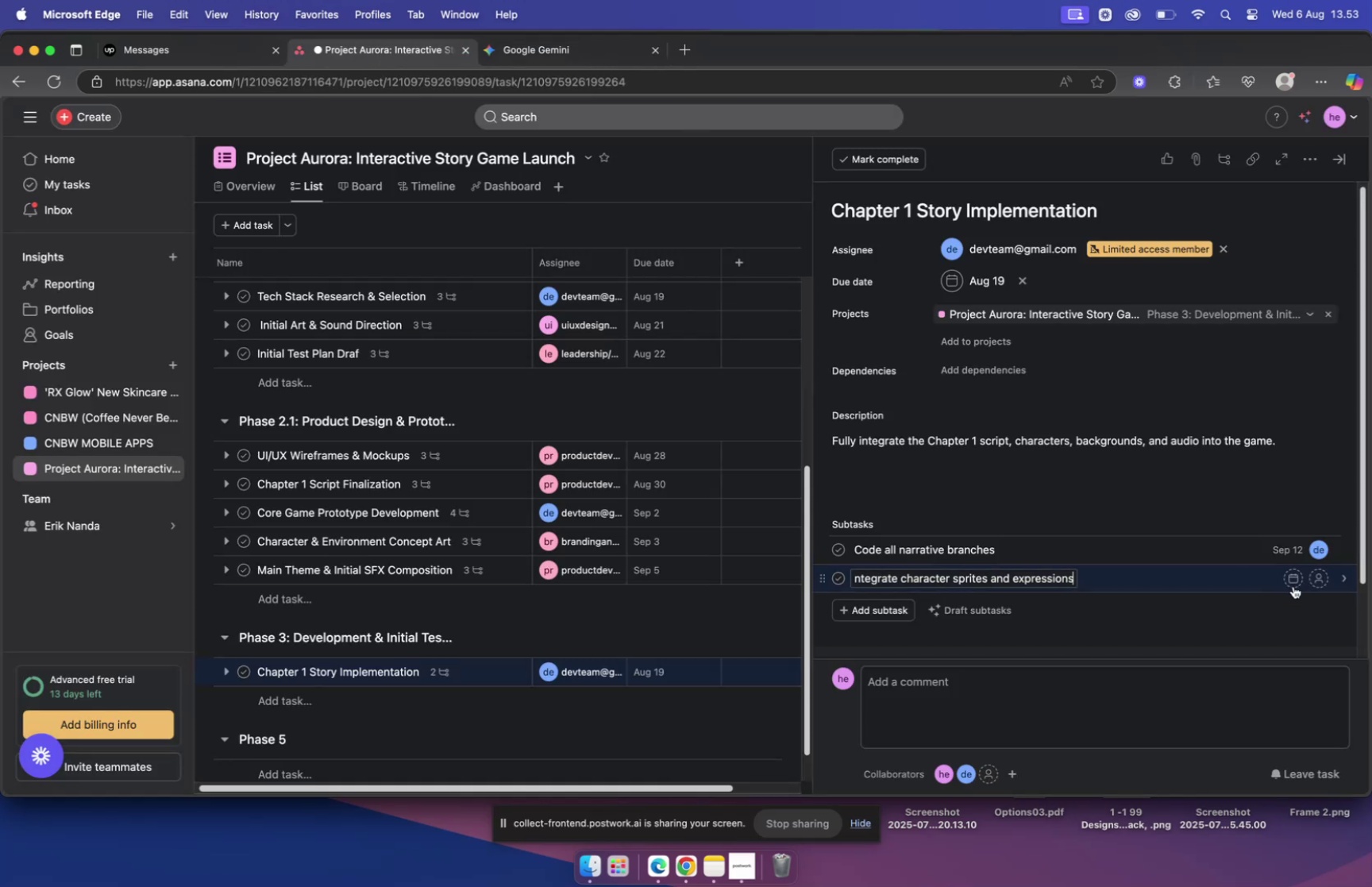 
left_click([1294, 584])
 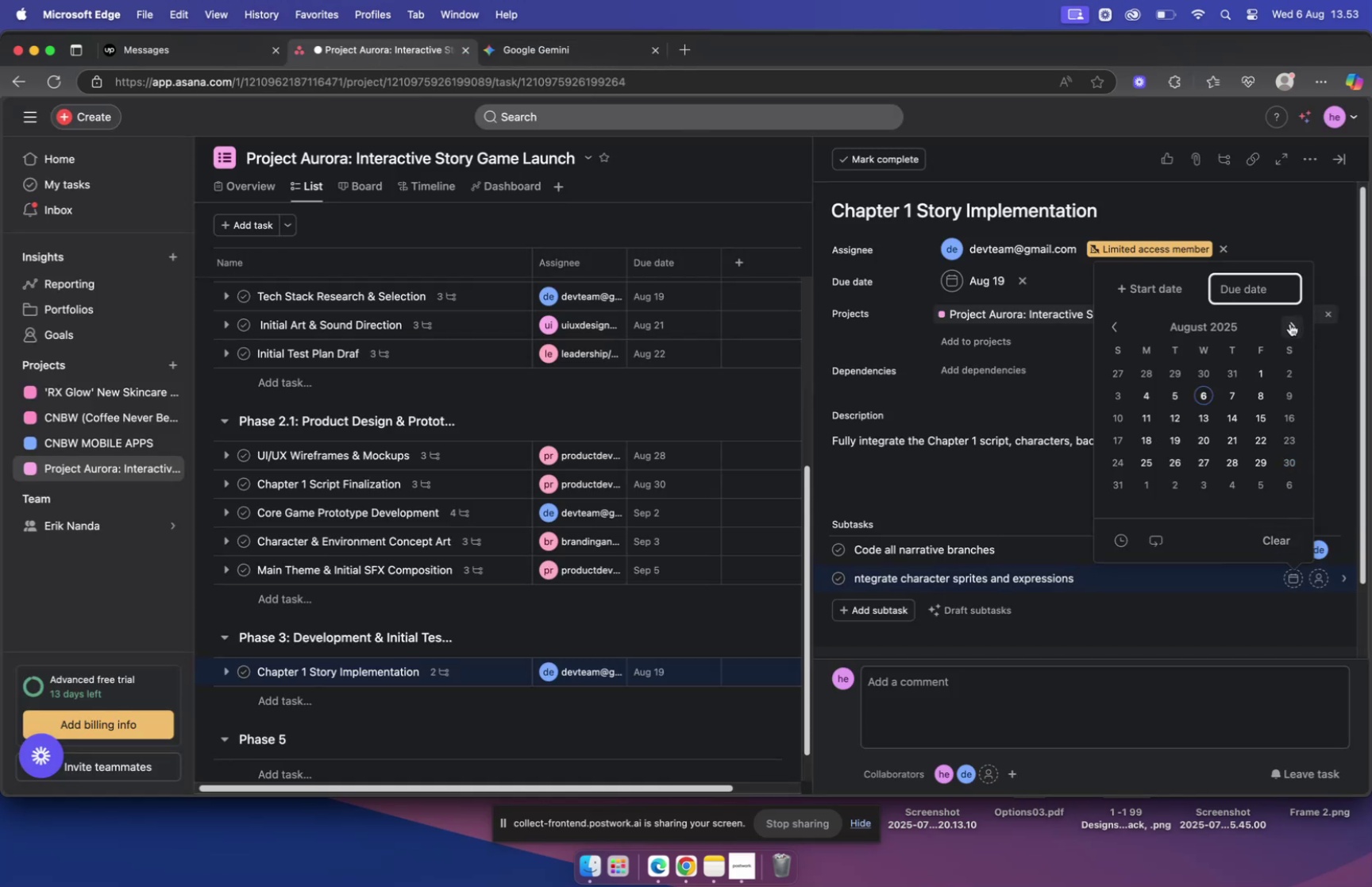 
left_click([1290, 323])
 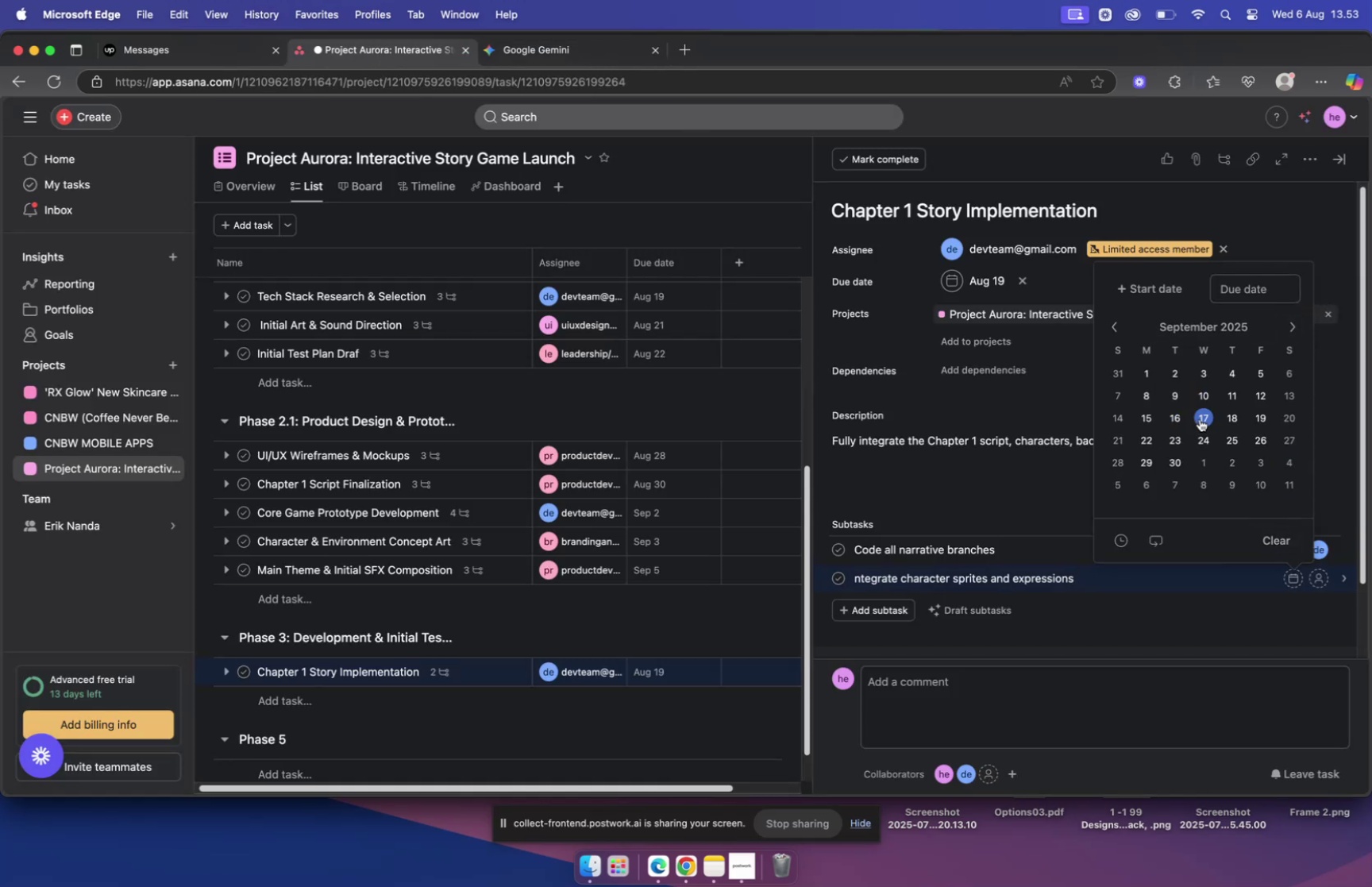 
left_click([1150, 417])
 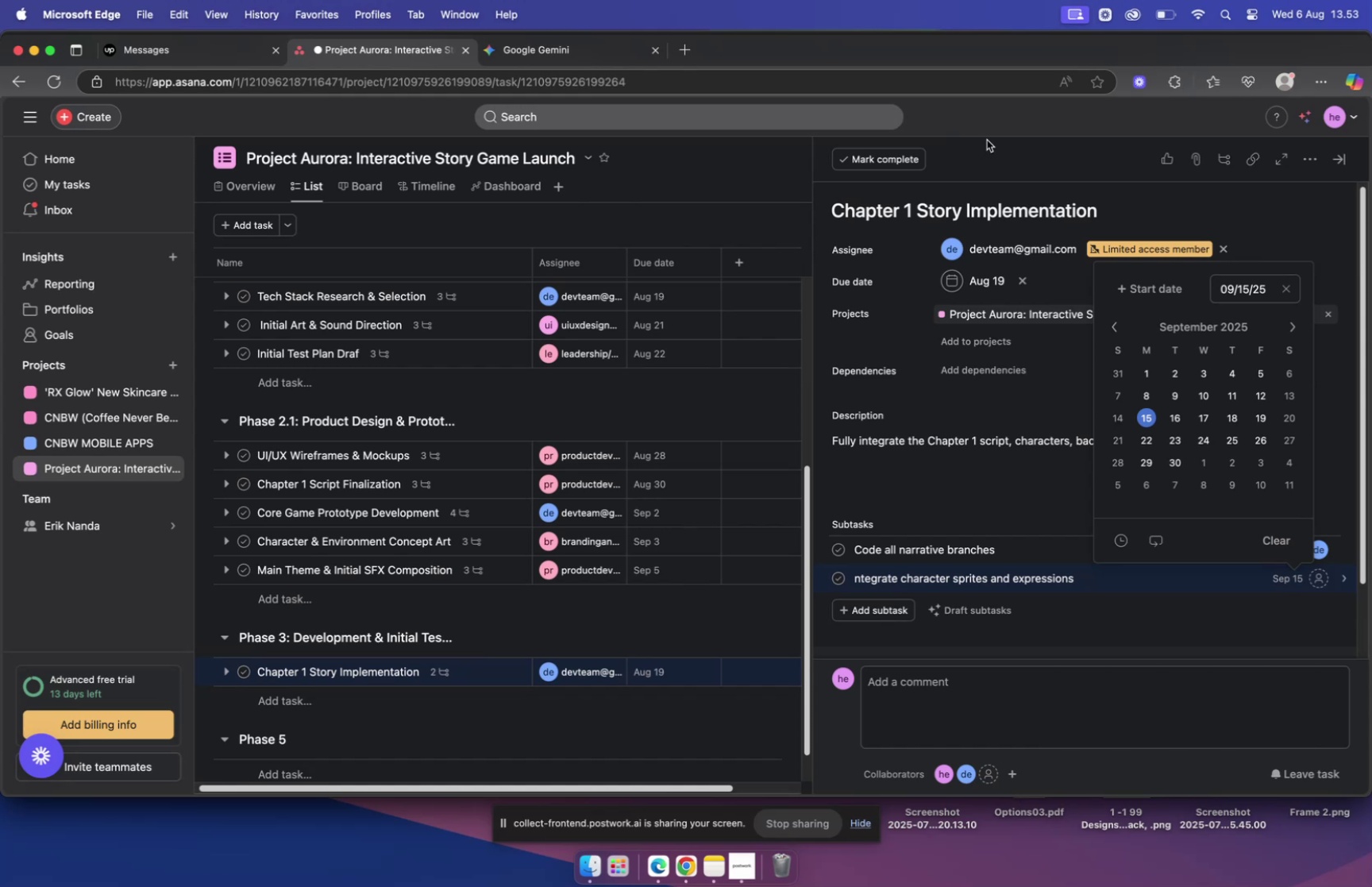 
wait(5.66)
 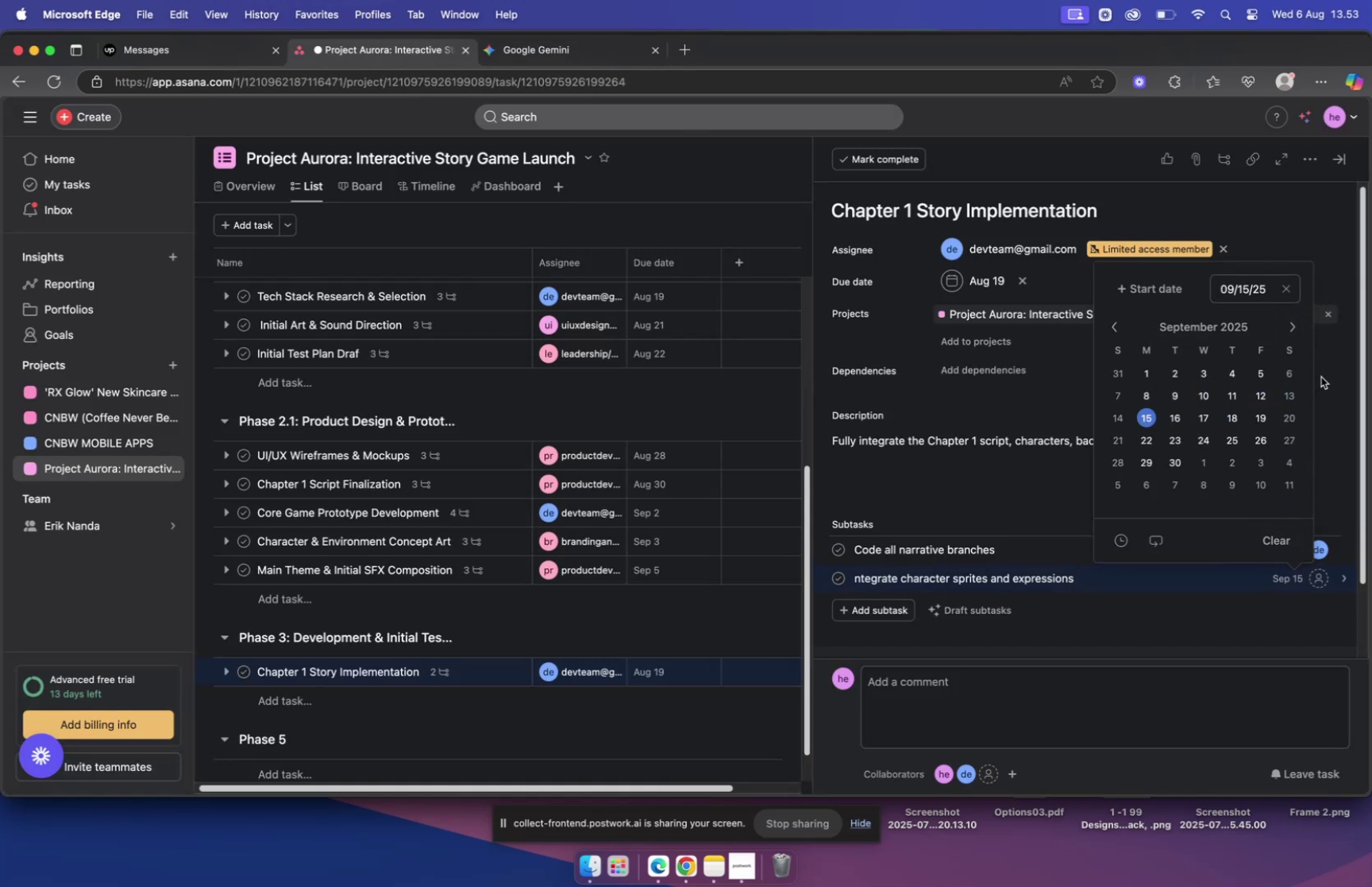 
left_click([881, 340])
 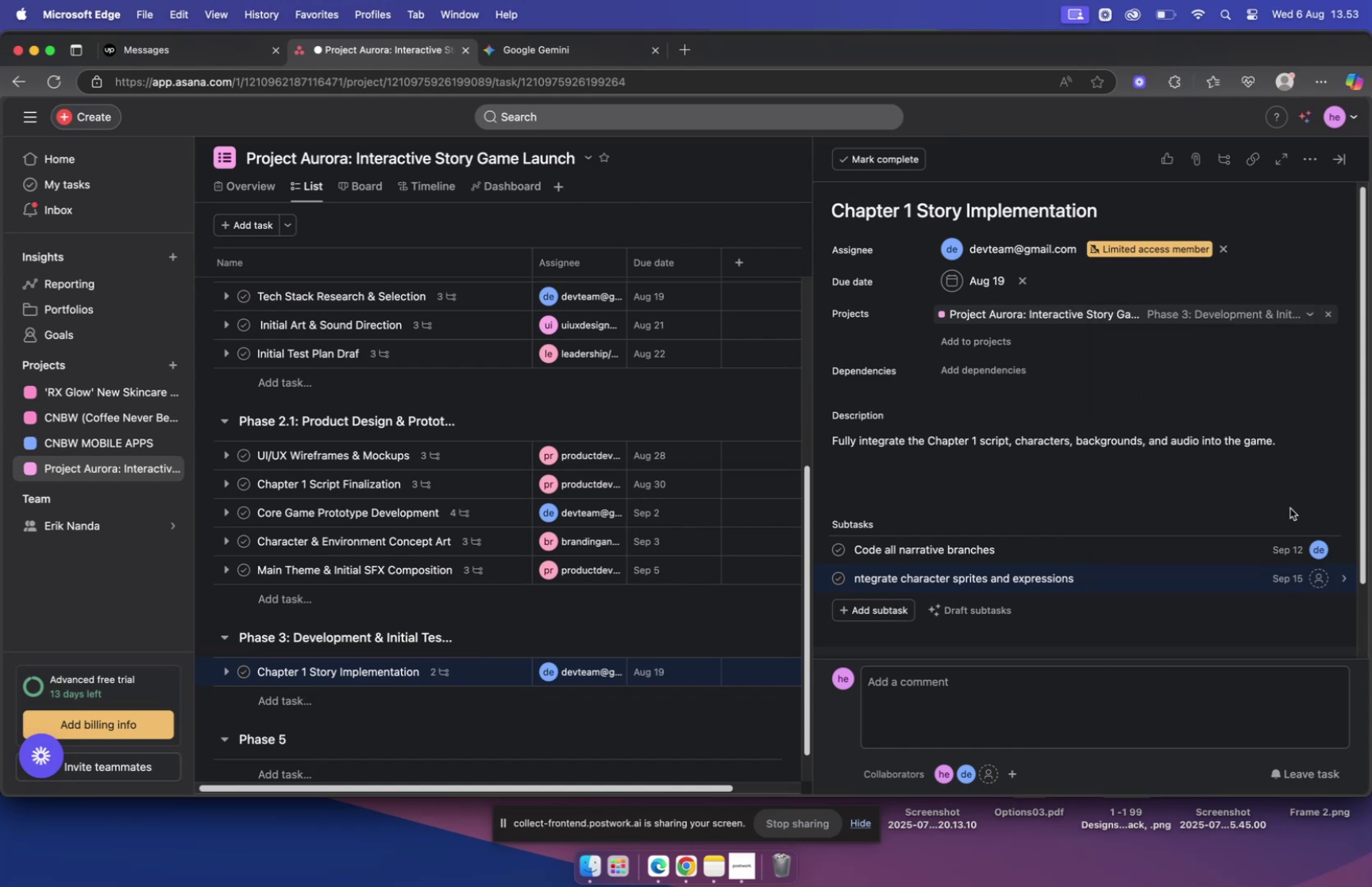 
wait(6.48)
 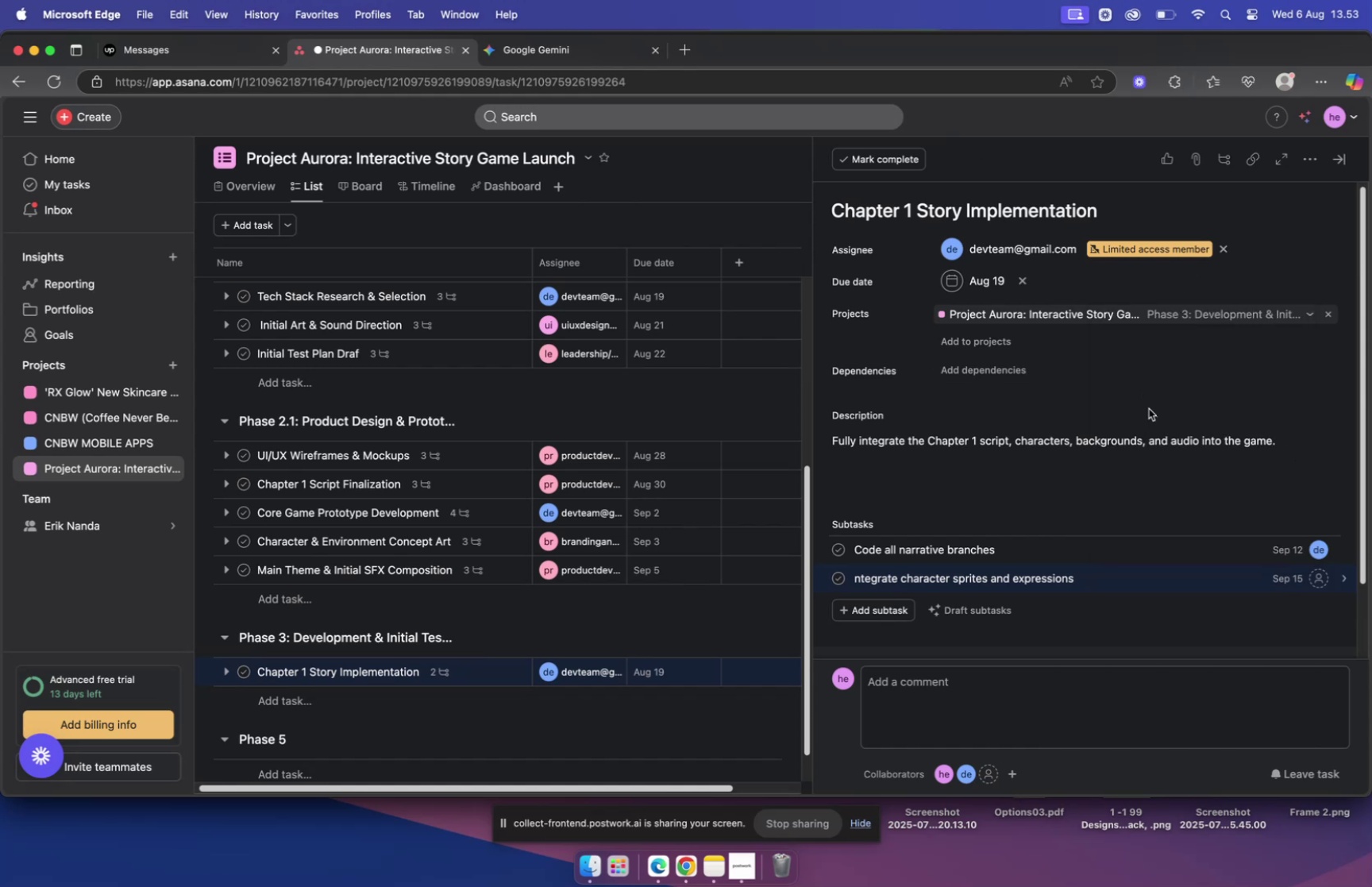 
scroll: coordinate [1137, 464], scroll_direction: down, amount: 5.0
 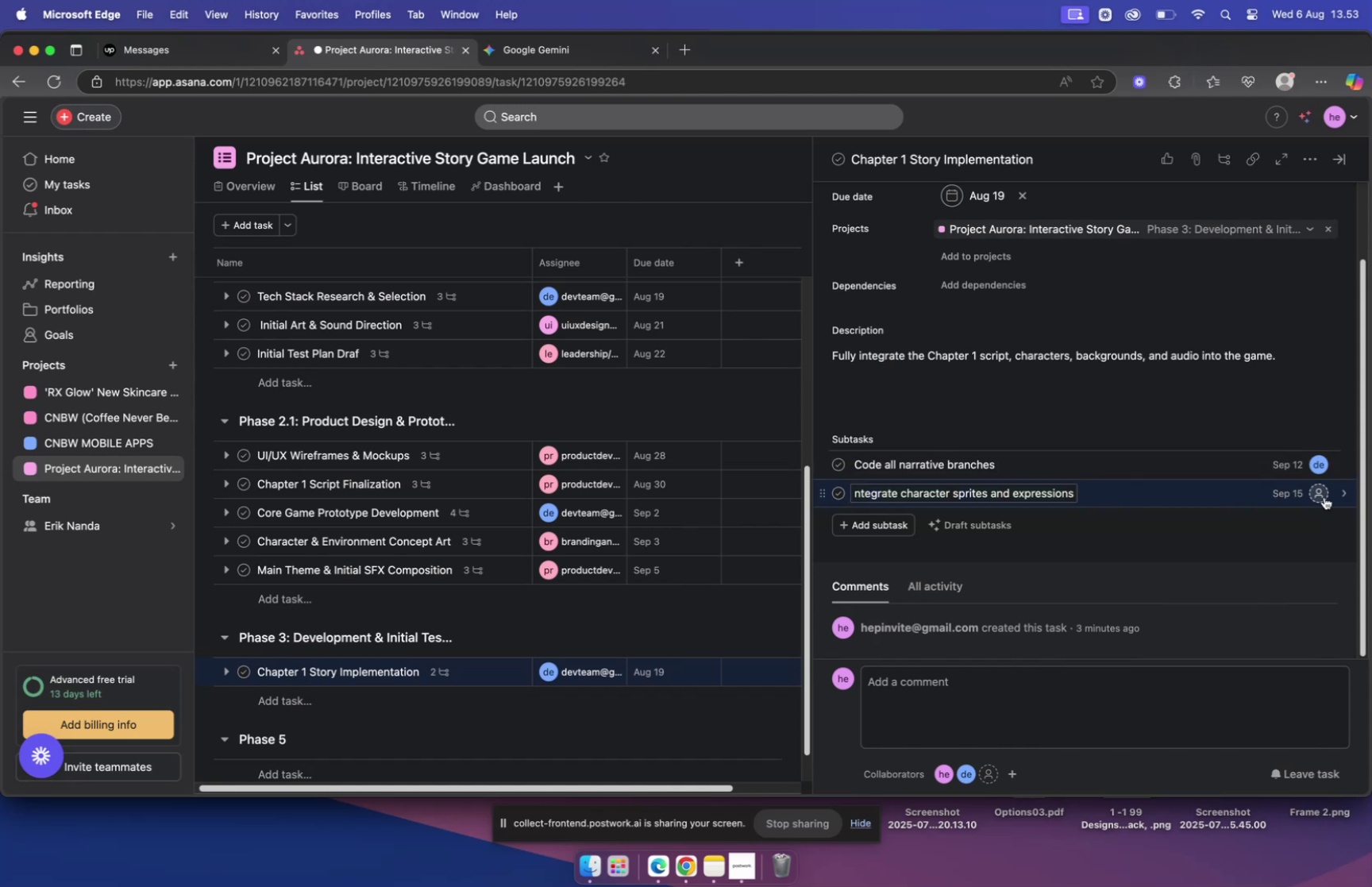 
wait(5.08)
 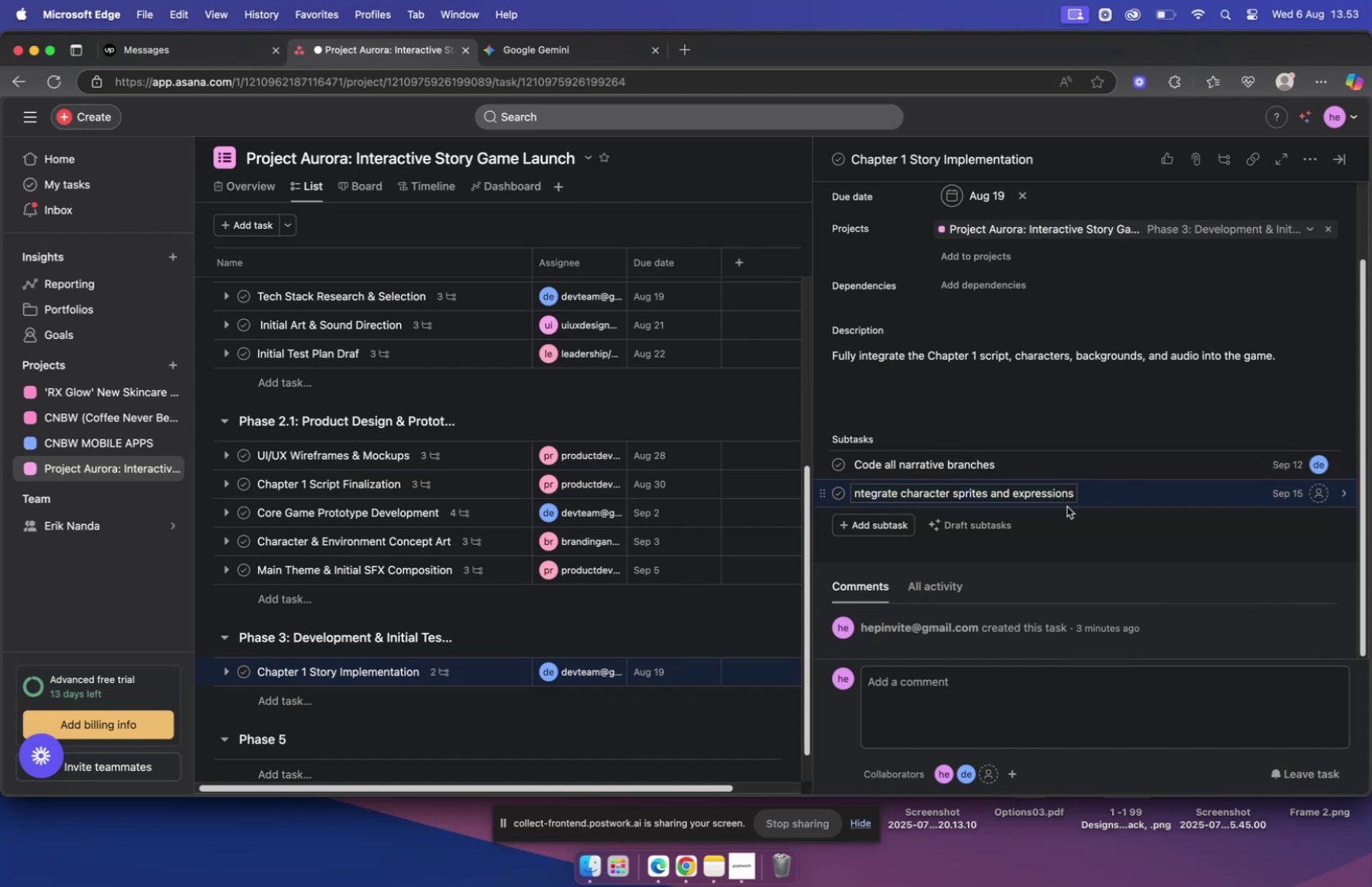 
left_click([568, 58])
 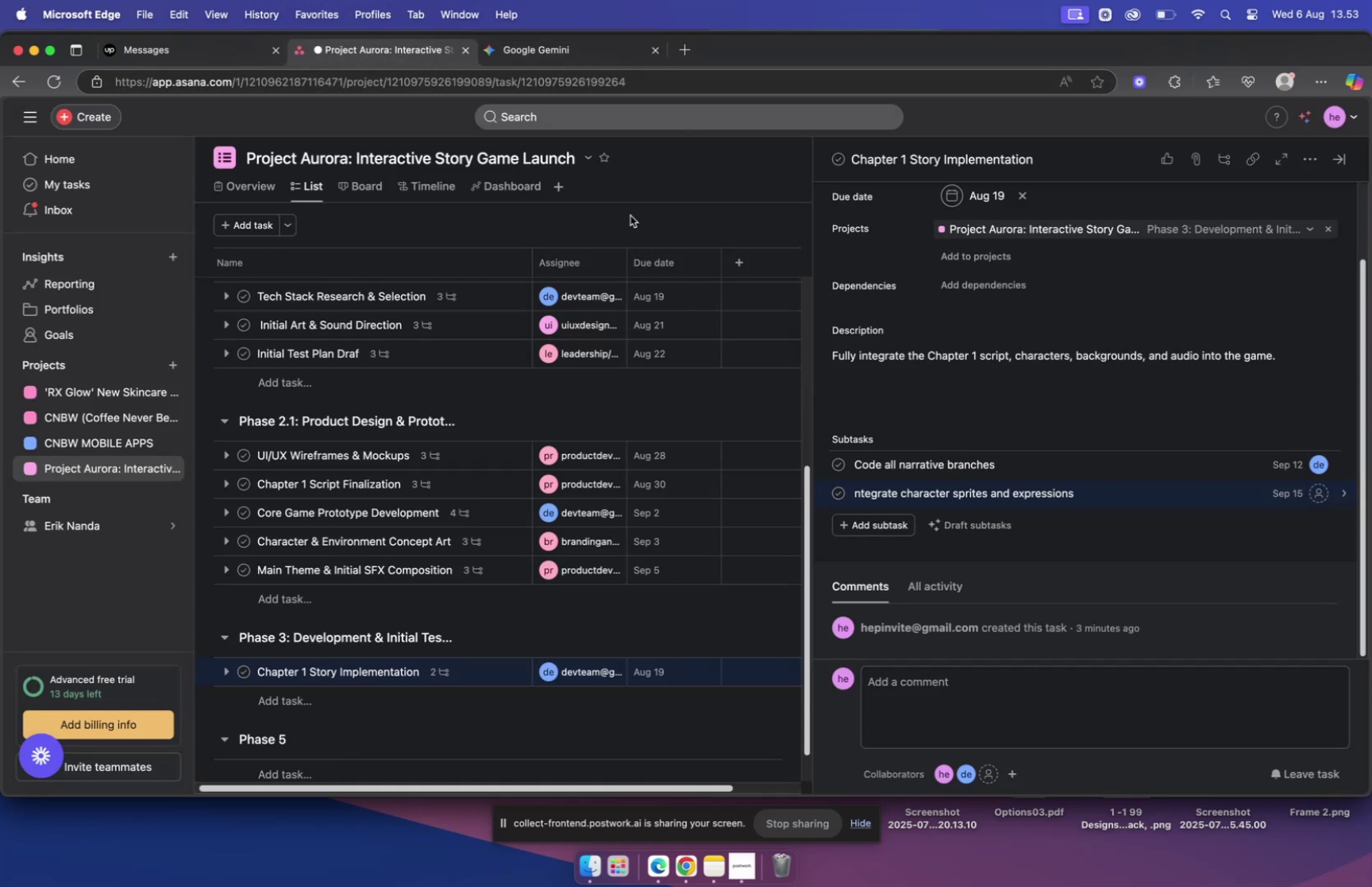 
left_click([1319, 493])
 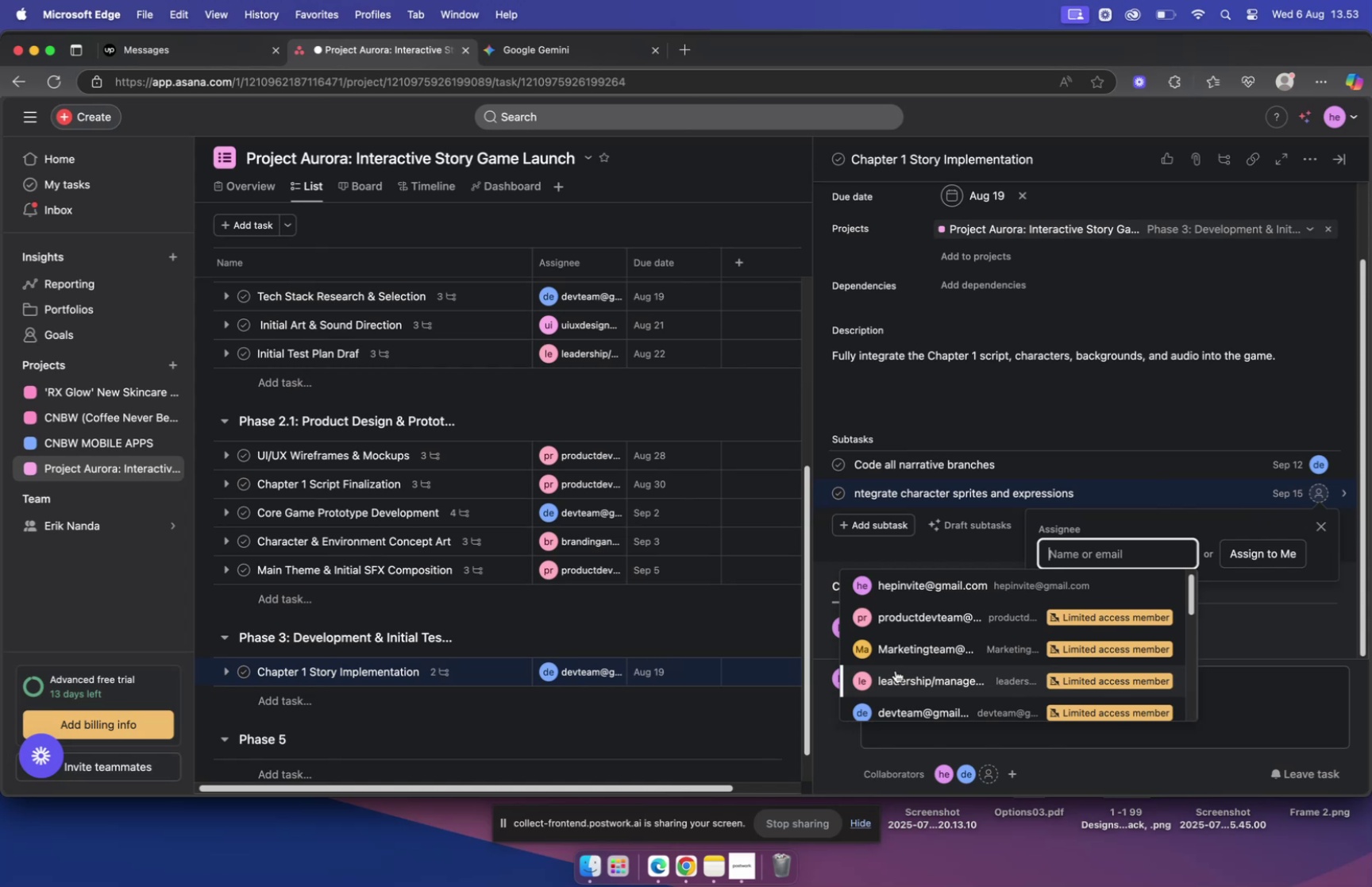 
left_click([893, 702])
 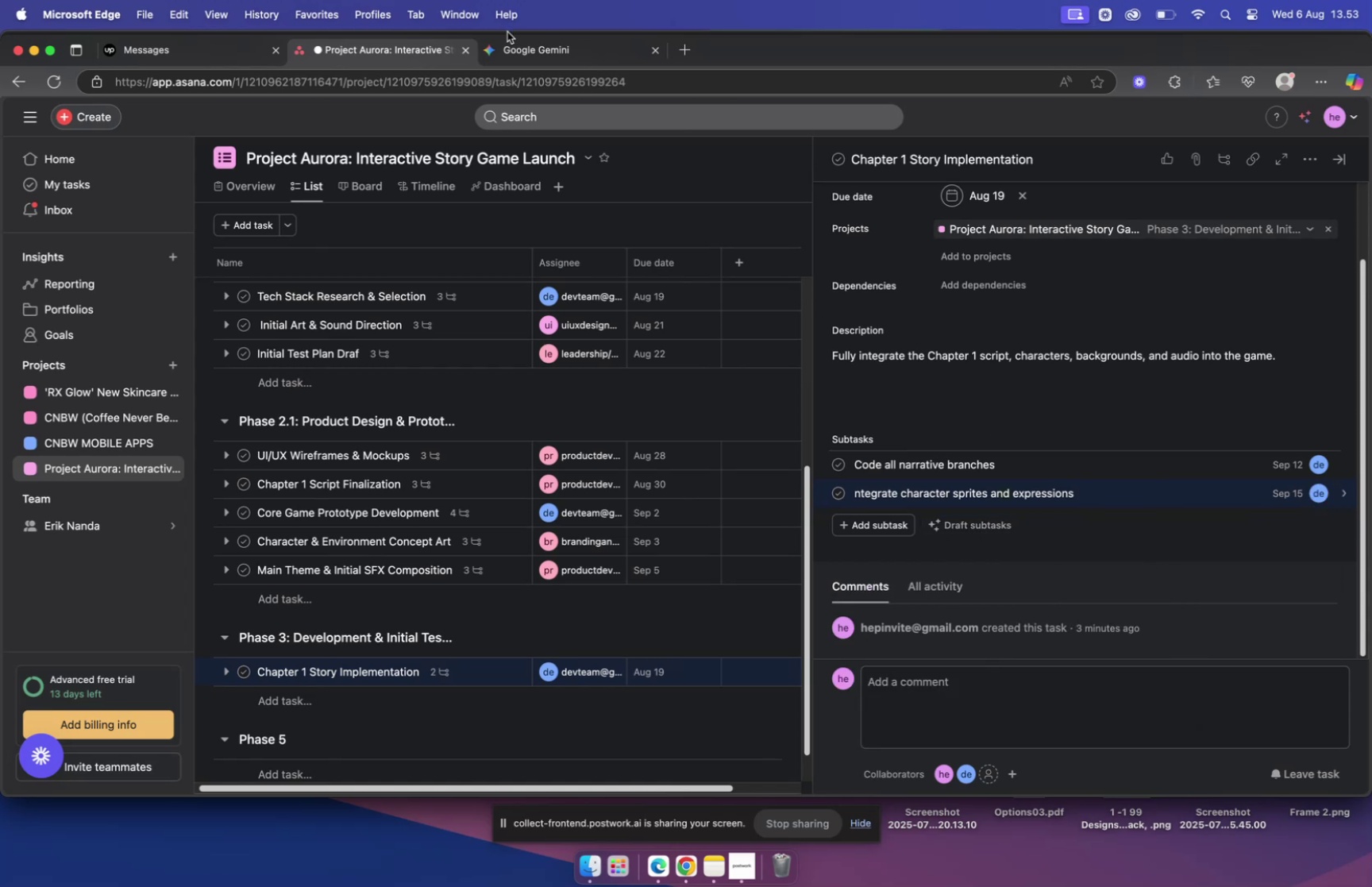 
wait(5.21)
 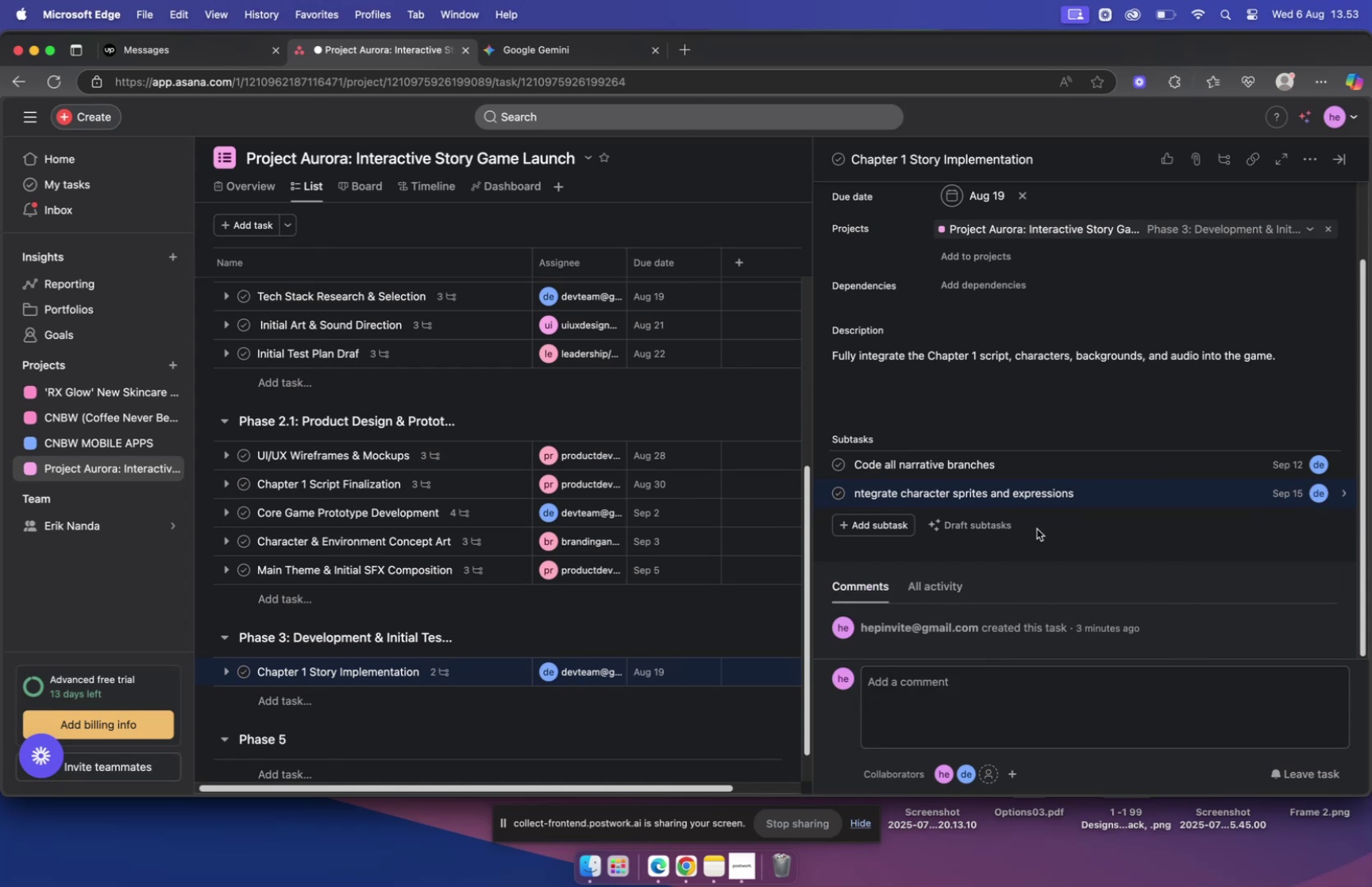 
left_click([1007, 469])
 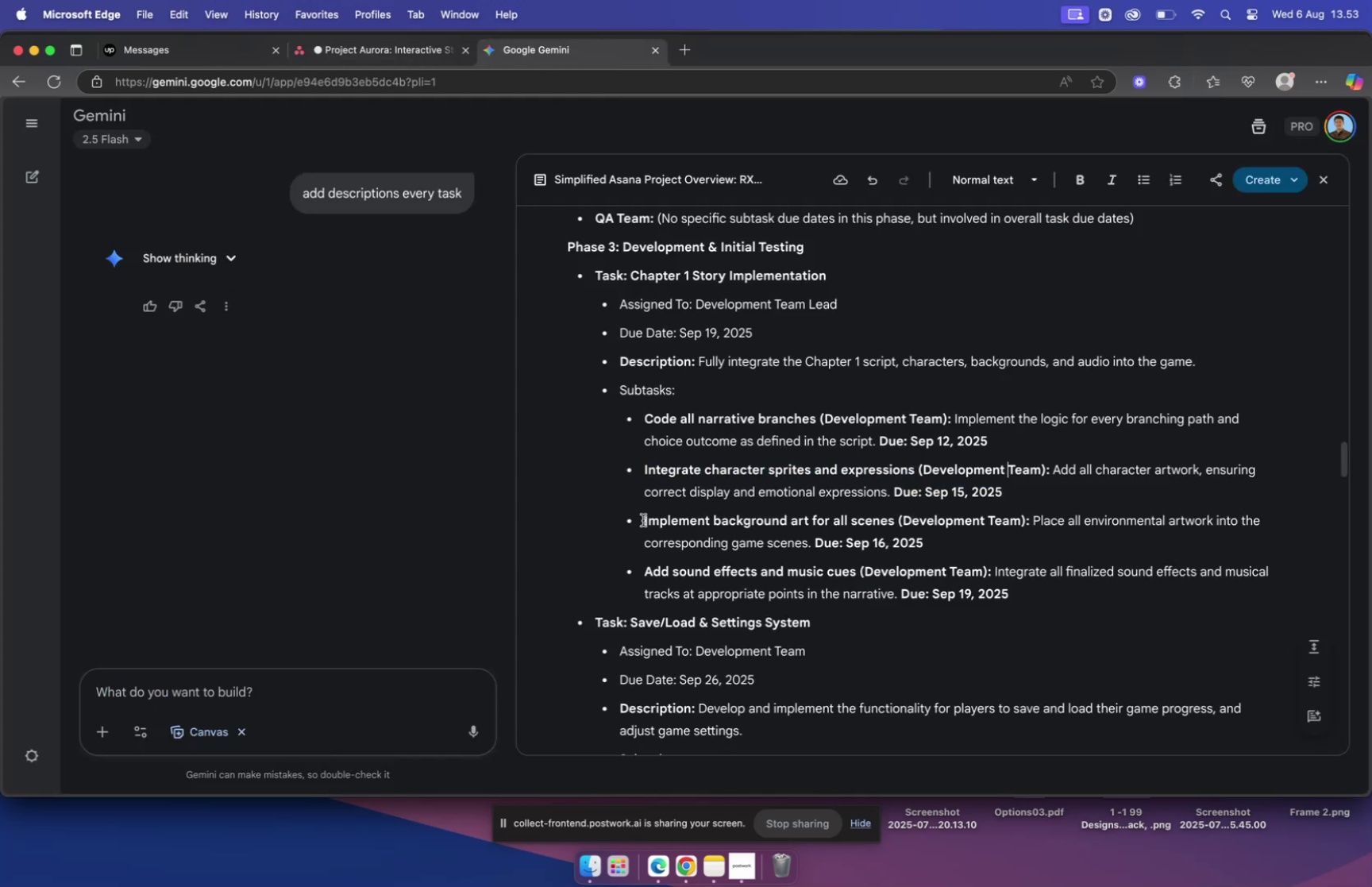 
left_click_drag(start_coordinate=[642, 519], to_coordinate=[896, 518])
 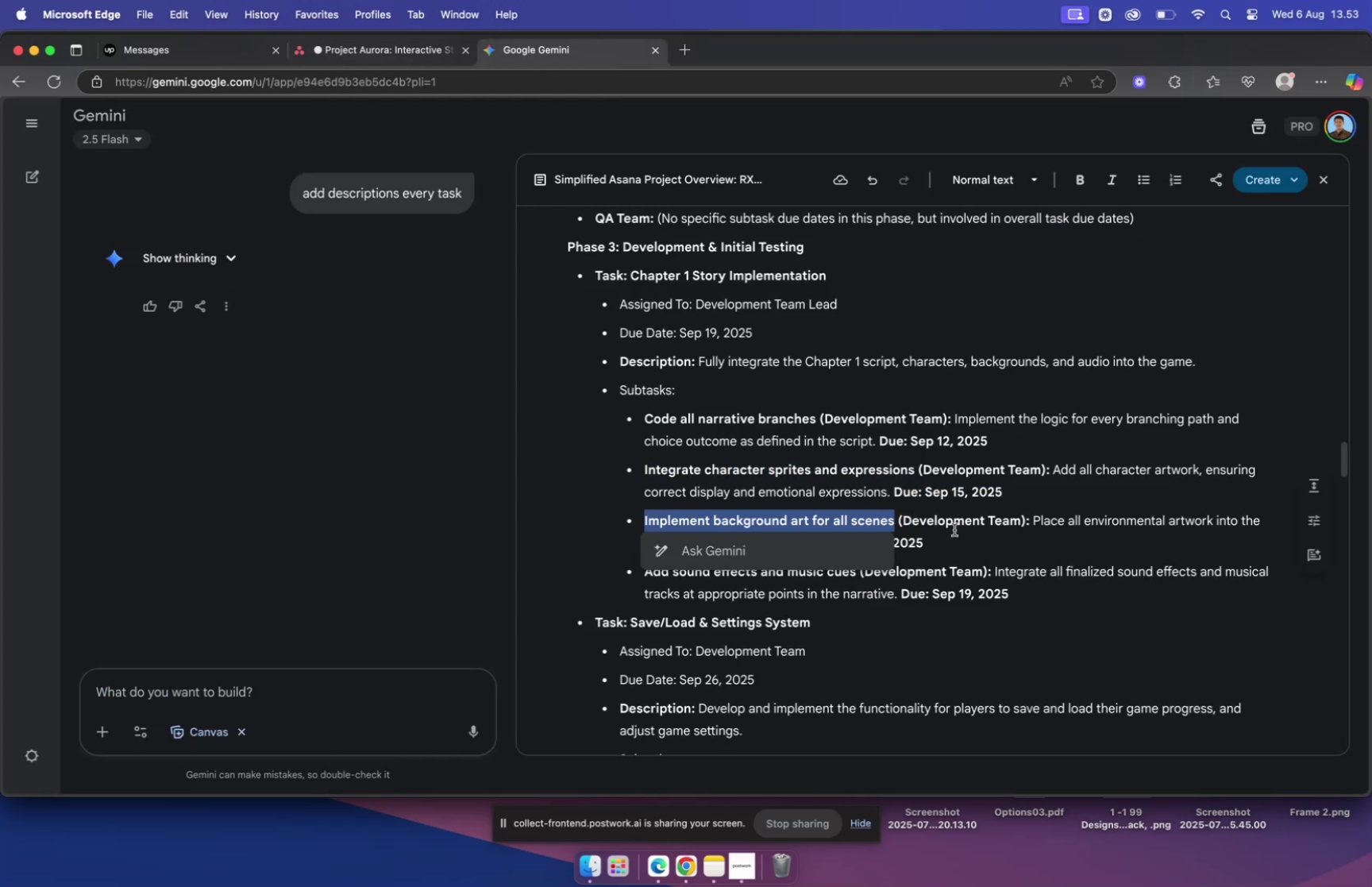 
key(Meta+CommandLeft)
 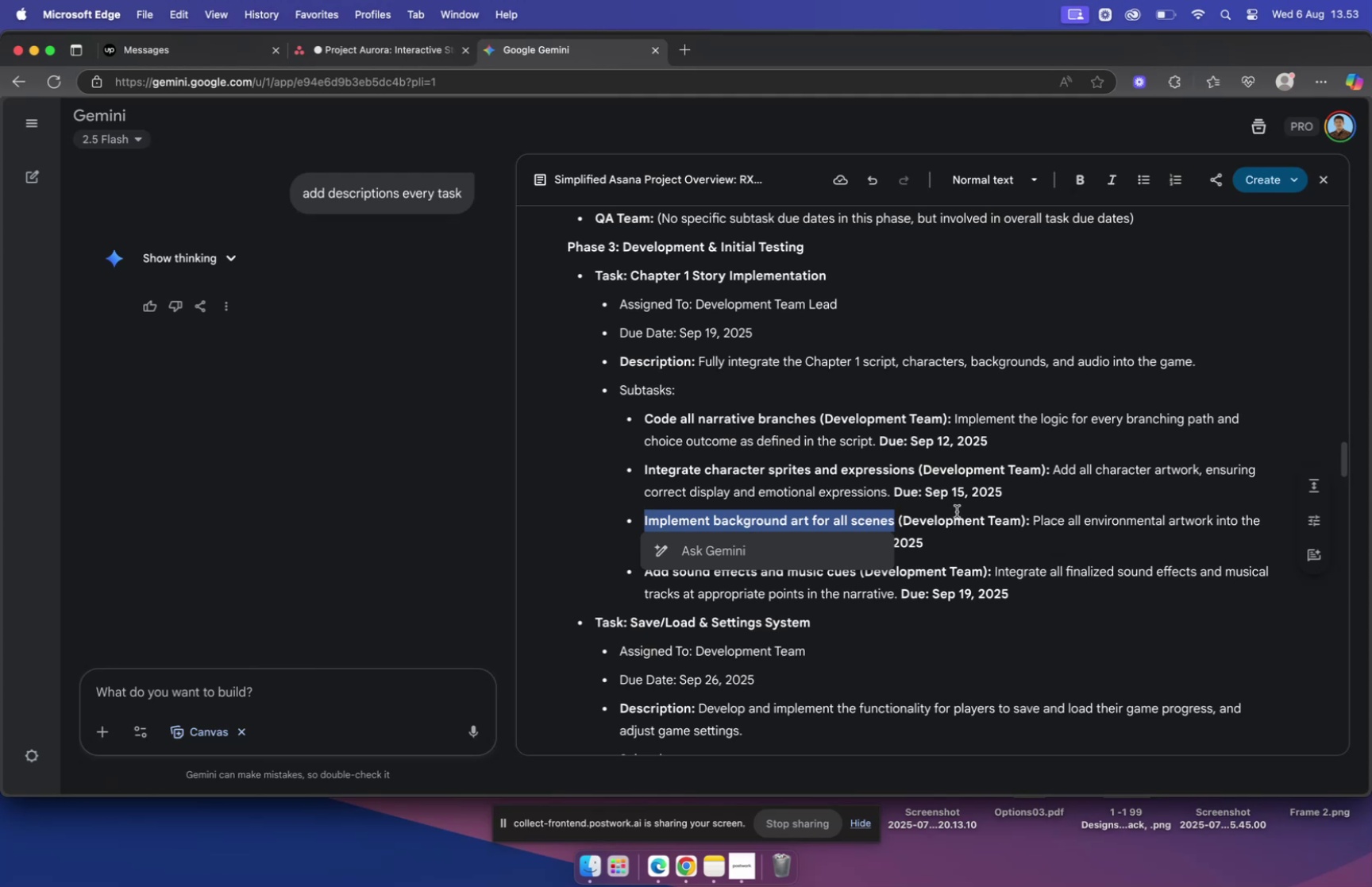 
key(Meta+C)
 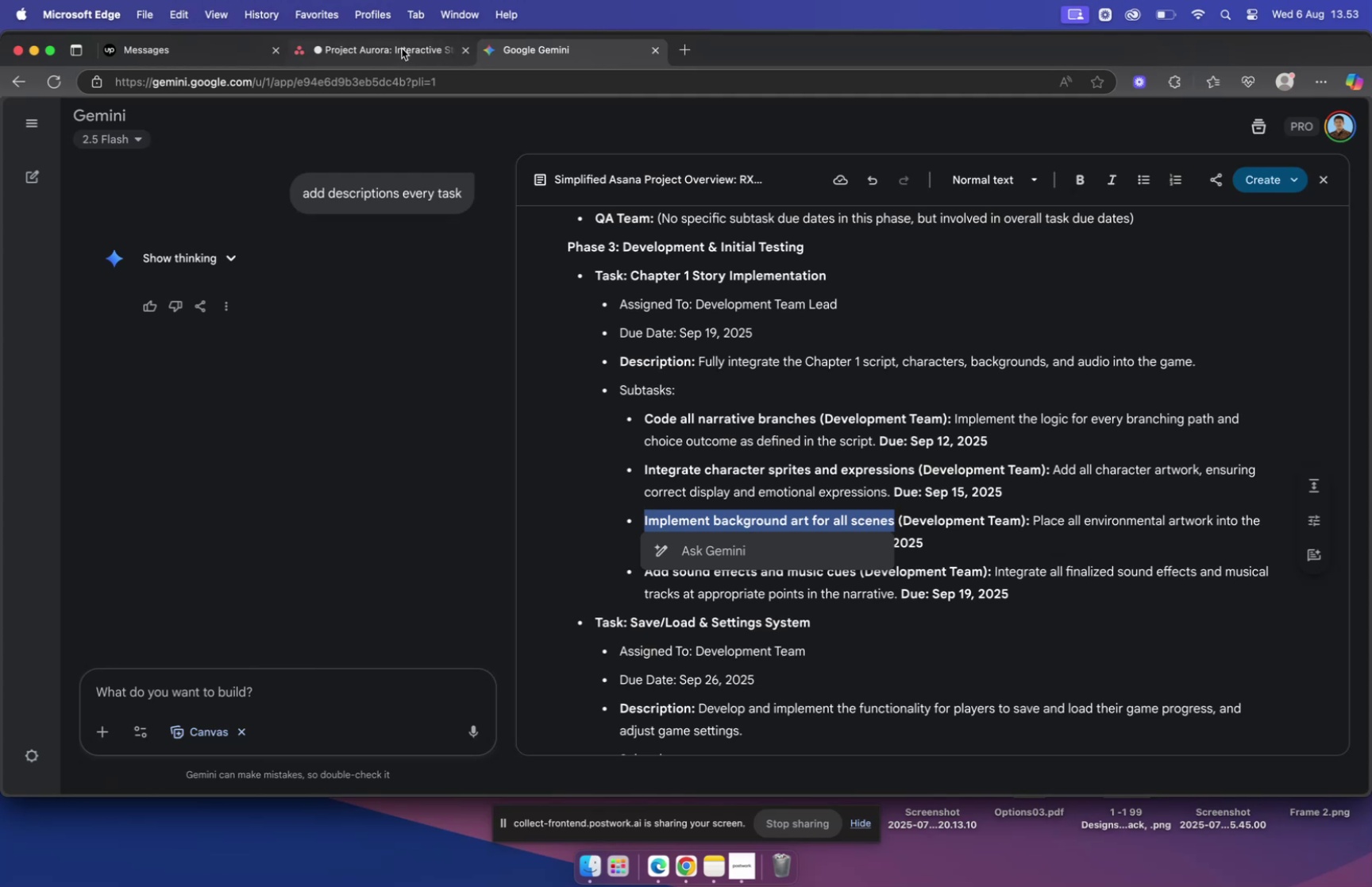 
left_click([397, 45])
 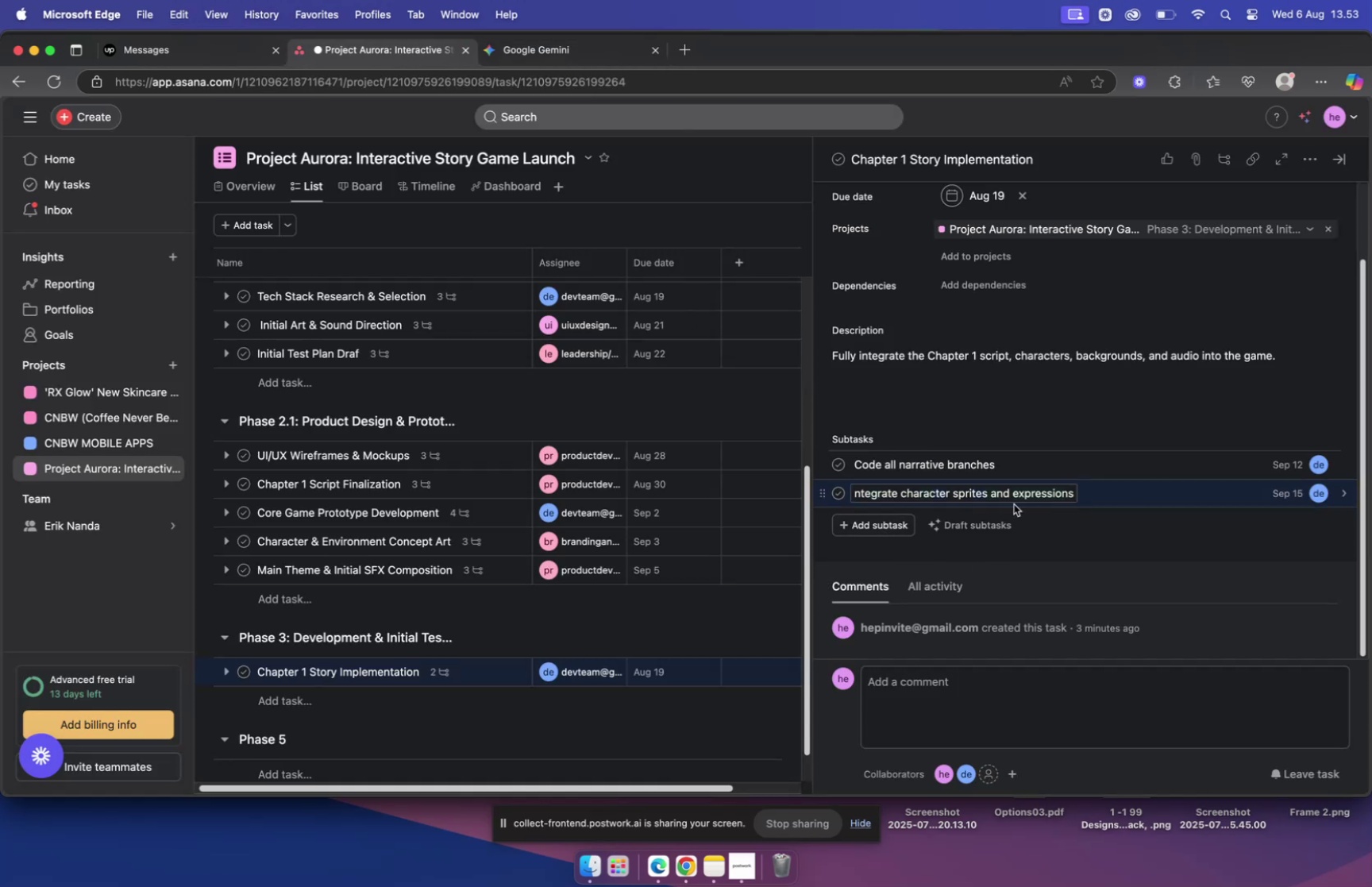 
left_click([1103, 500])
 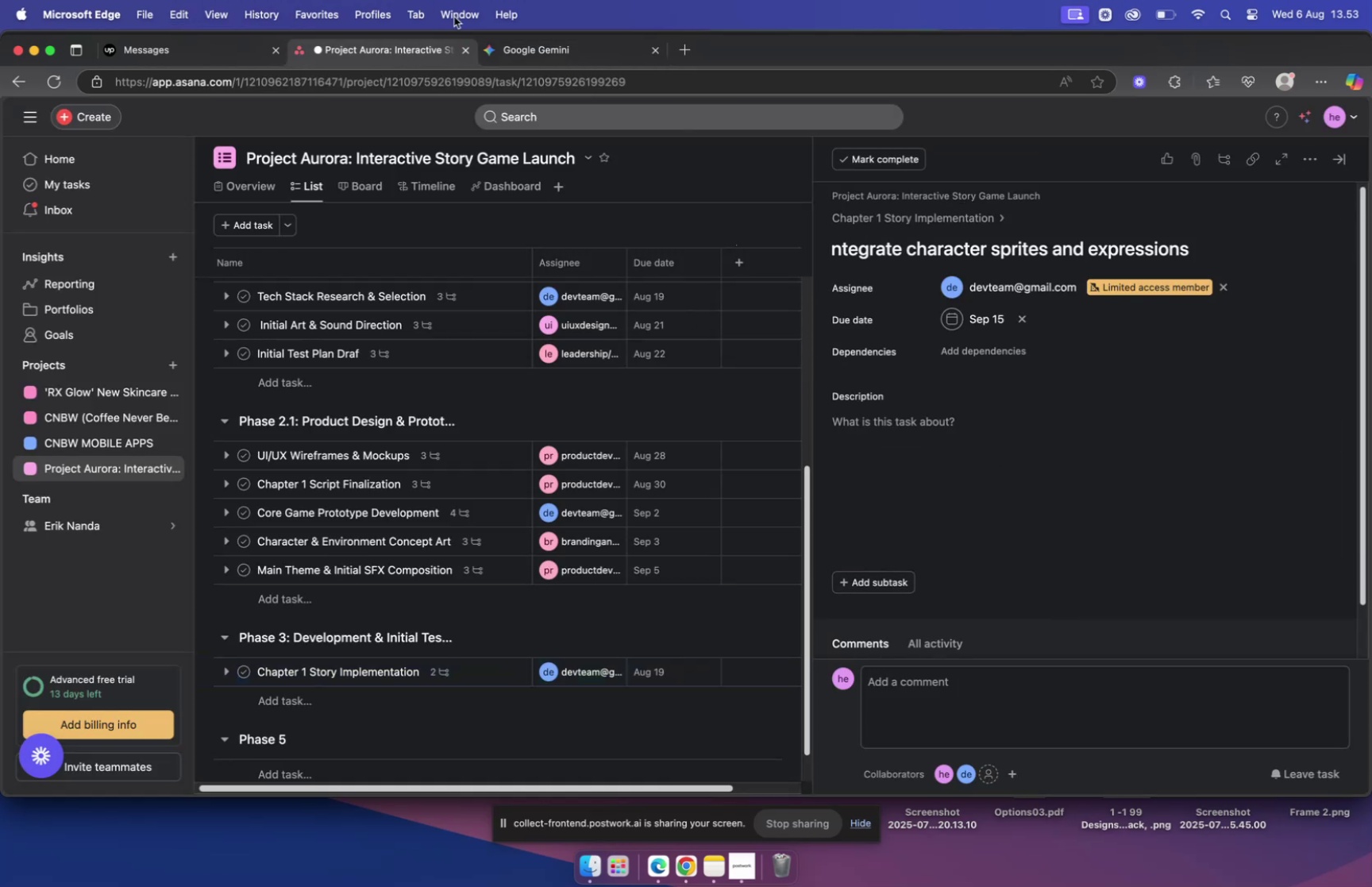 
left_click([518, 51])
 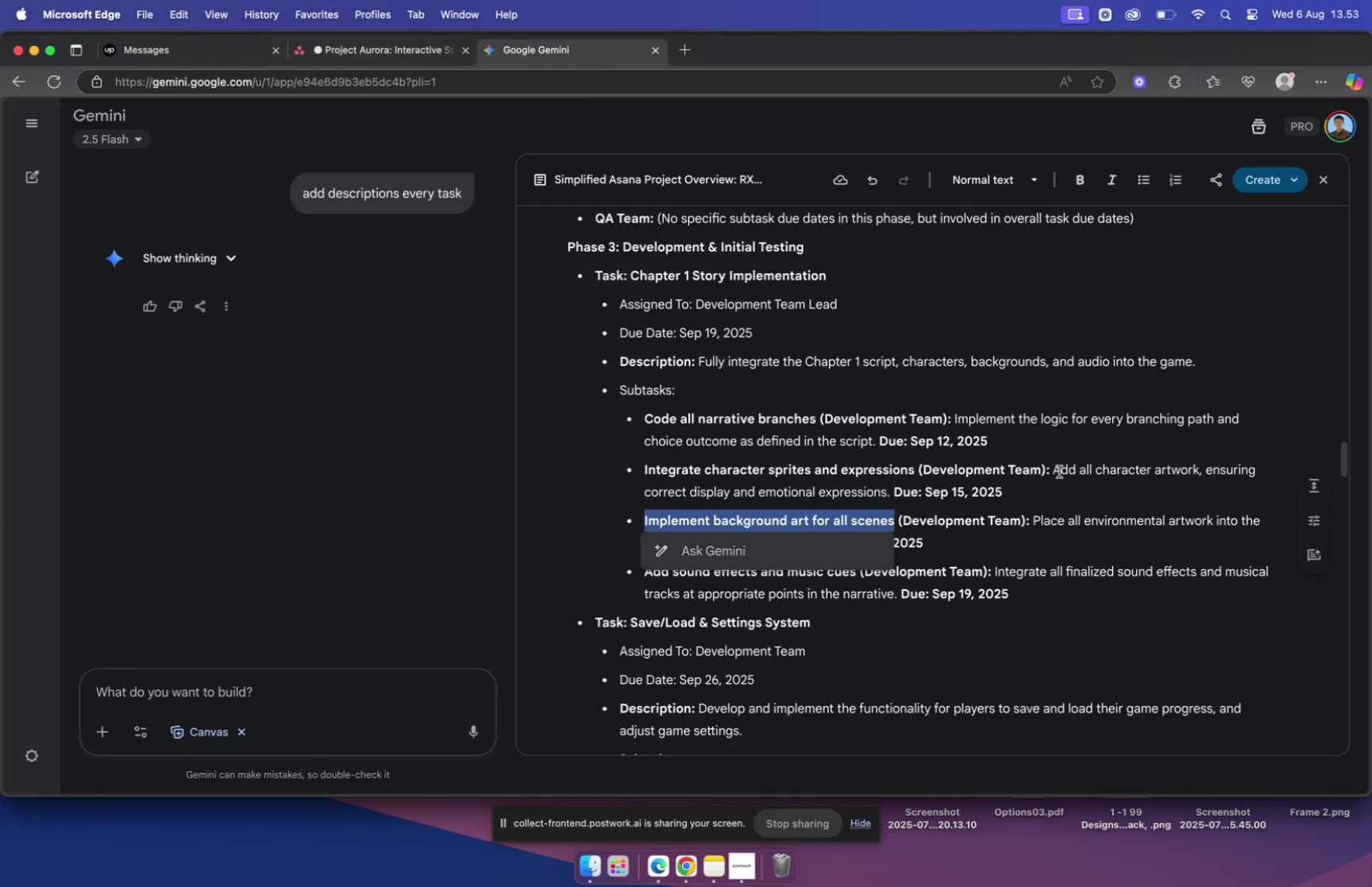 
left_click_drag(start_coordinate=[1055, 469], to_coordinate=[885, 492])
 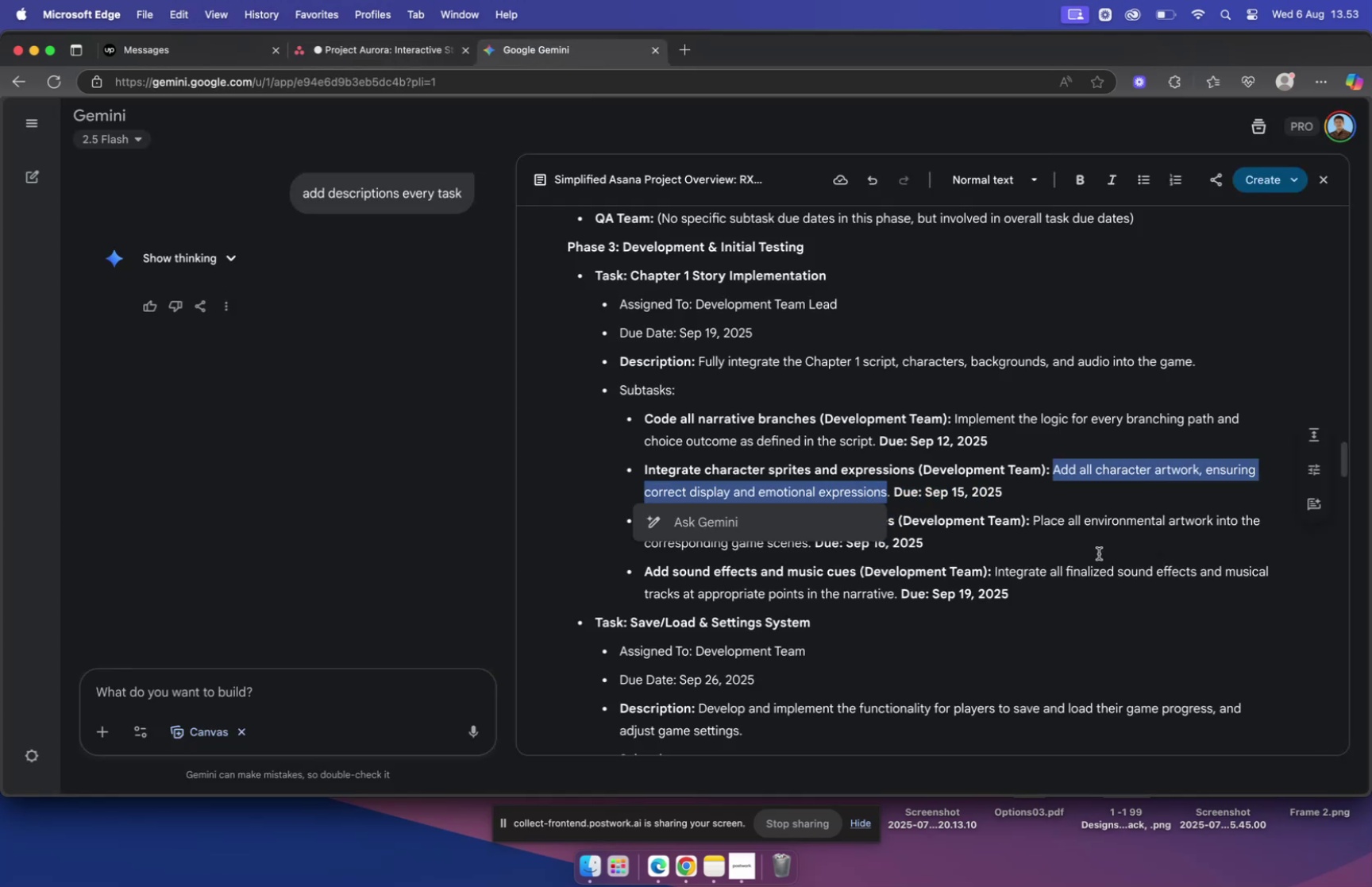 
key(Meta+C)
 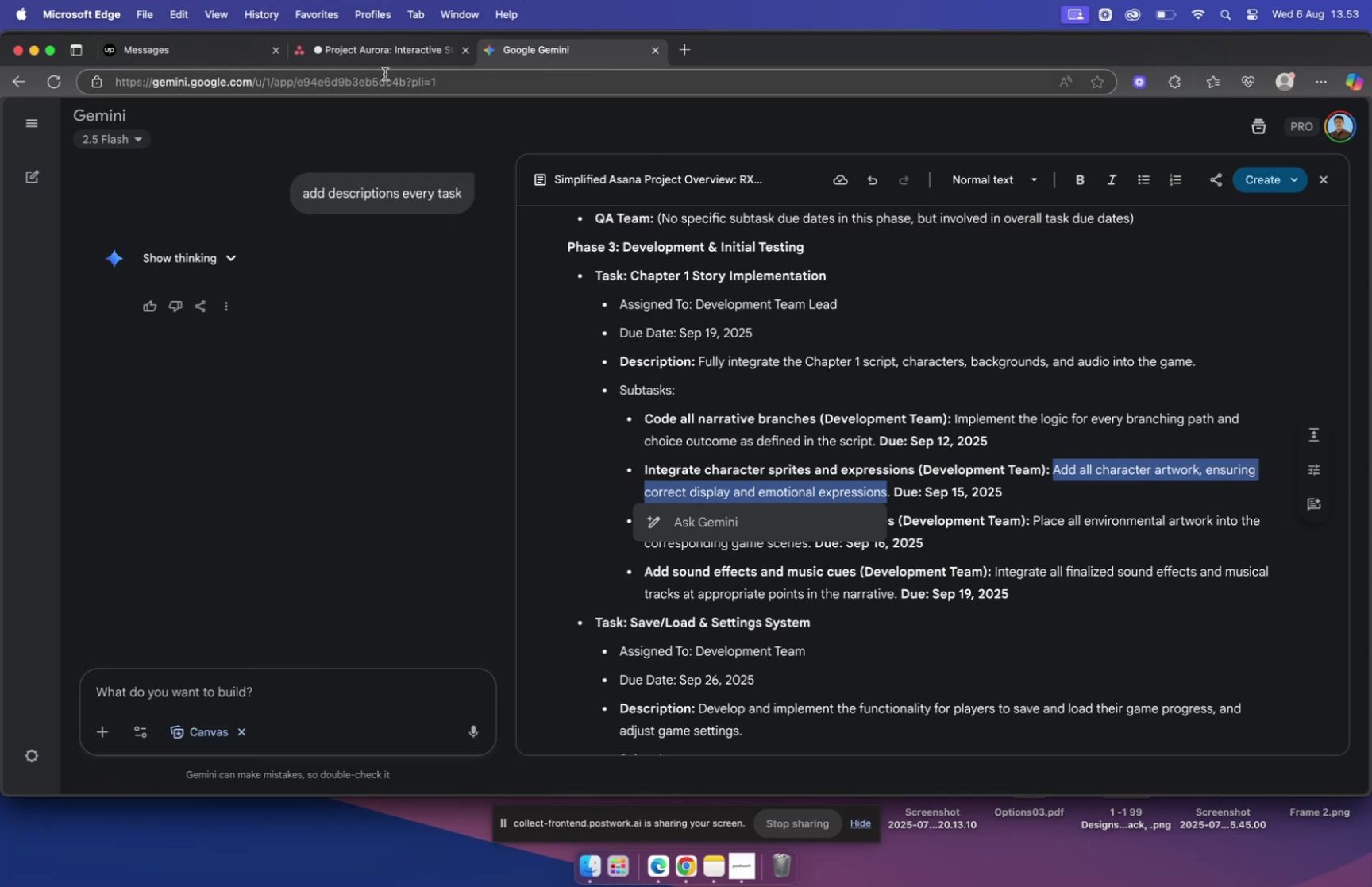 
left_click([391, 58])
 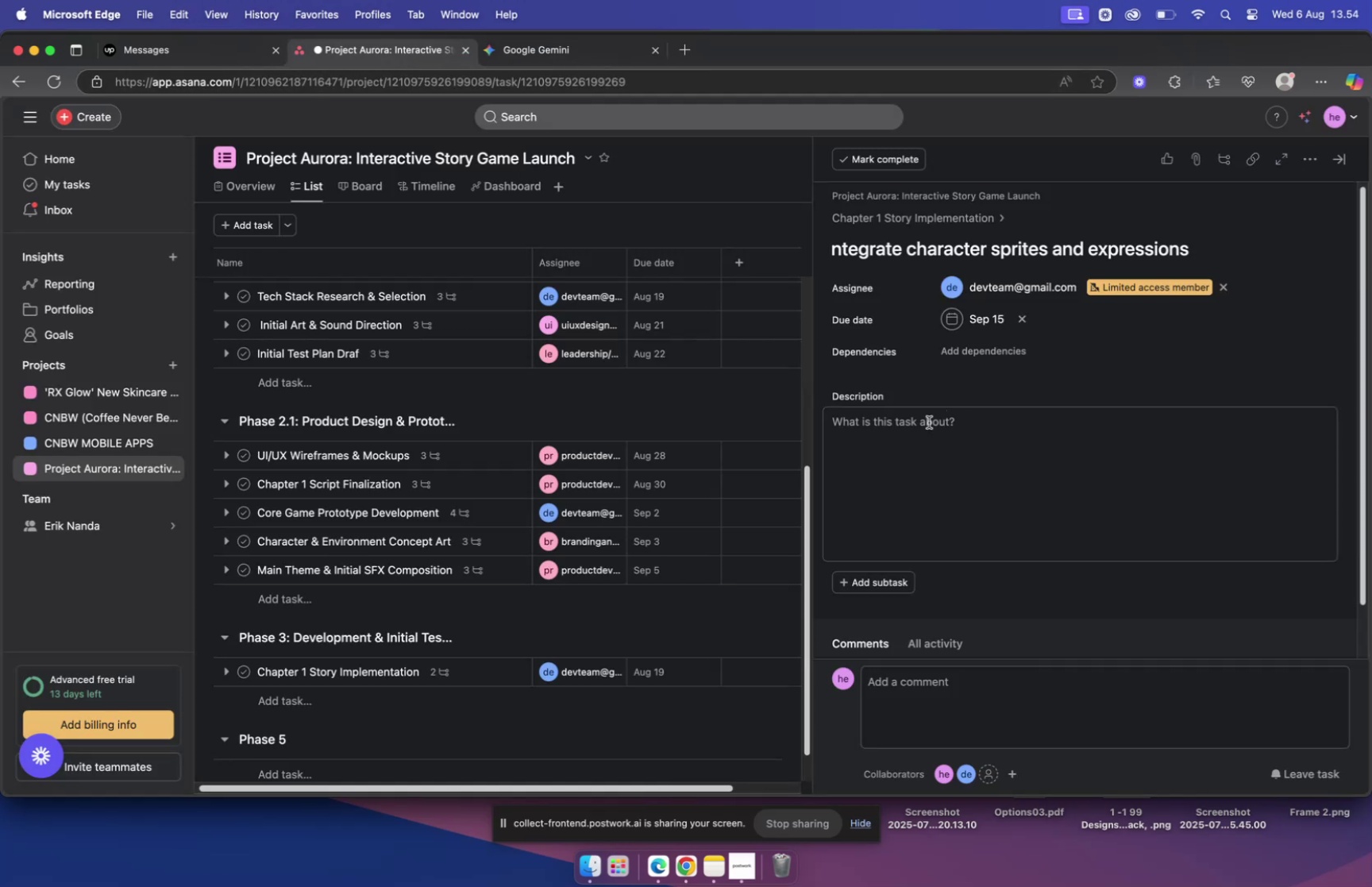 
left_click([926, 422])
 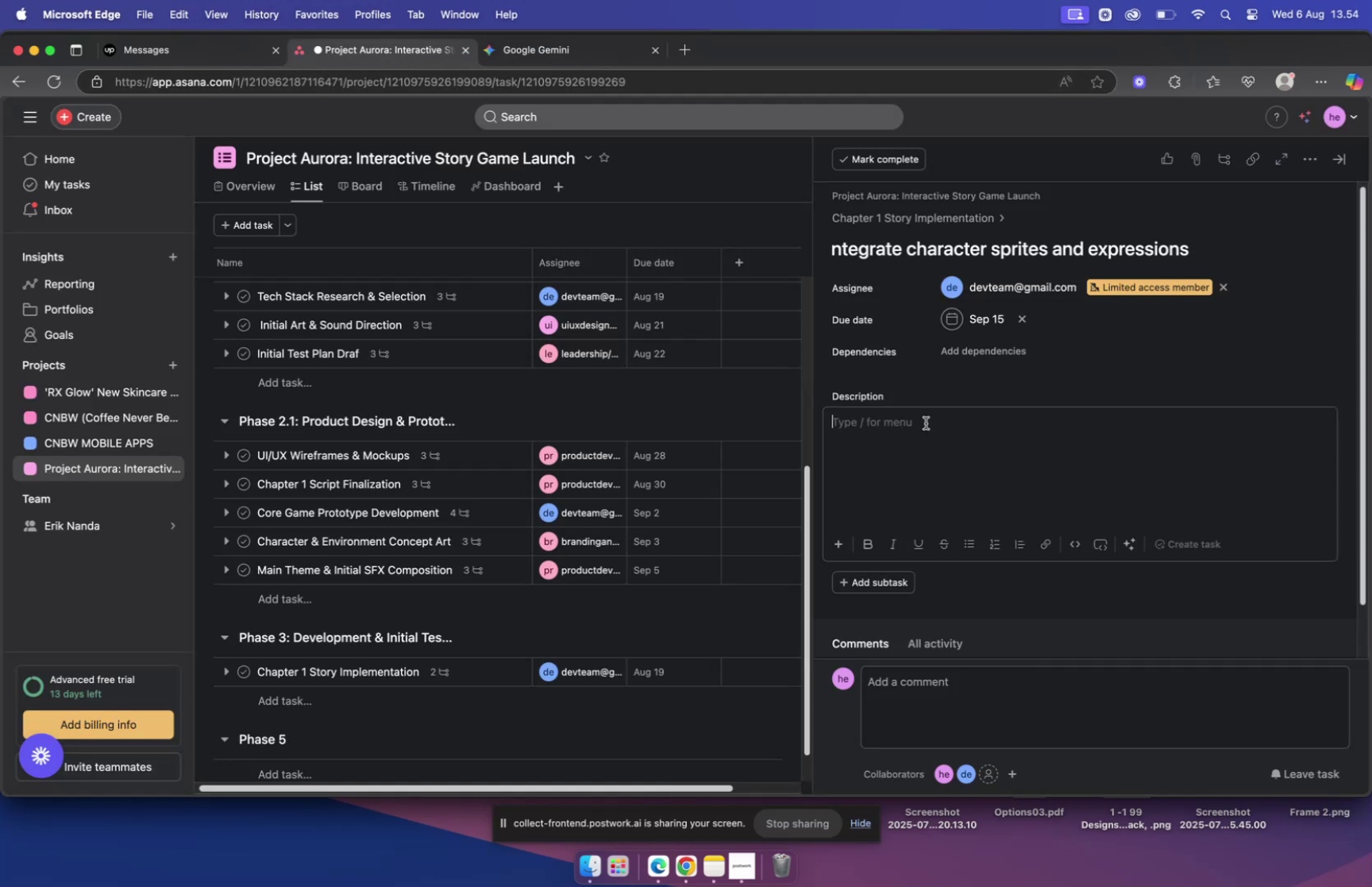 
key(Meta+V)
 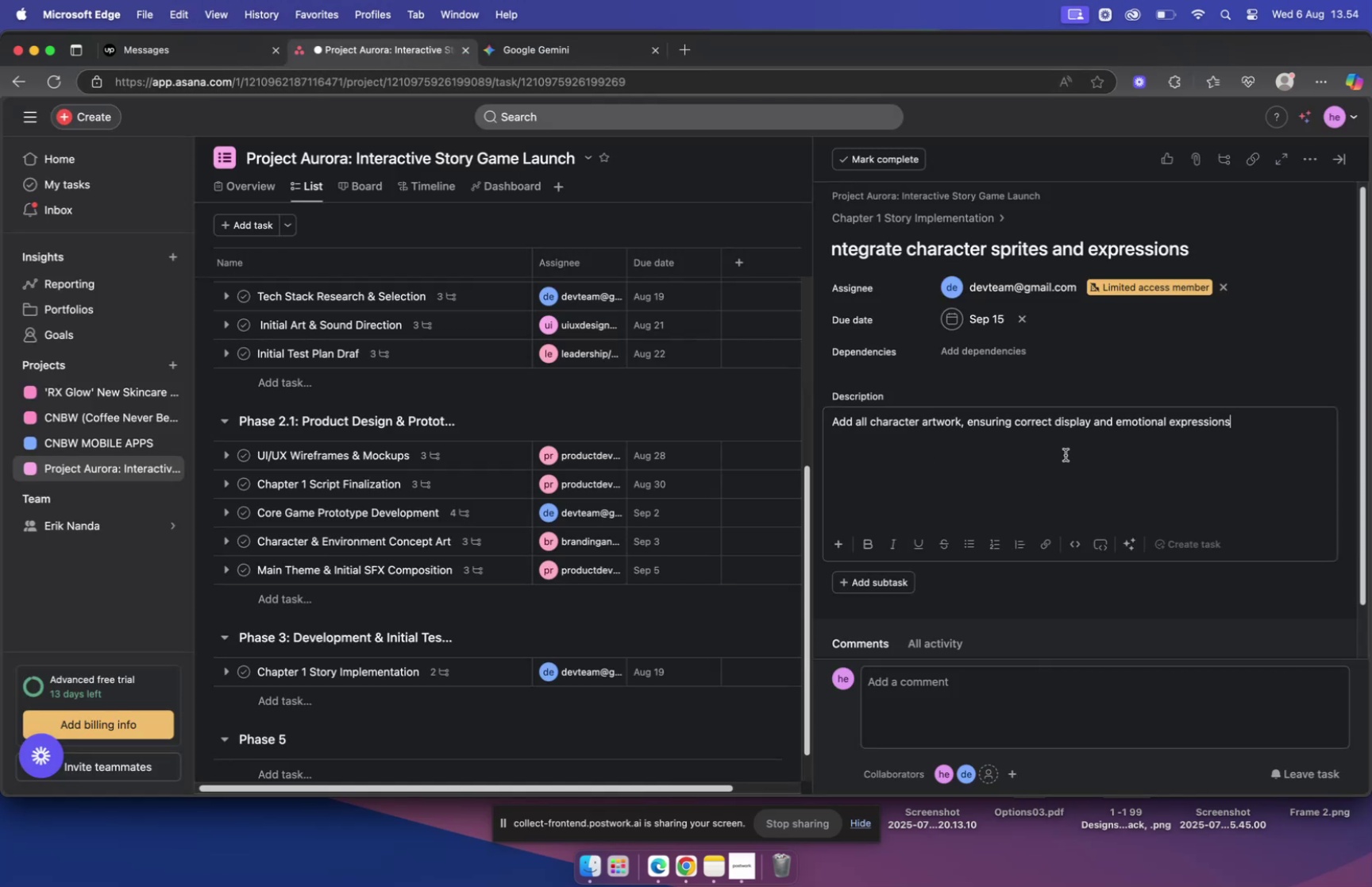 
wait(5.4)
 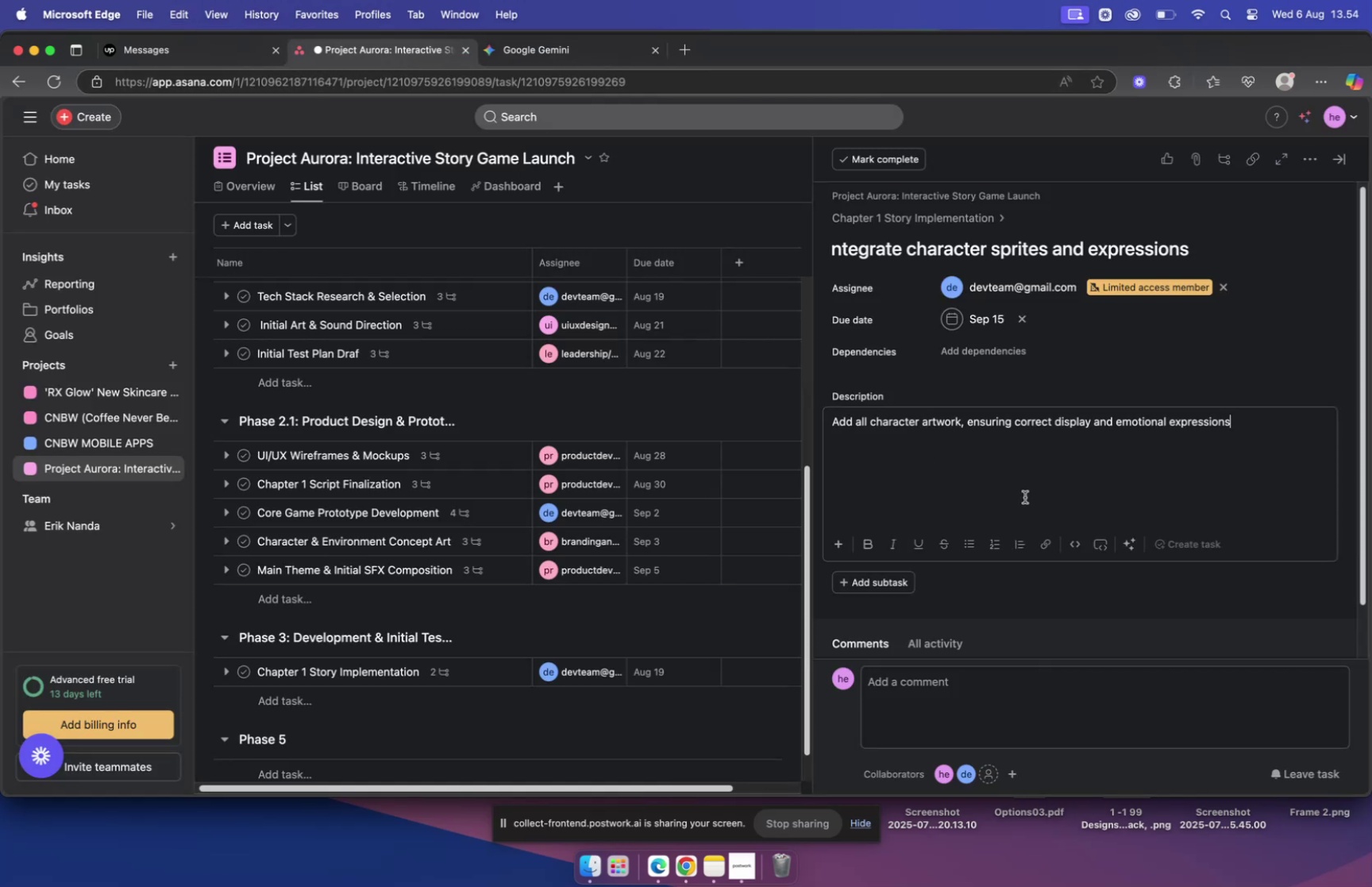 
left_click([948, 216])
 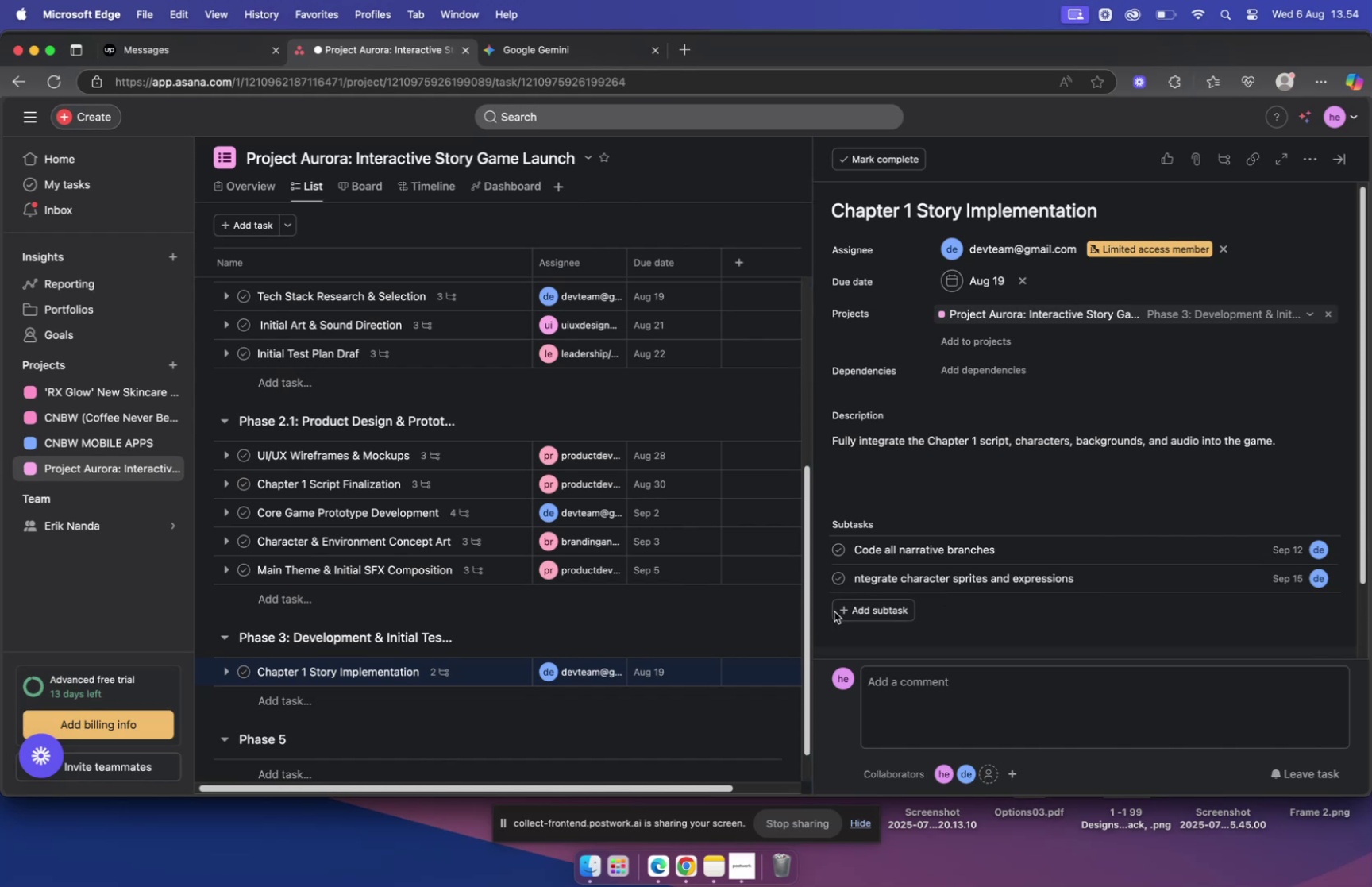 
left_click([858, 609])
 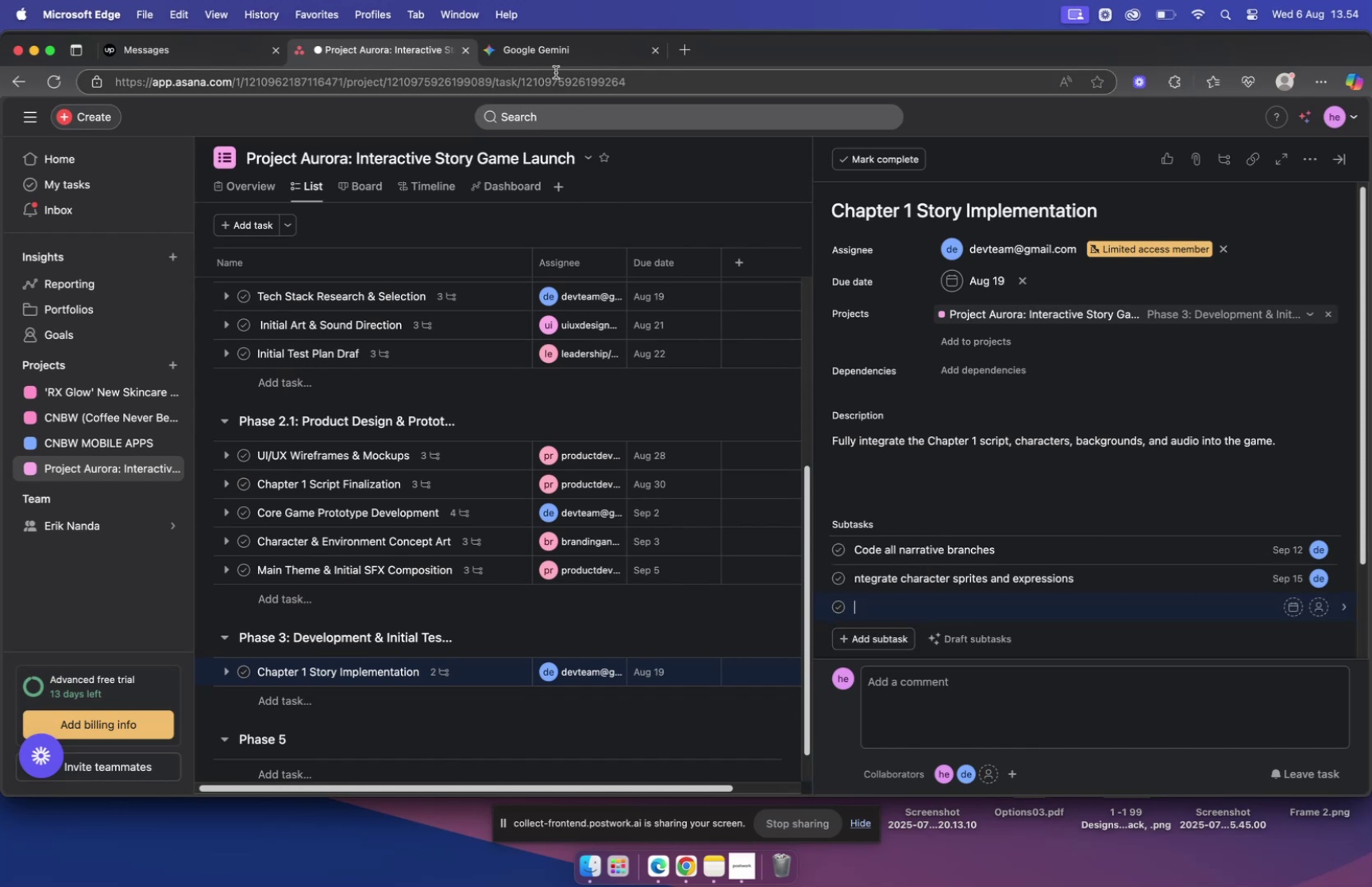 
left_click([554, 60])
 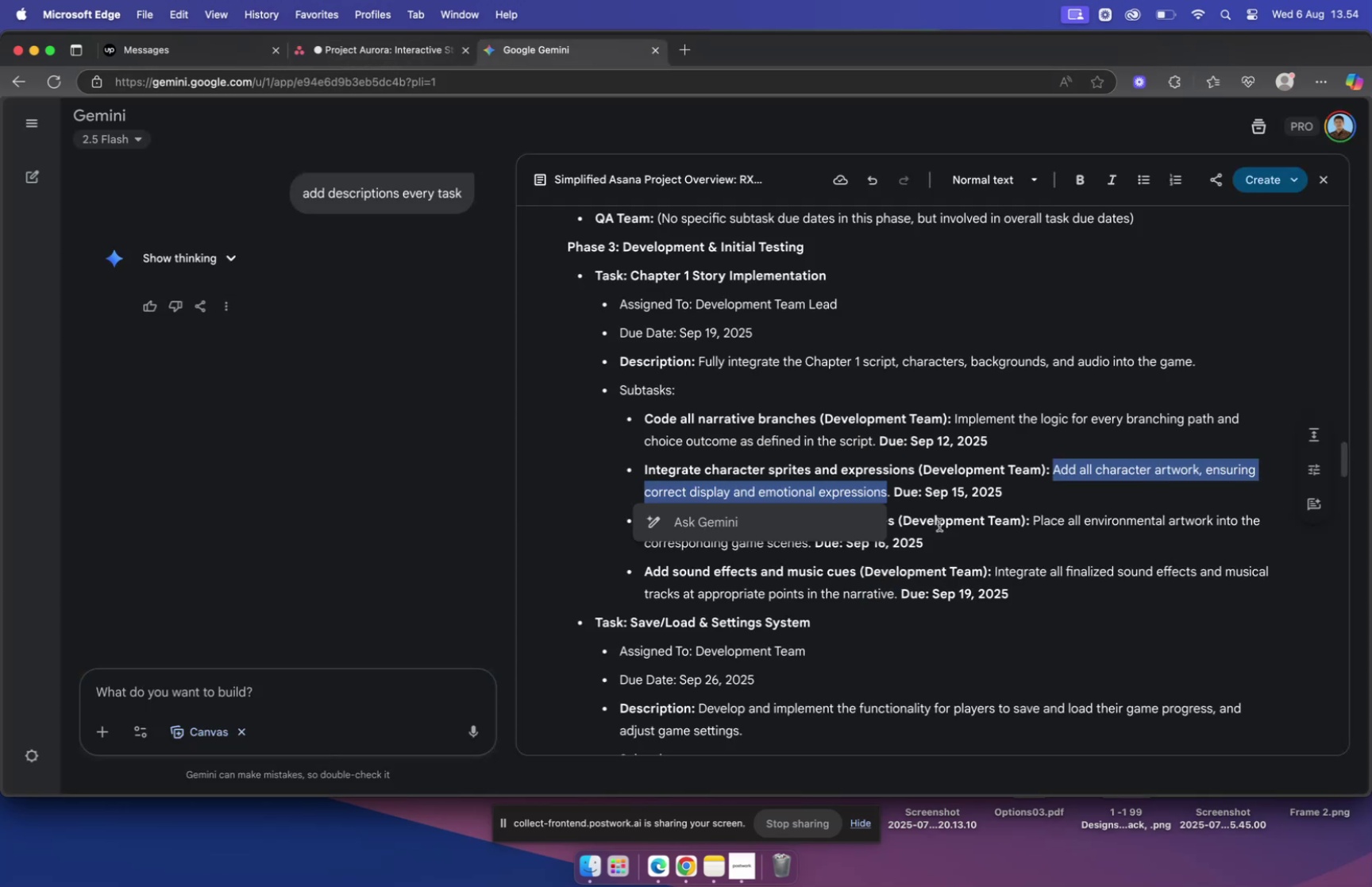 
left_click([946, 524])
 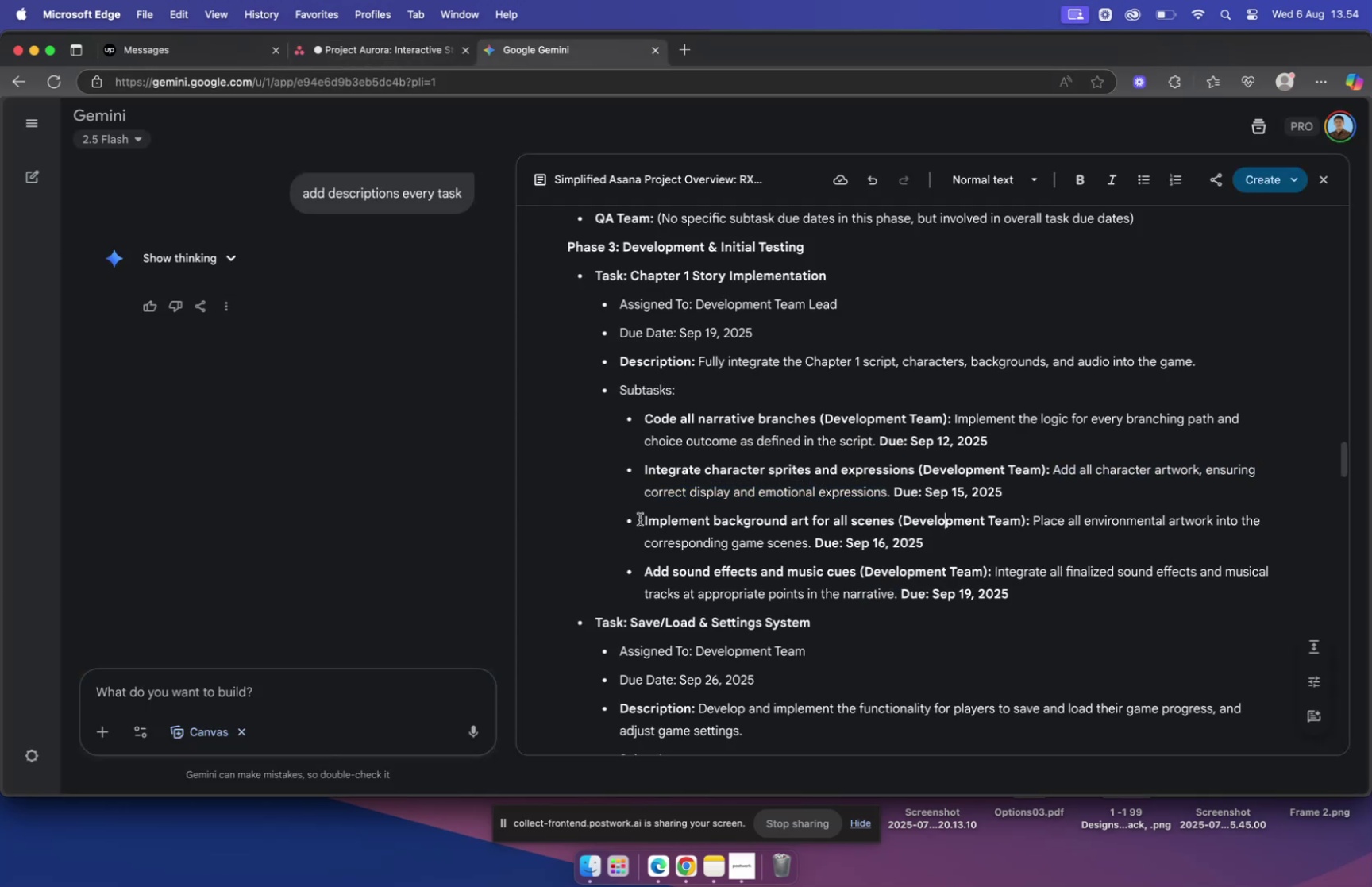 
left_click_drag(start_coordinate=[641, 518], to_coordinate=[893, 517])
 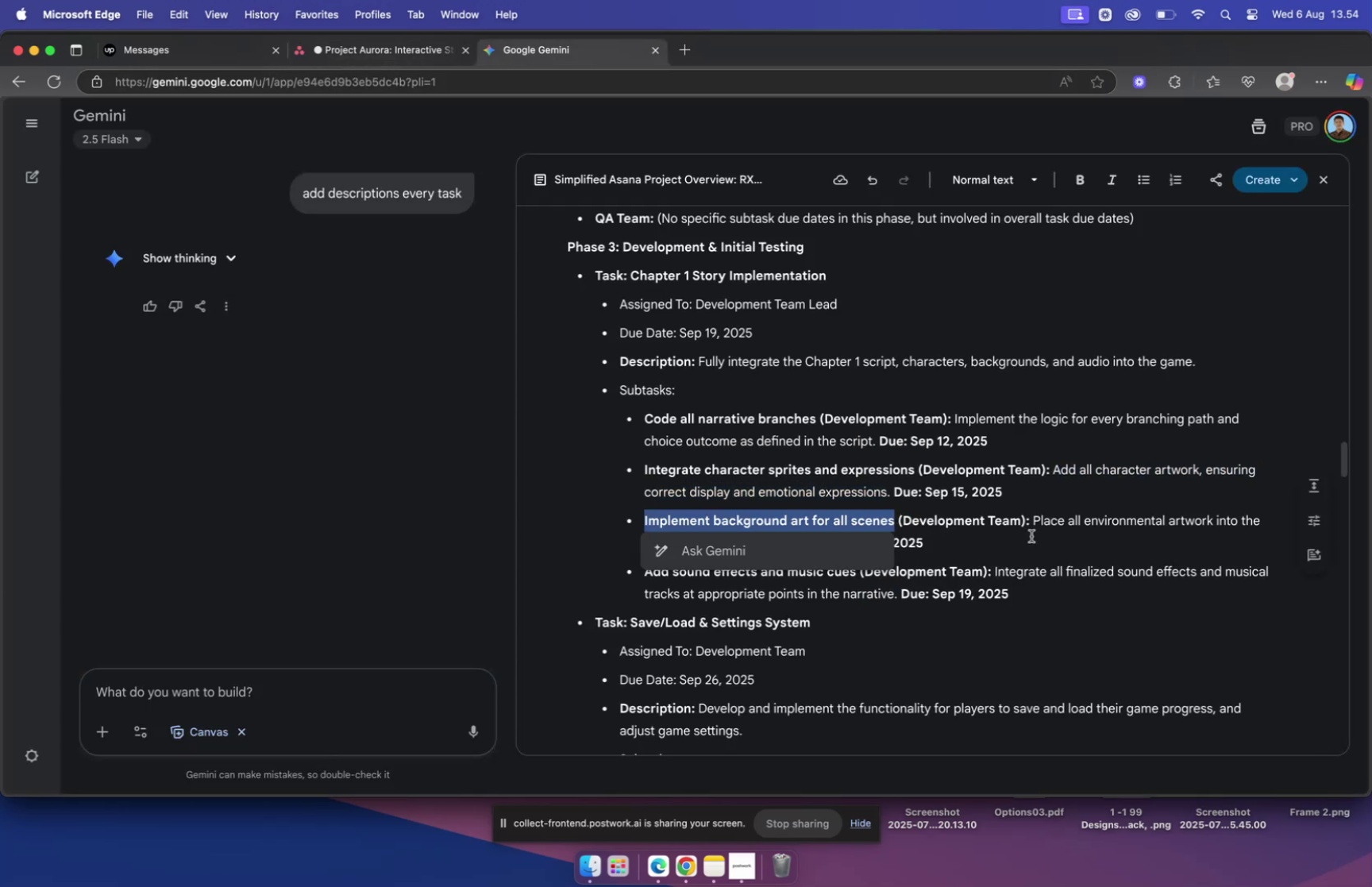 
key(Meta+C)
 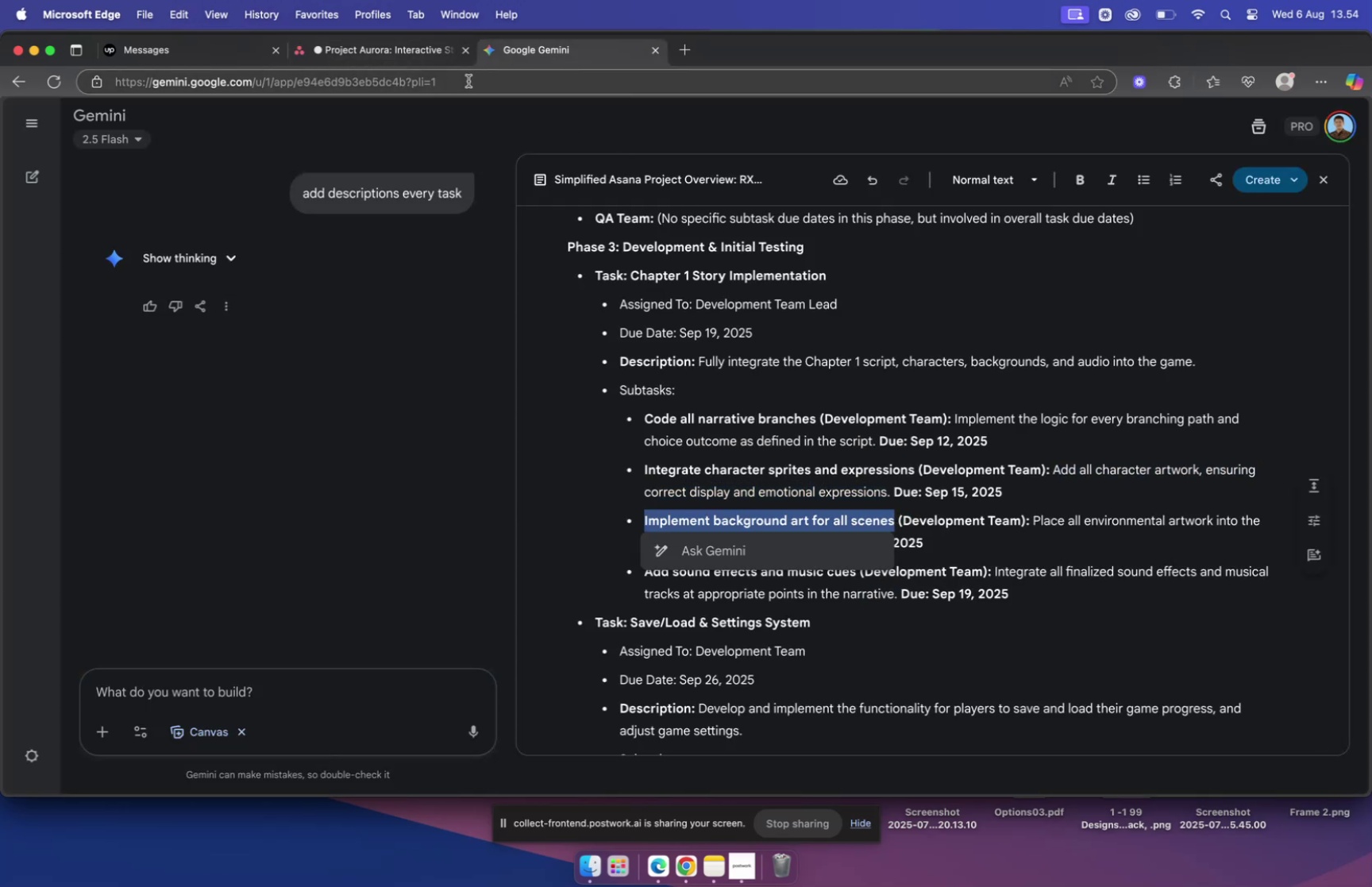 
left_click([403, 56])
 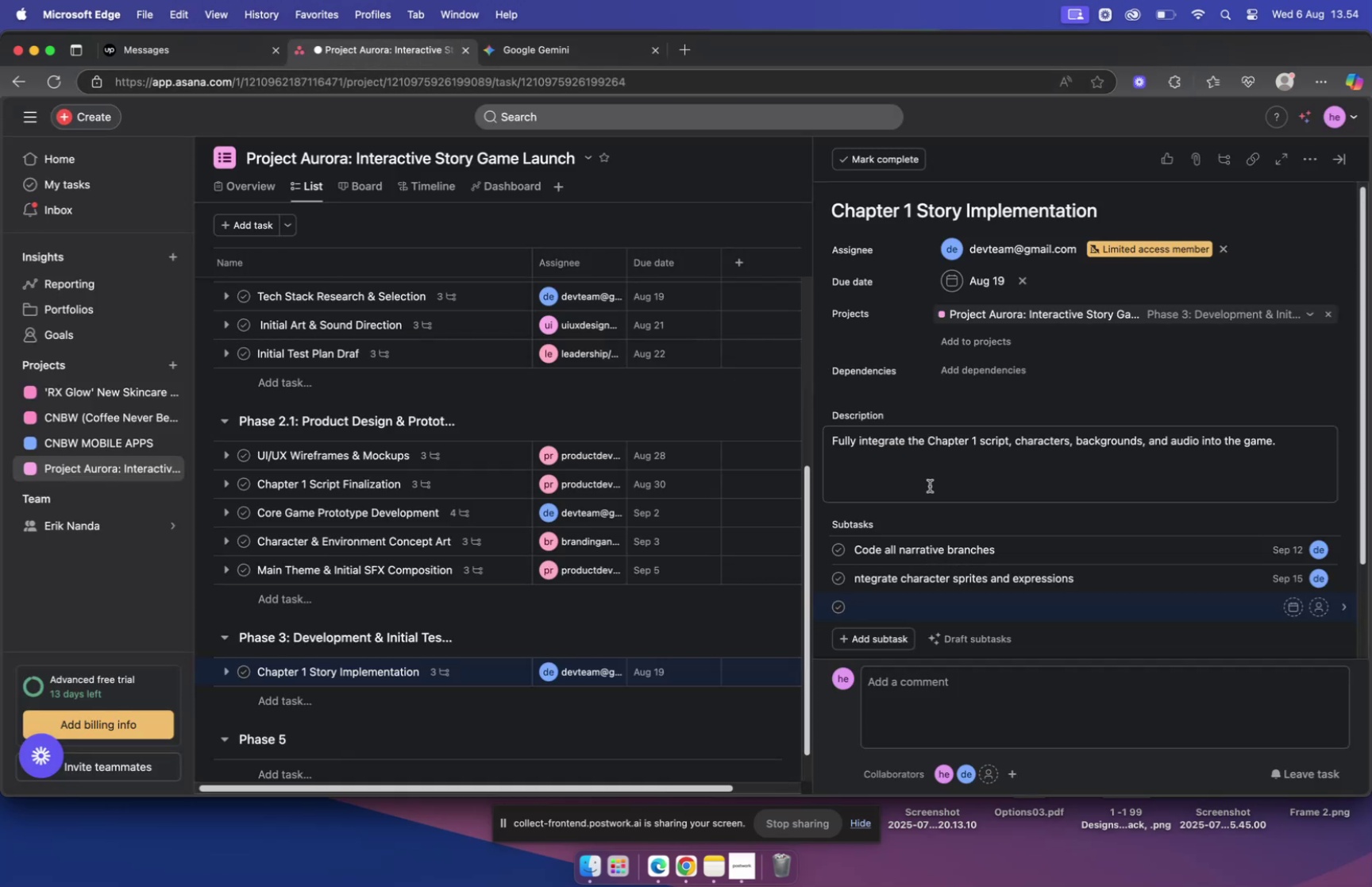 
key(Meta+V)
 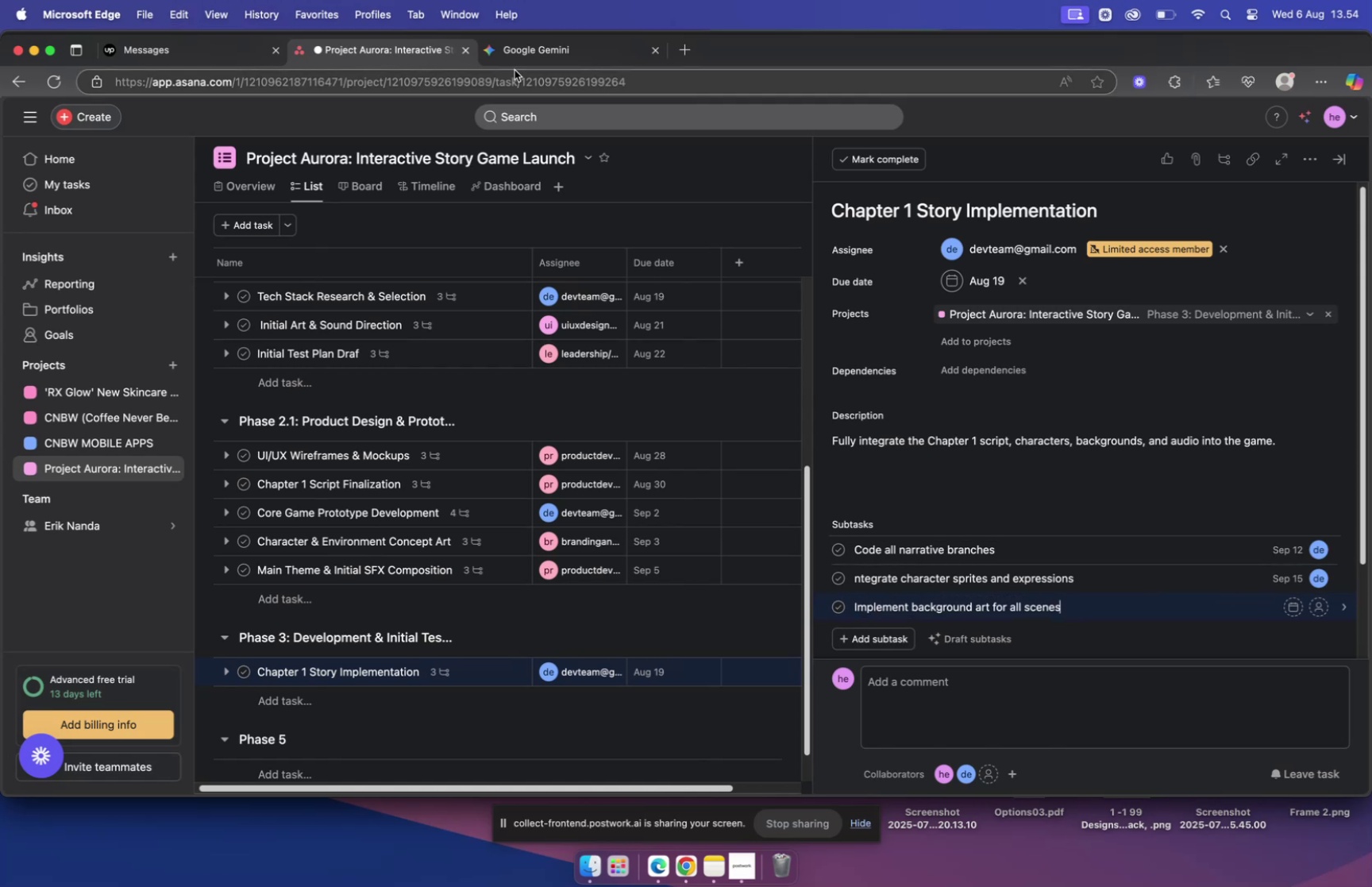 
left_click([528, 53])
 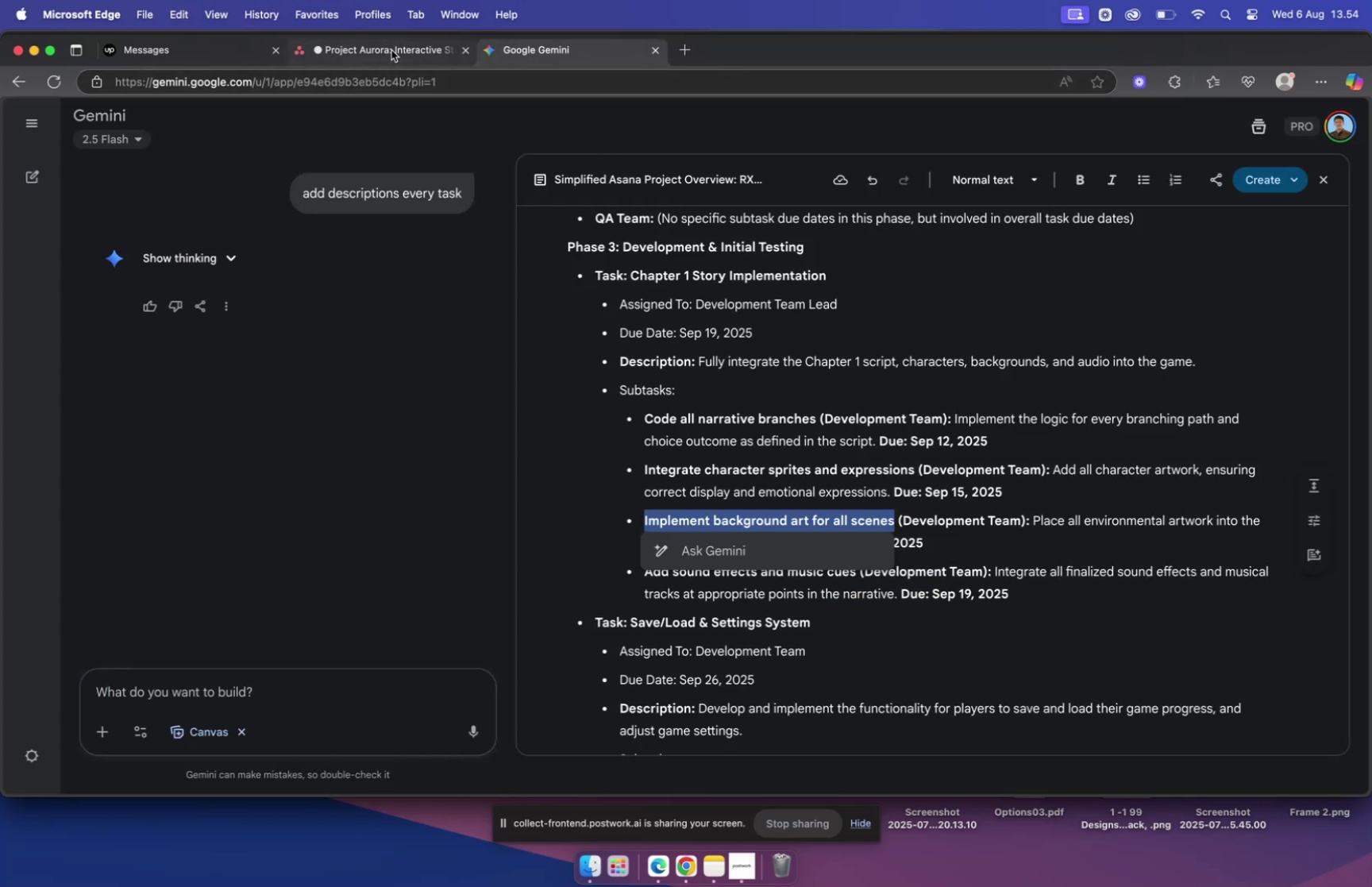 
left_click([391, 50])
 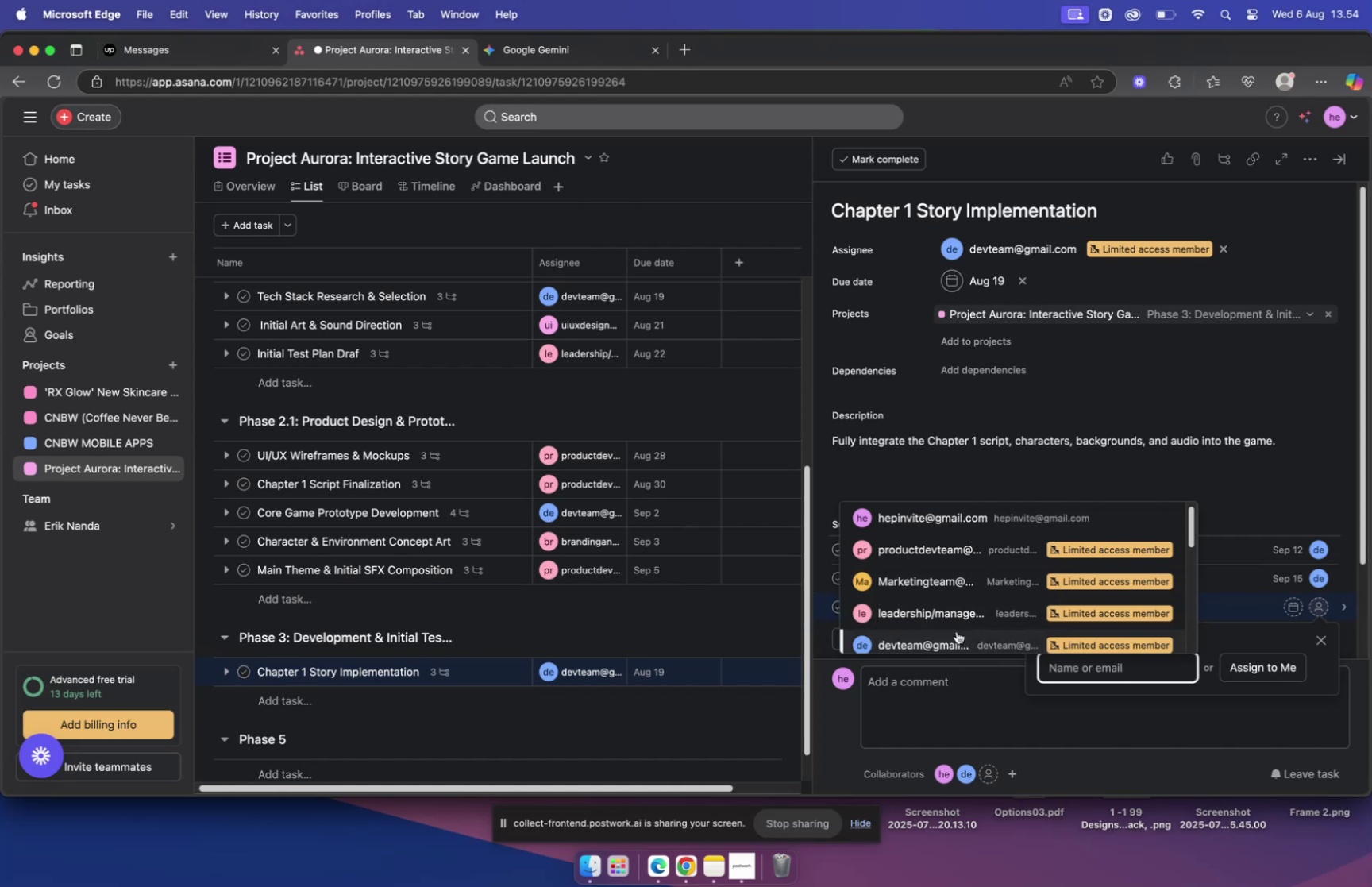 
wait(5.83)
 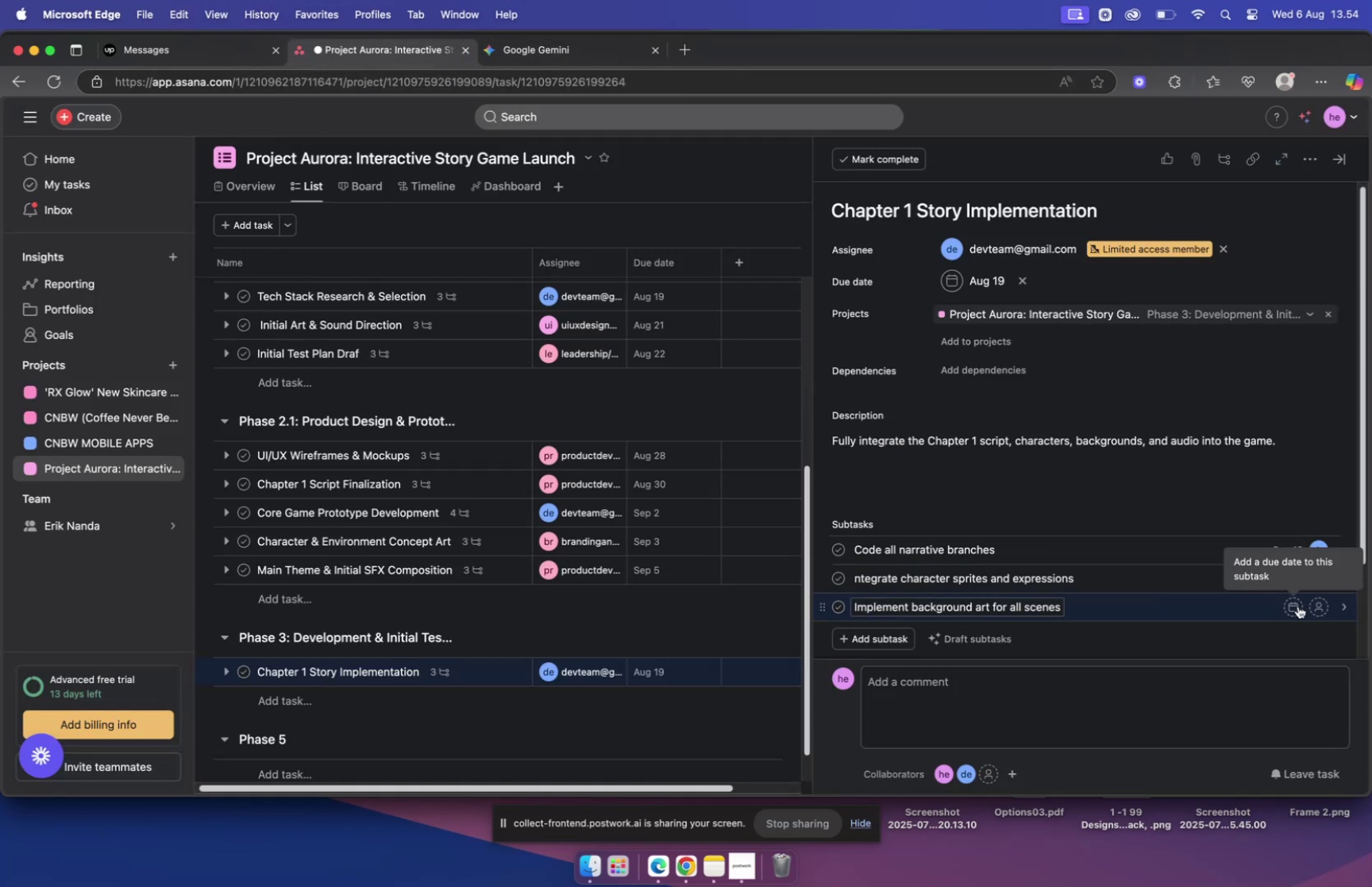 
left_click([1300, 608])
 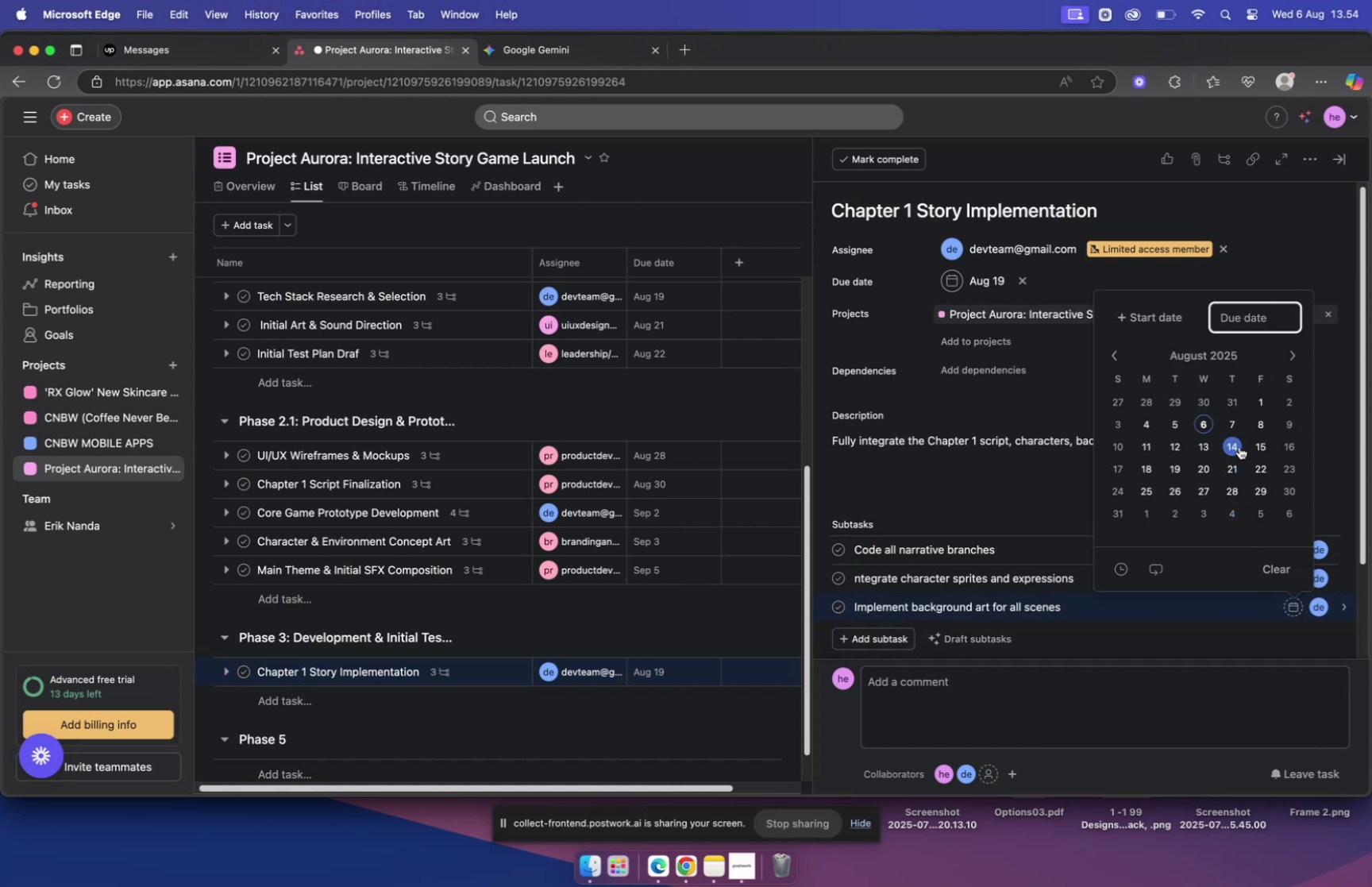 
left_click([1254, 445])
 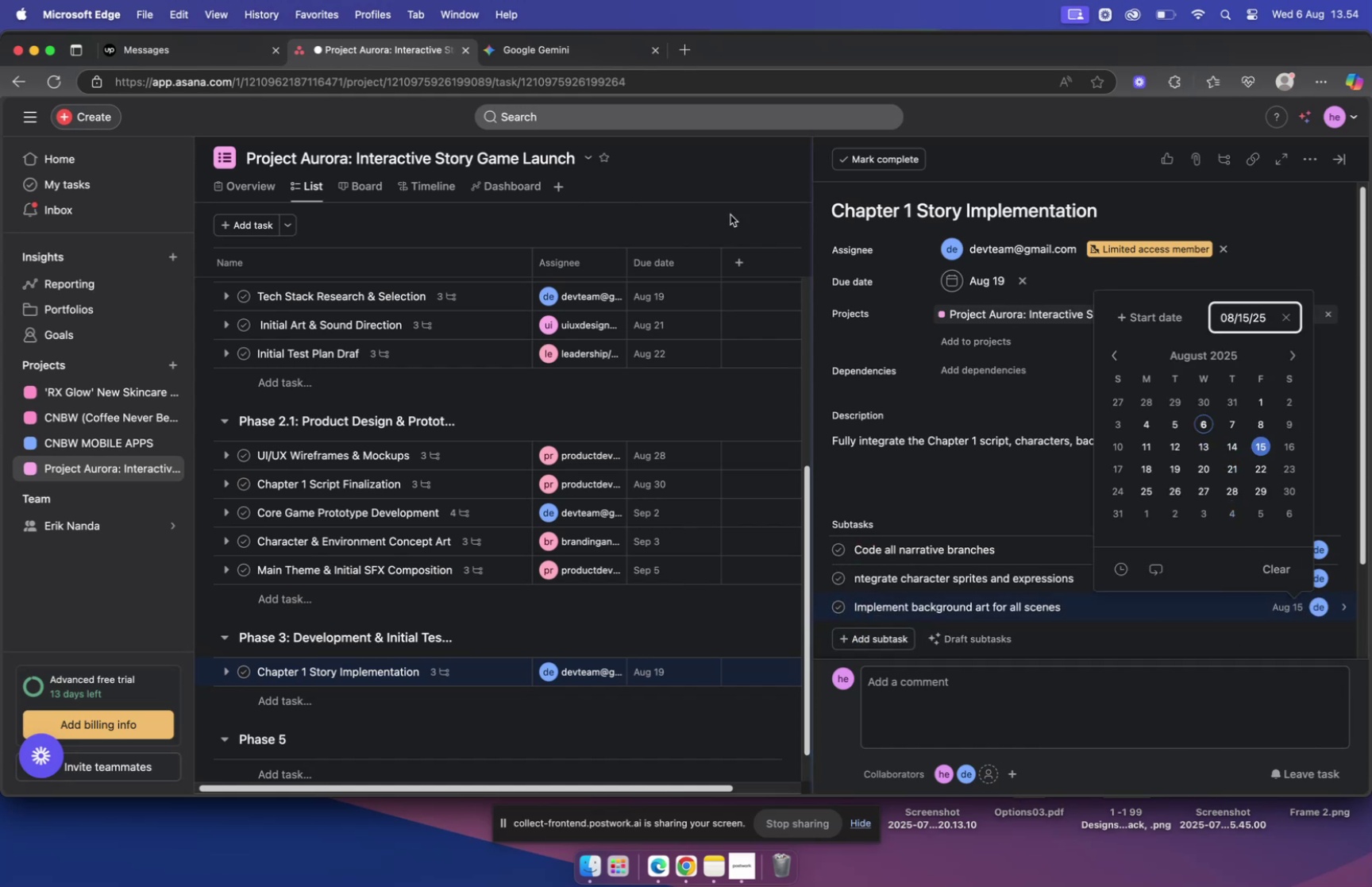 
left_click([549, 49])
 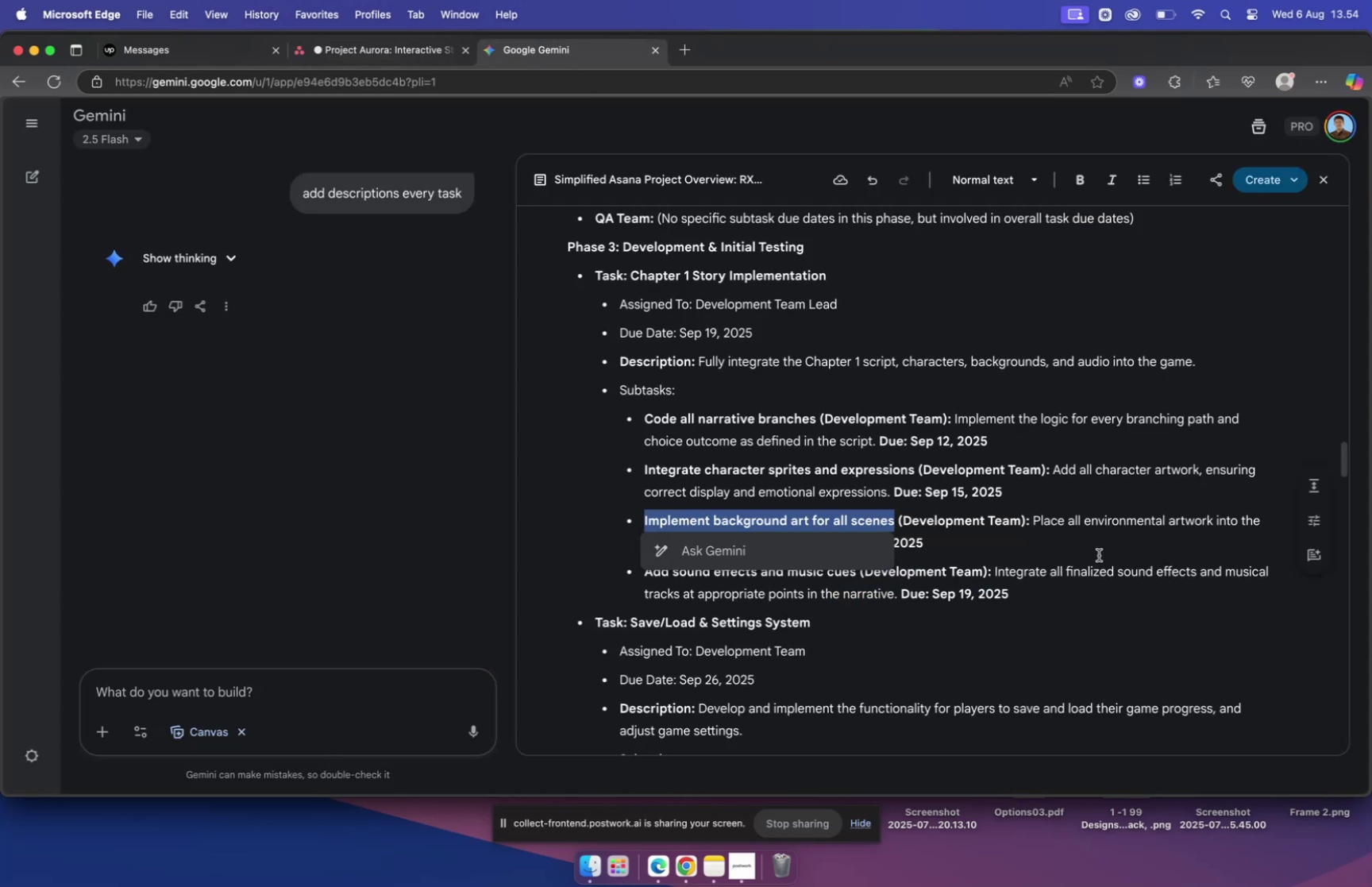 
left_click([1017, 542])
 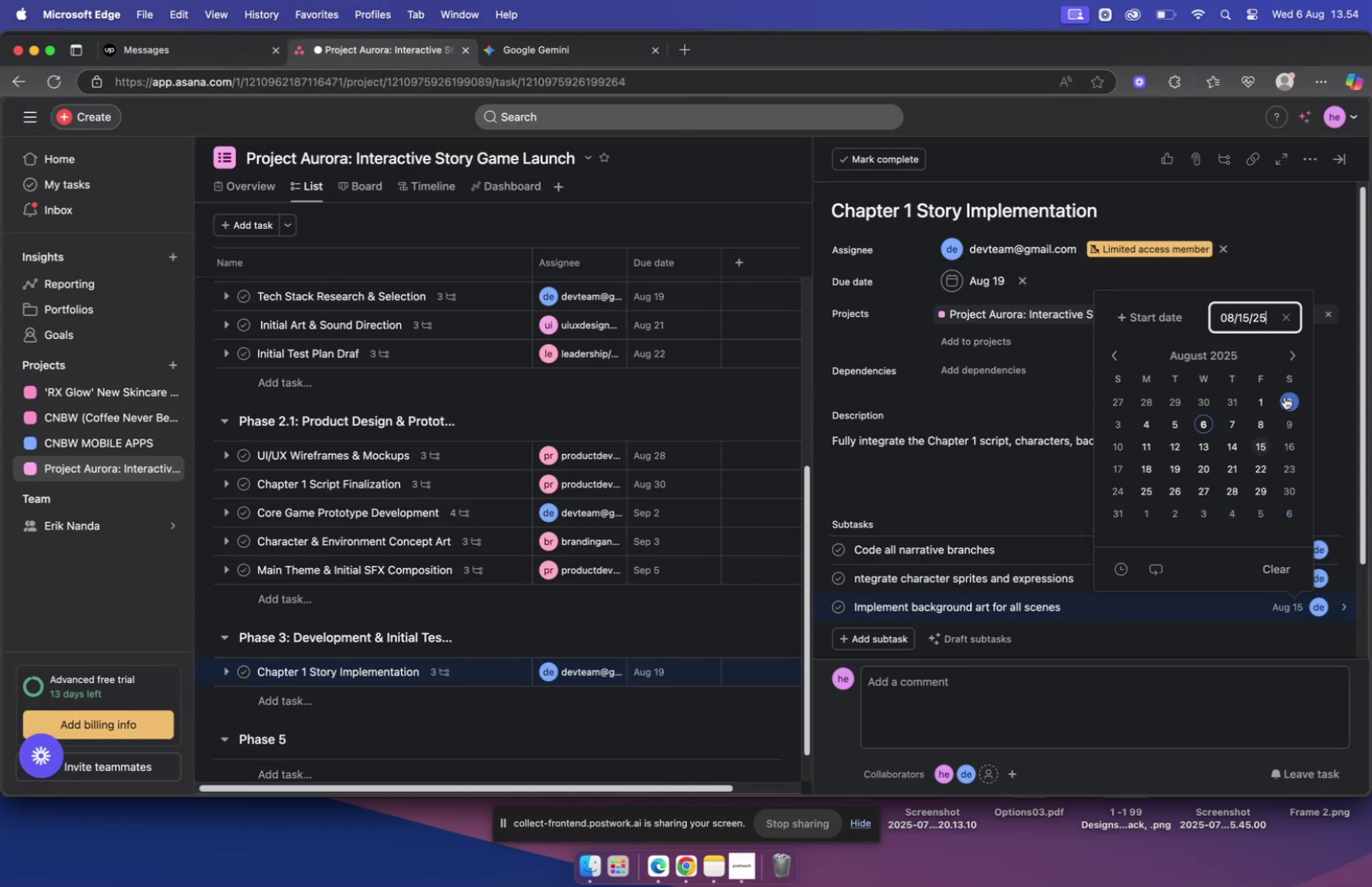 
wait(11.07)
 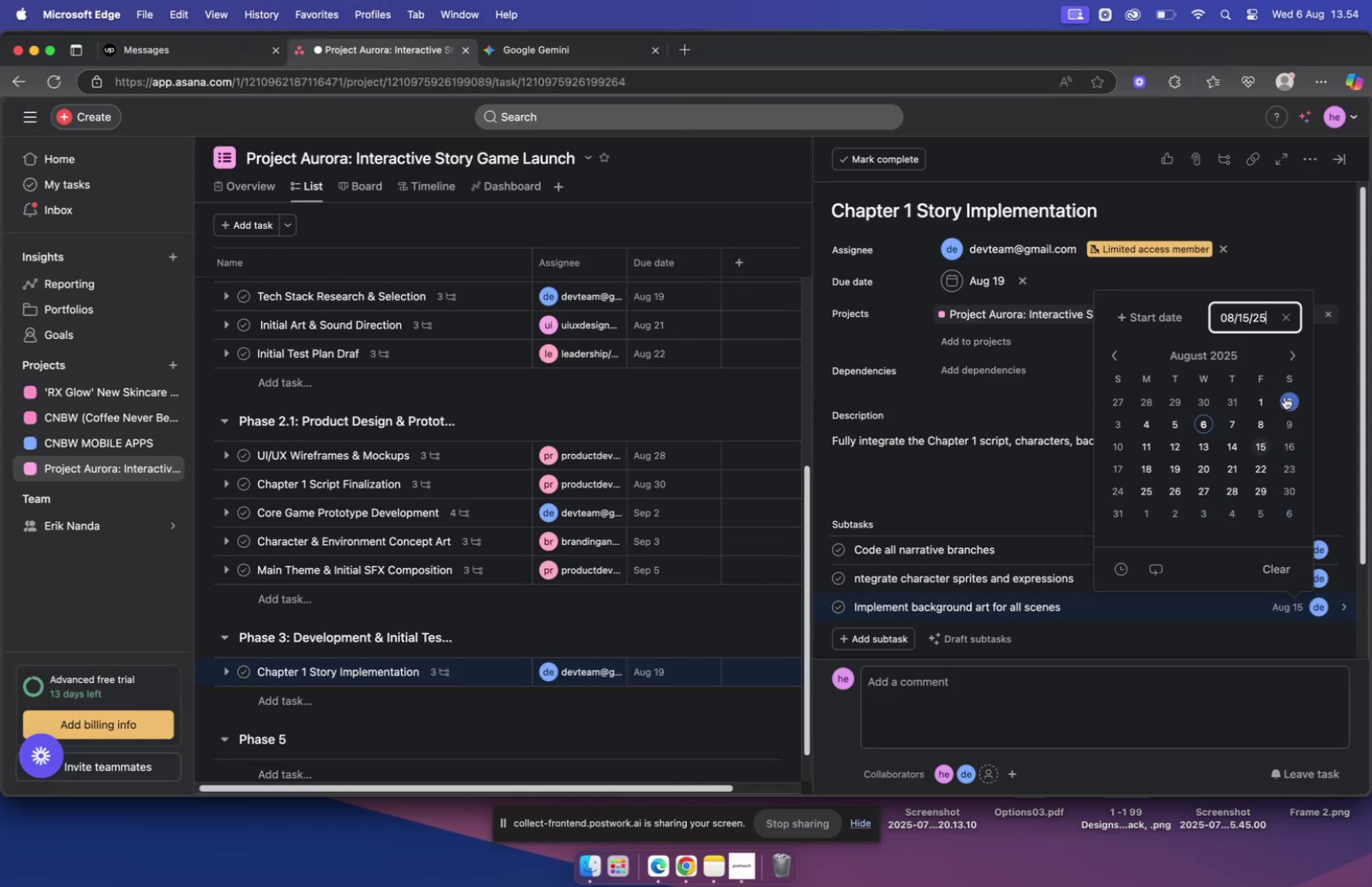 
left_click([1233, 317])
 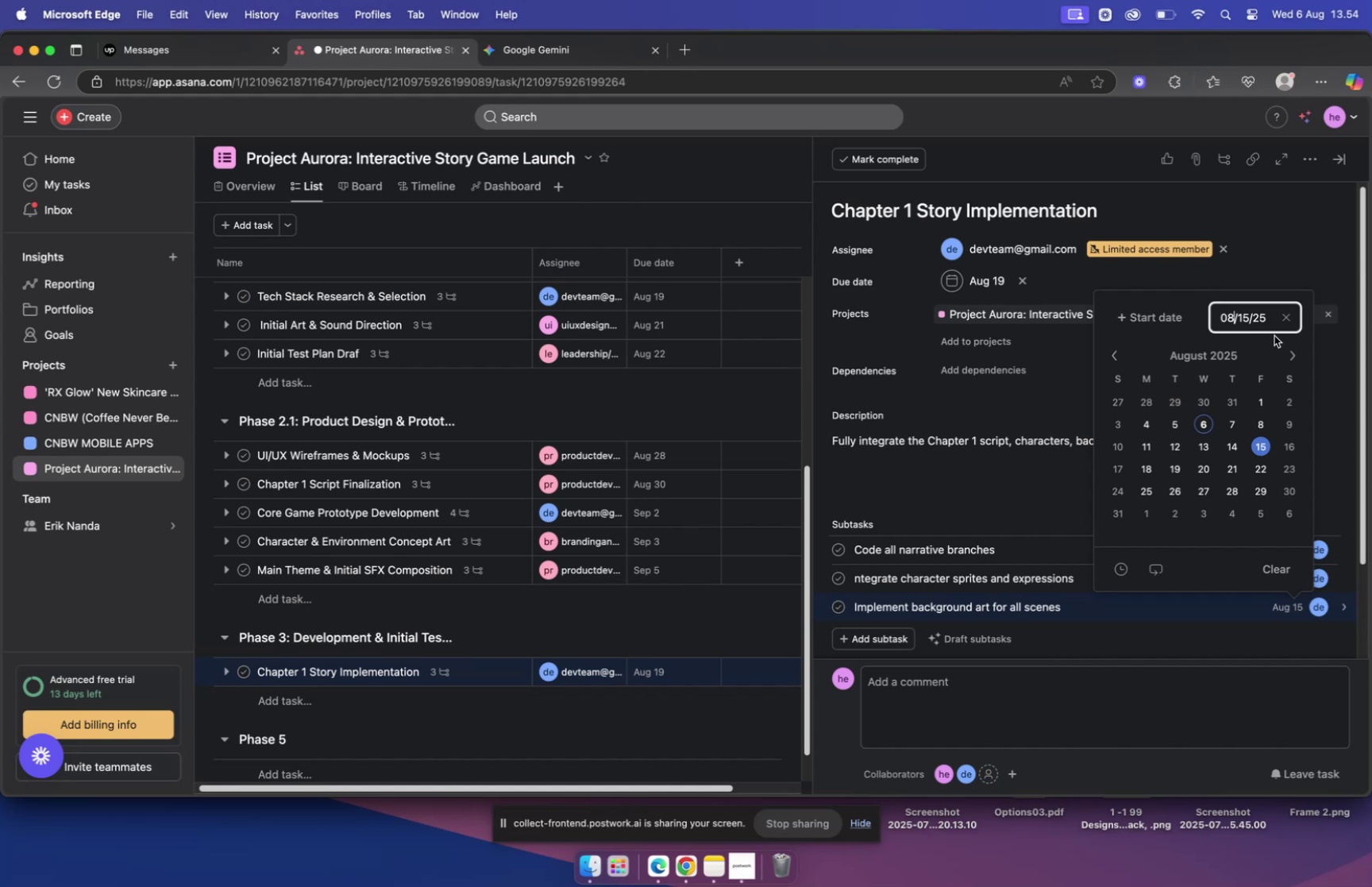 
key(Backspace)
 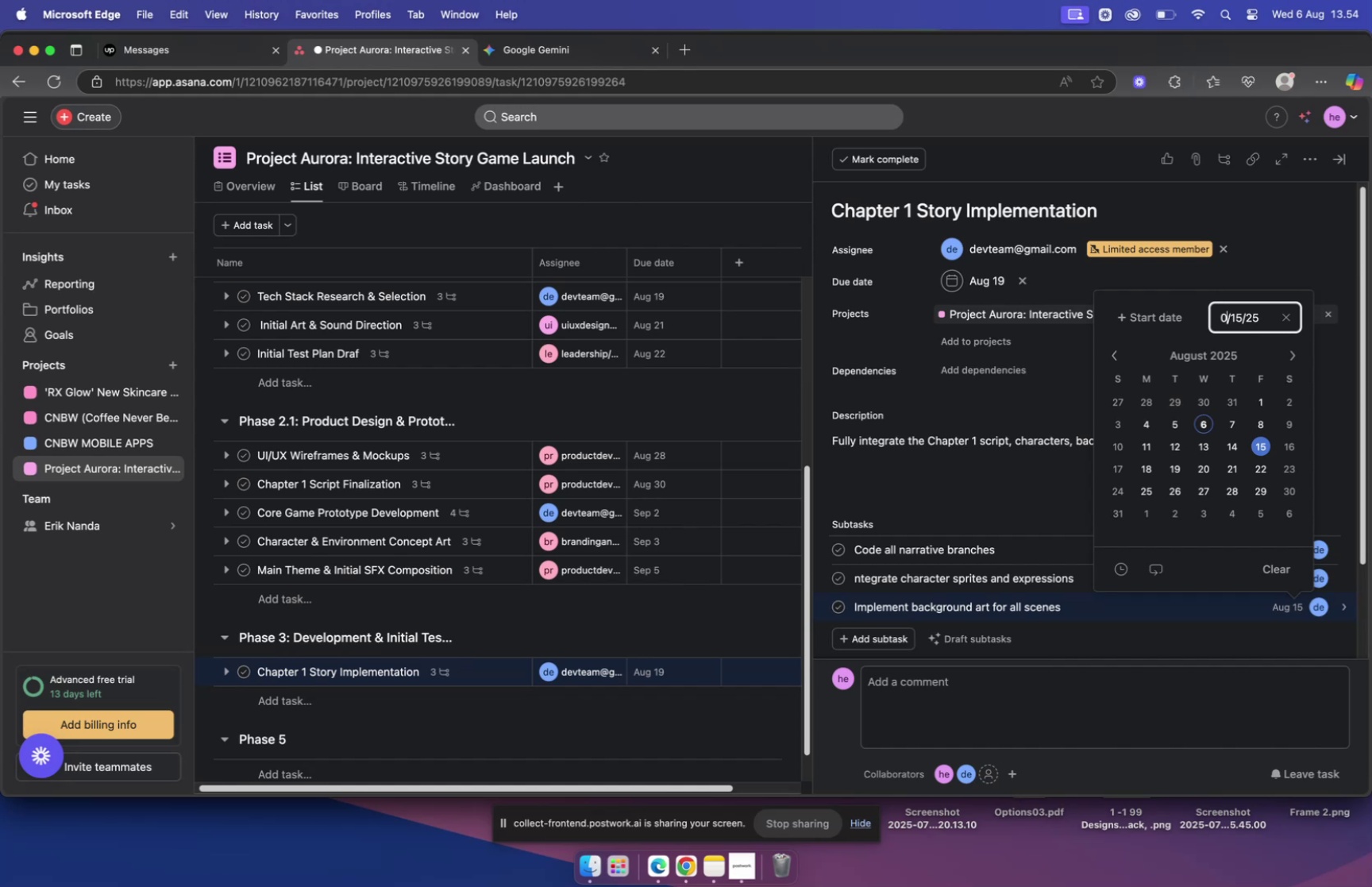 
key(9)
 